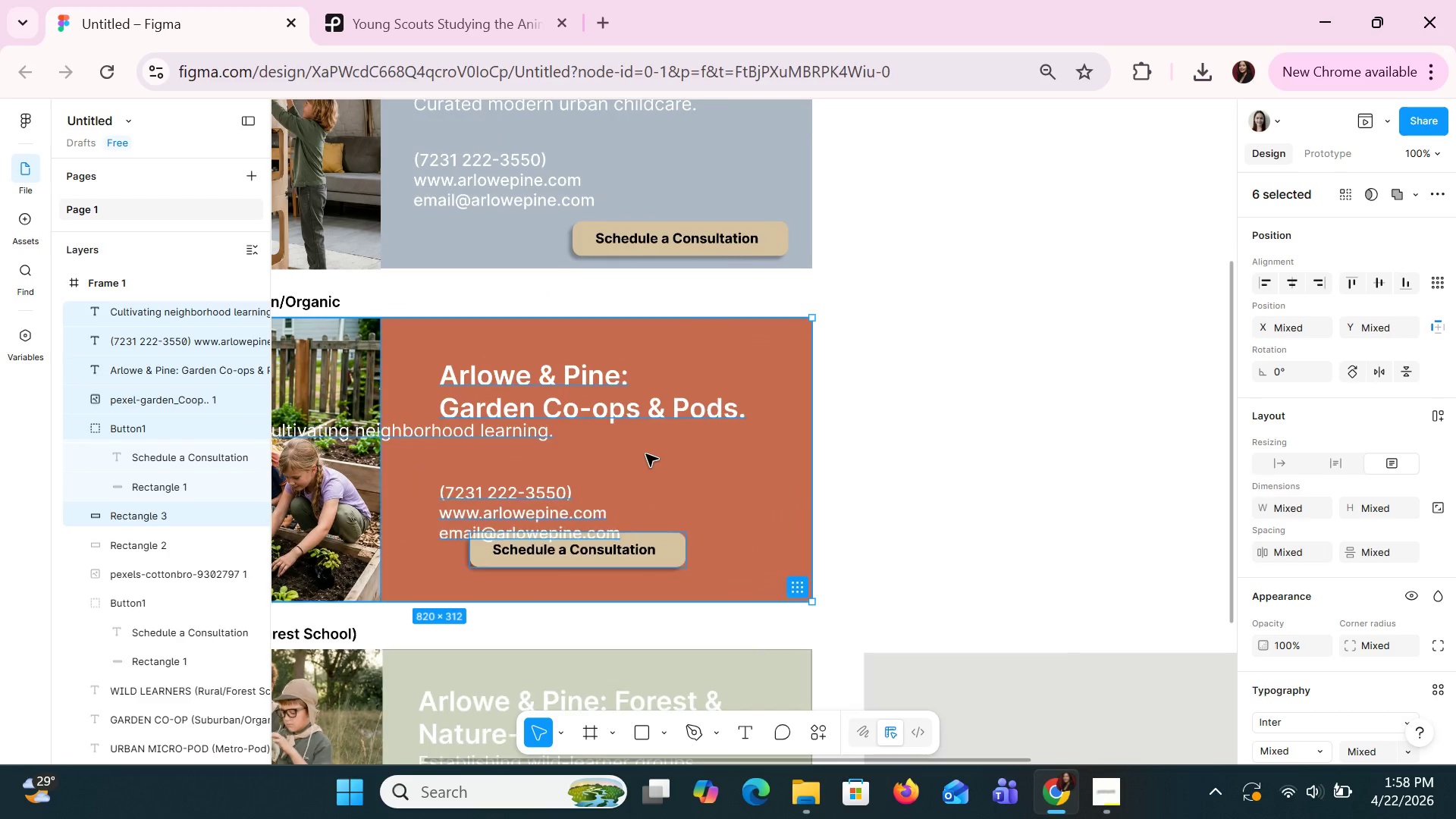 
hold_key(key=ControlLeft, duration=2.69)
 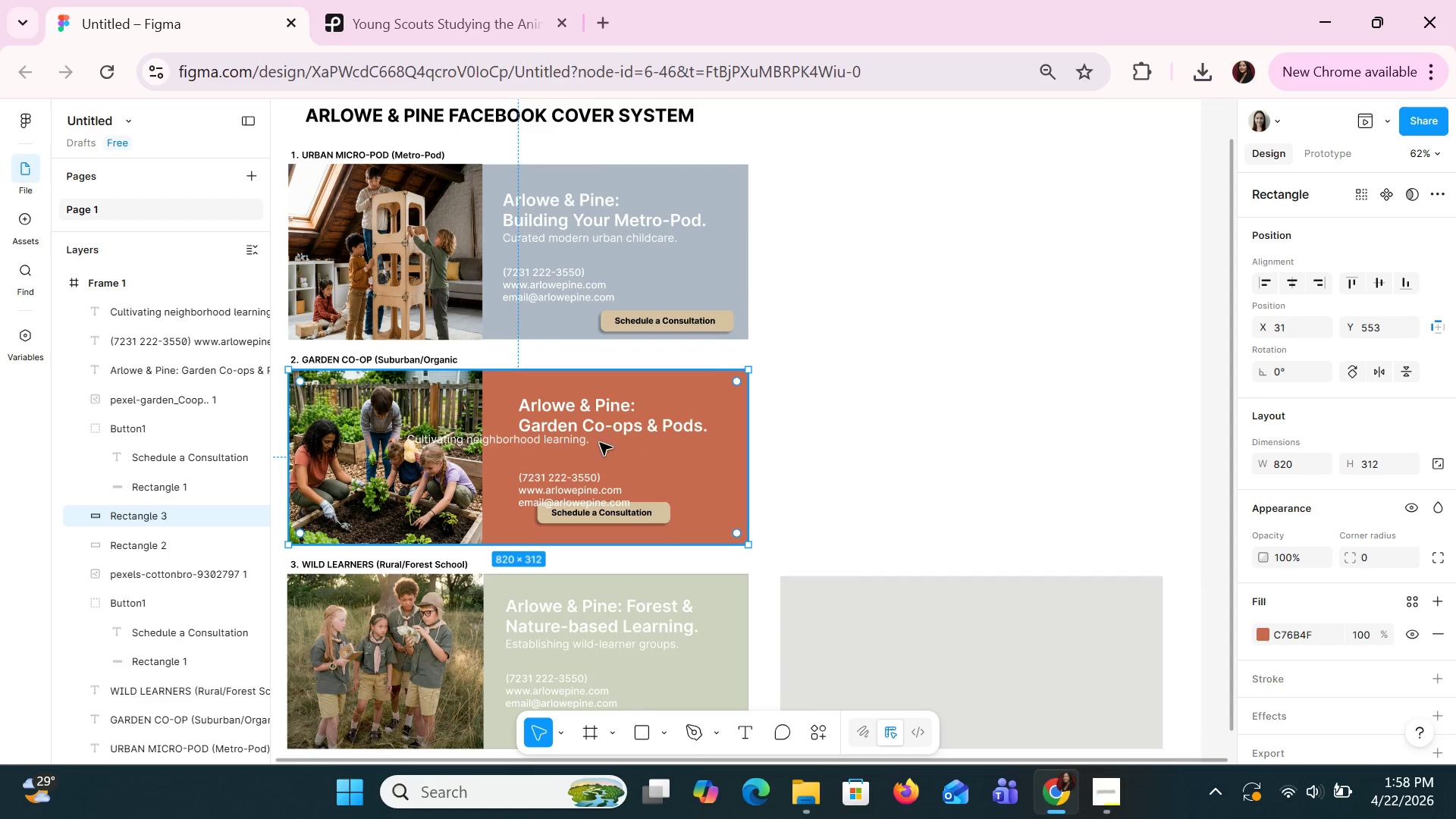 
scroll: coordinate [645, 453], scroll_direction: down, amount: 2.0
 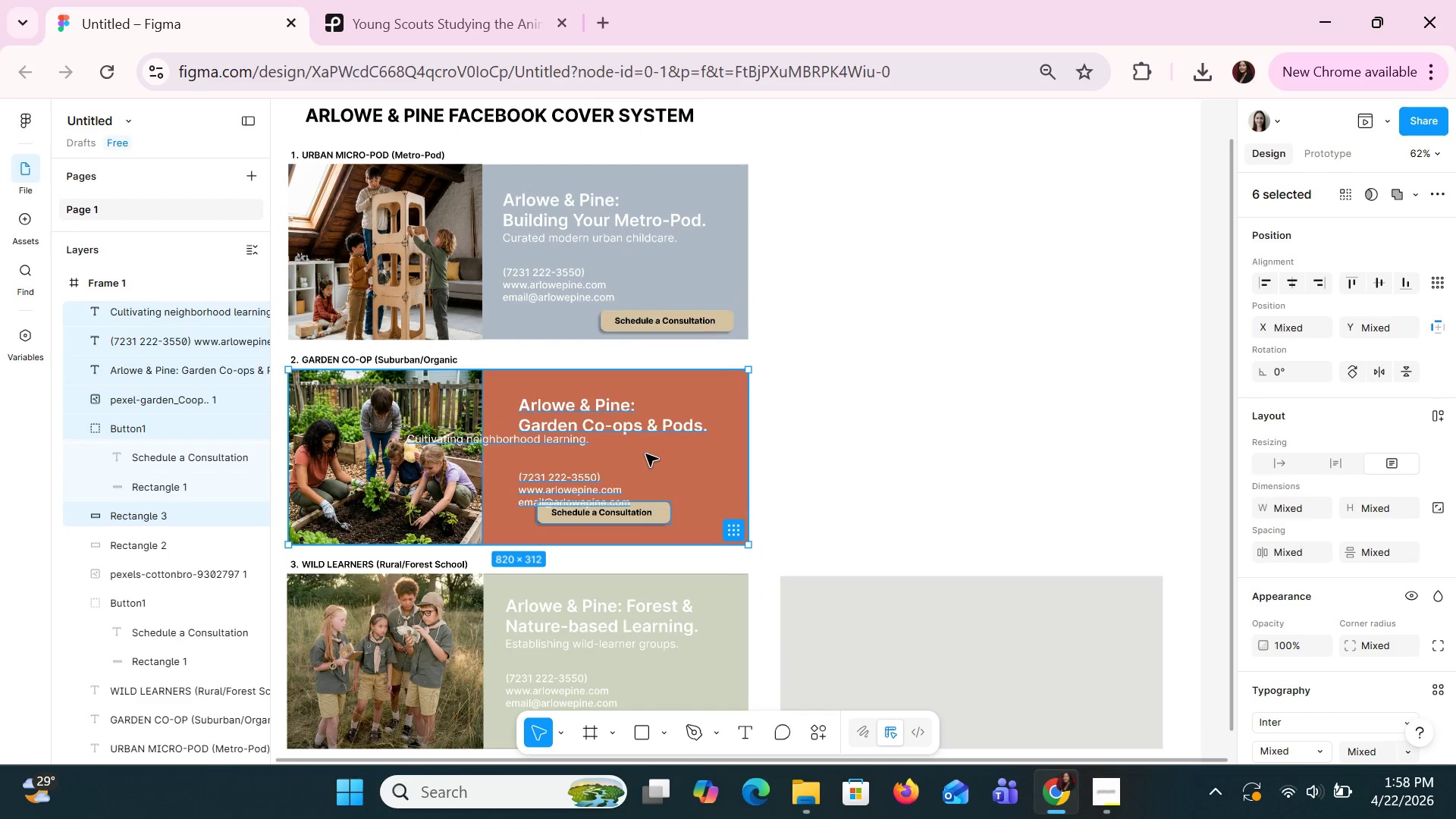 
double_click([671, 465])
 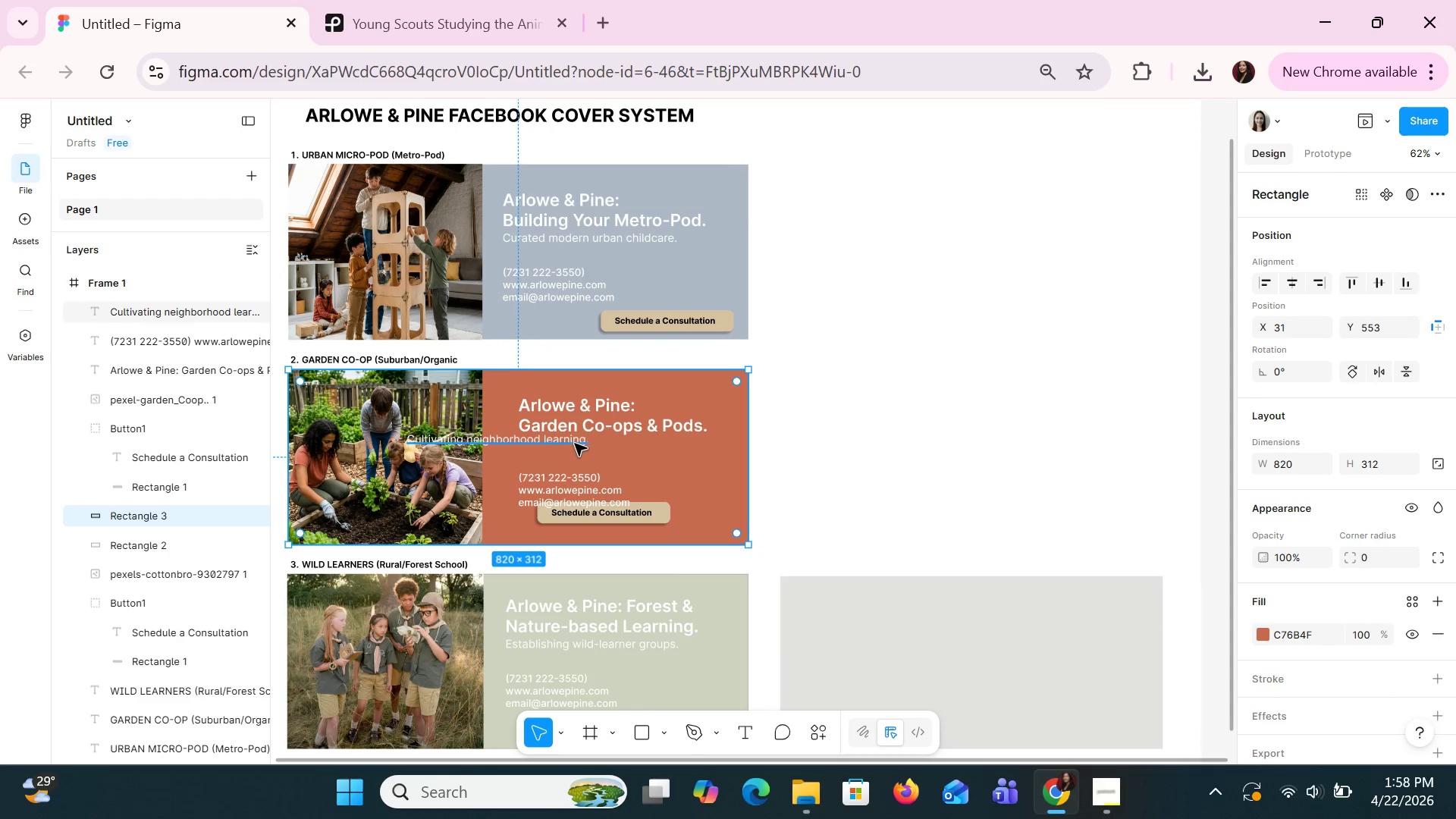 
left_click_drag(start_coordinate=[573, 443], to_coordinate=[663, 454])
 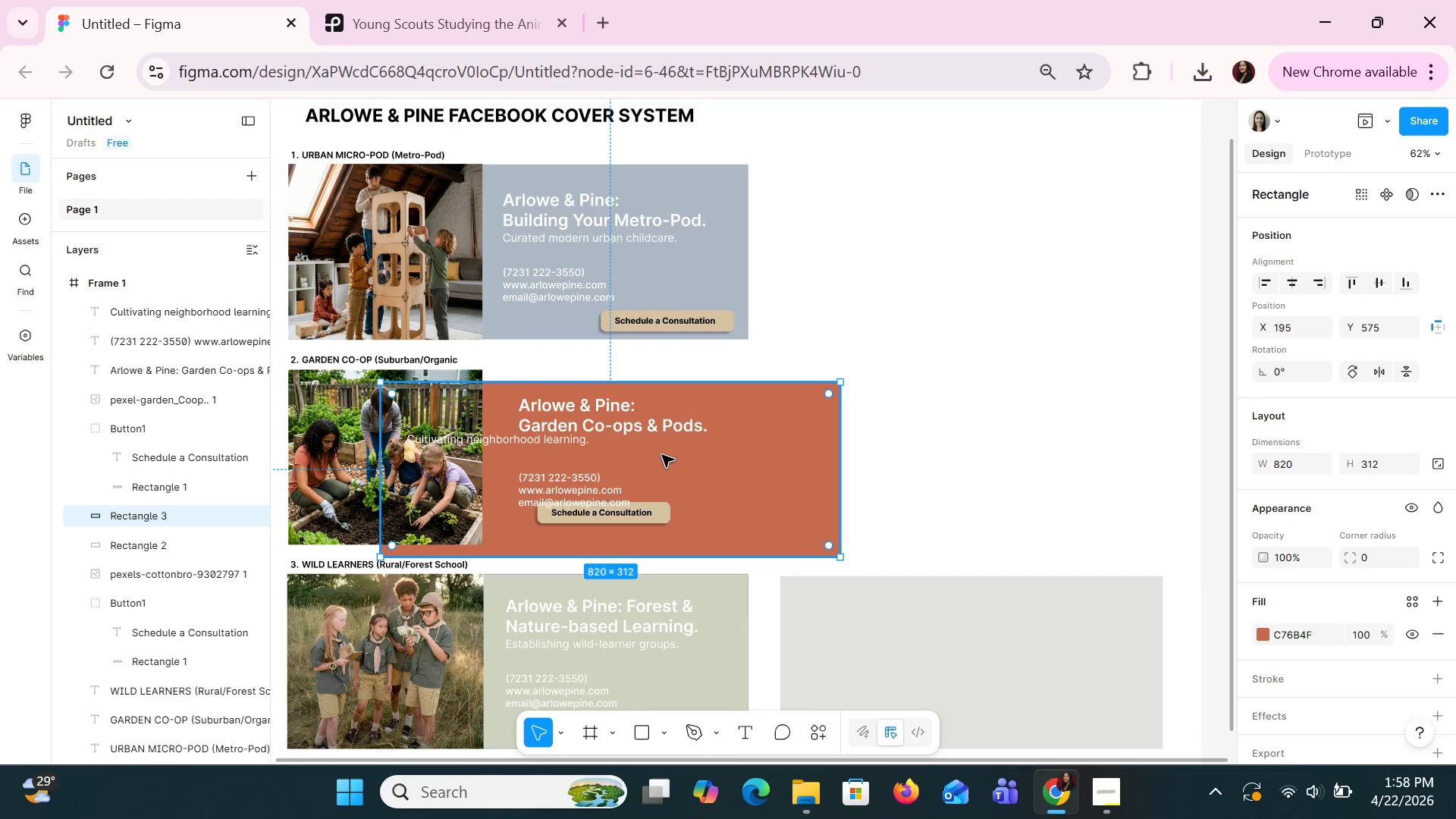 
key(Control+Z)
 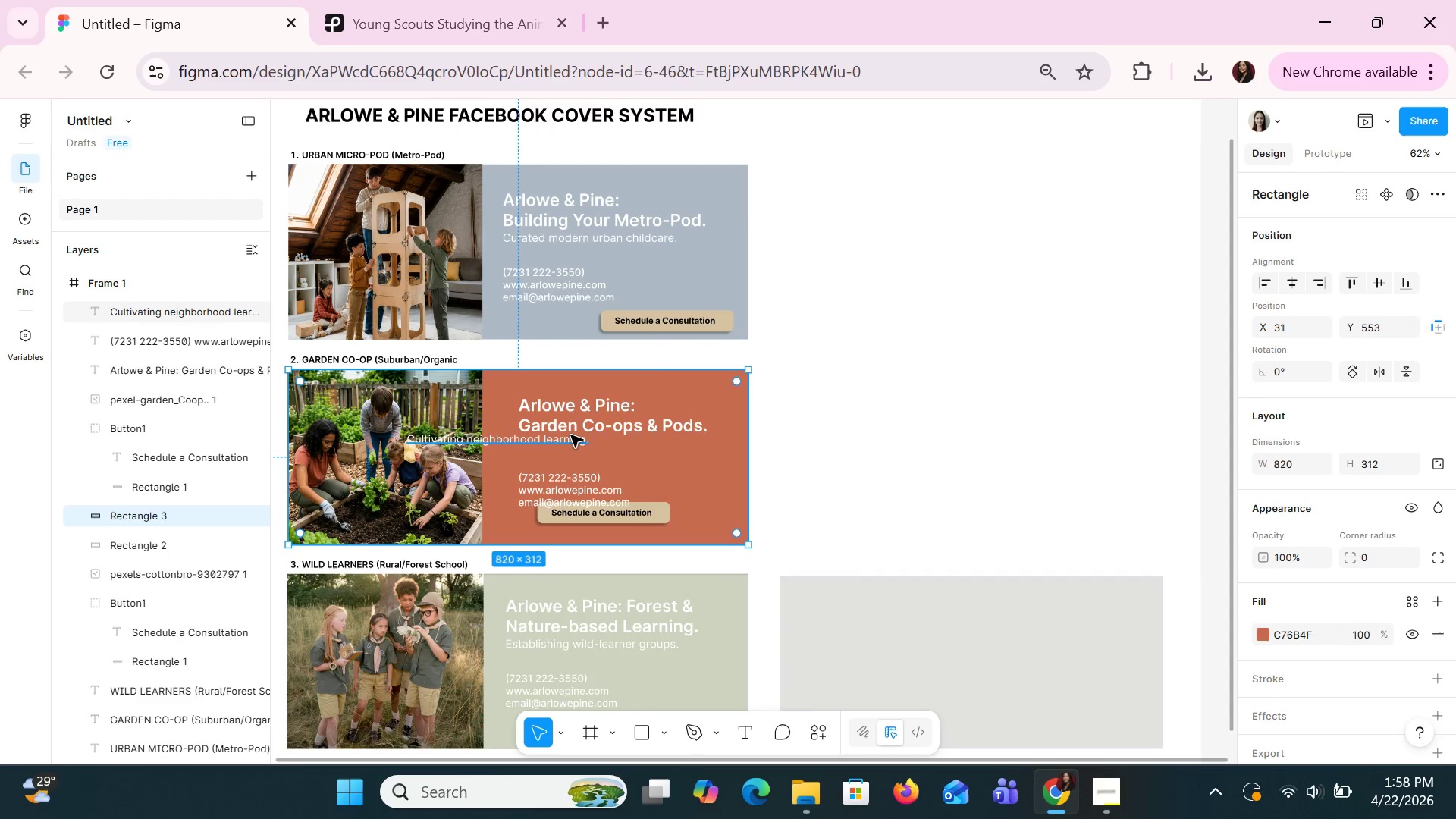 
double_click([570, 435])
 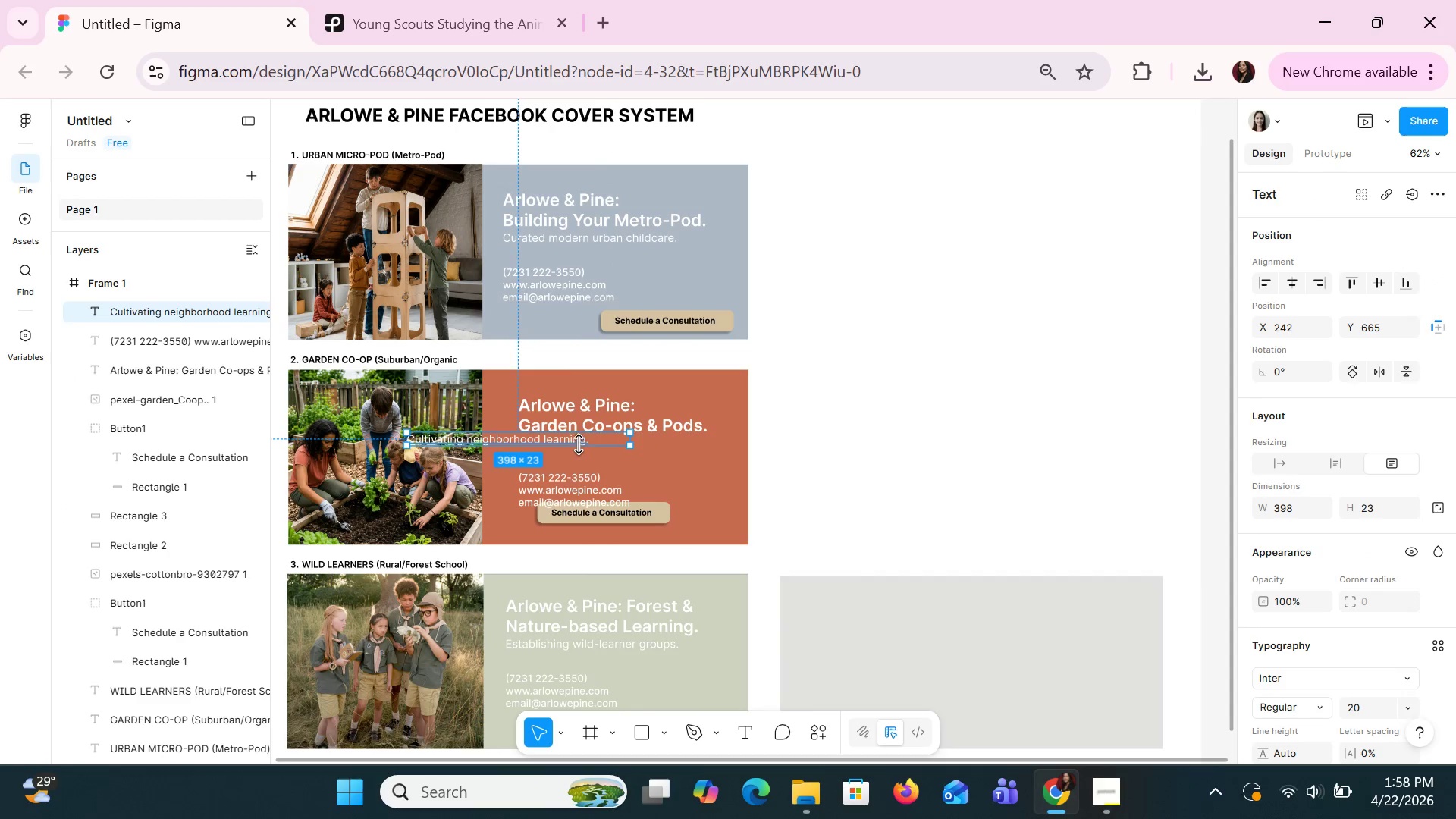 
left_click_drag(start_coordinate=[576, 441], to_coordinate=[686, 448])
 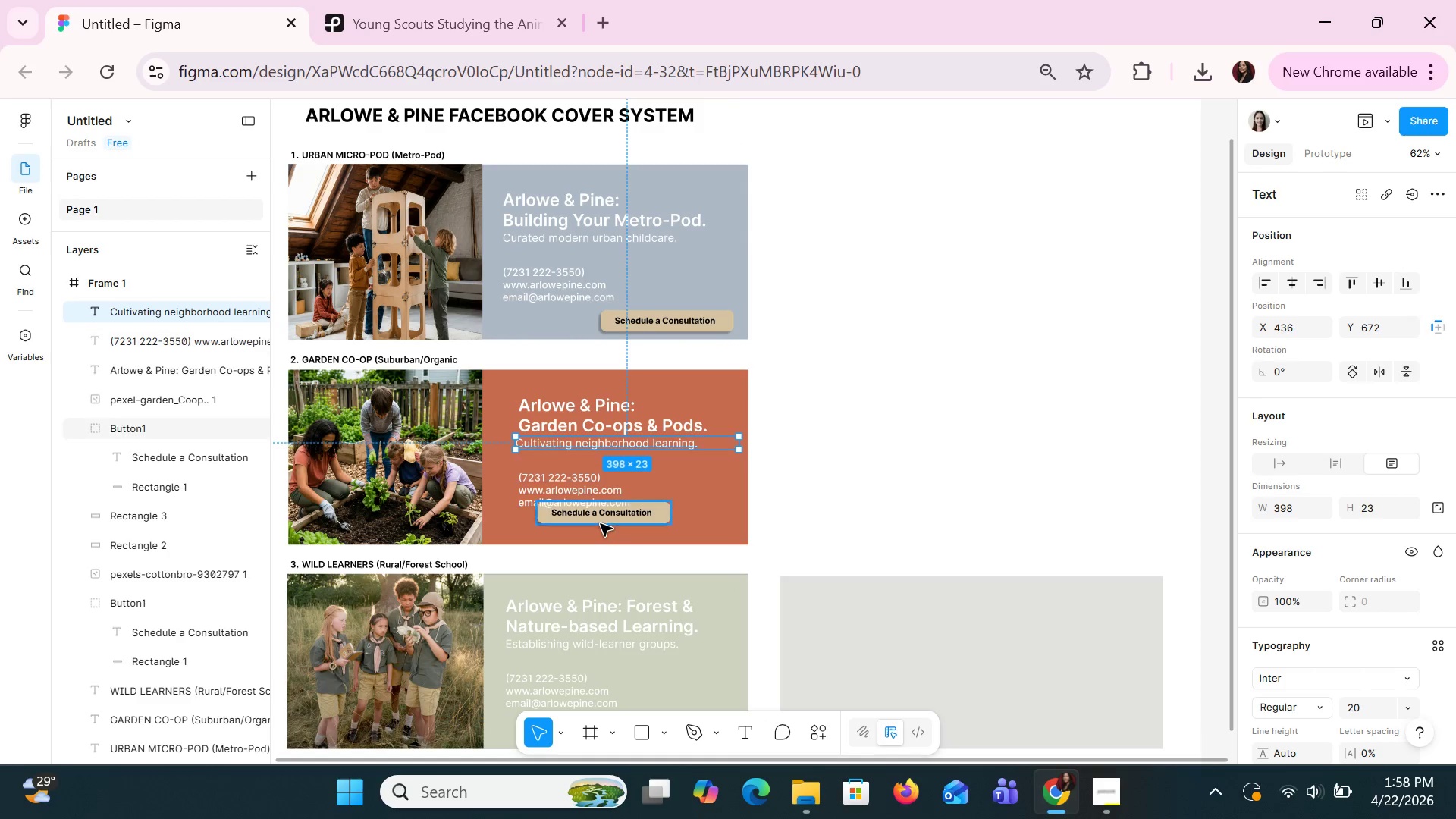 
left_click_drag(start_coordinate=[600, 522], to_coordinate=[662, 531])
 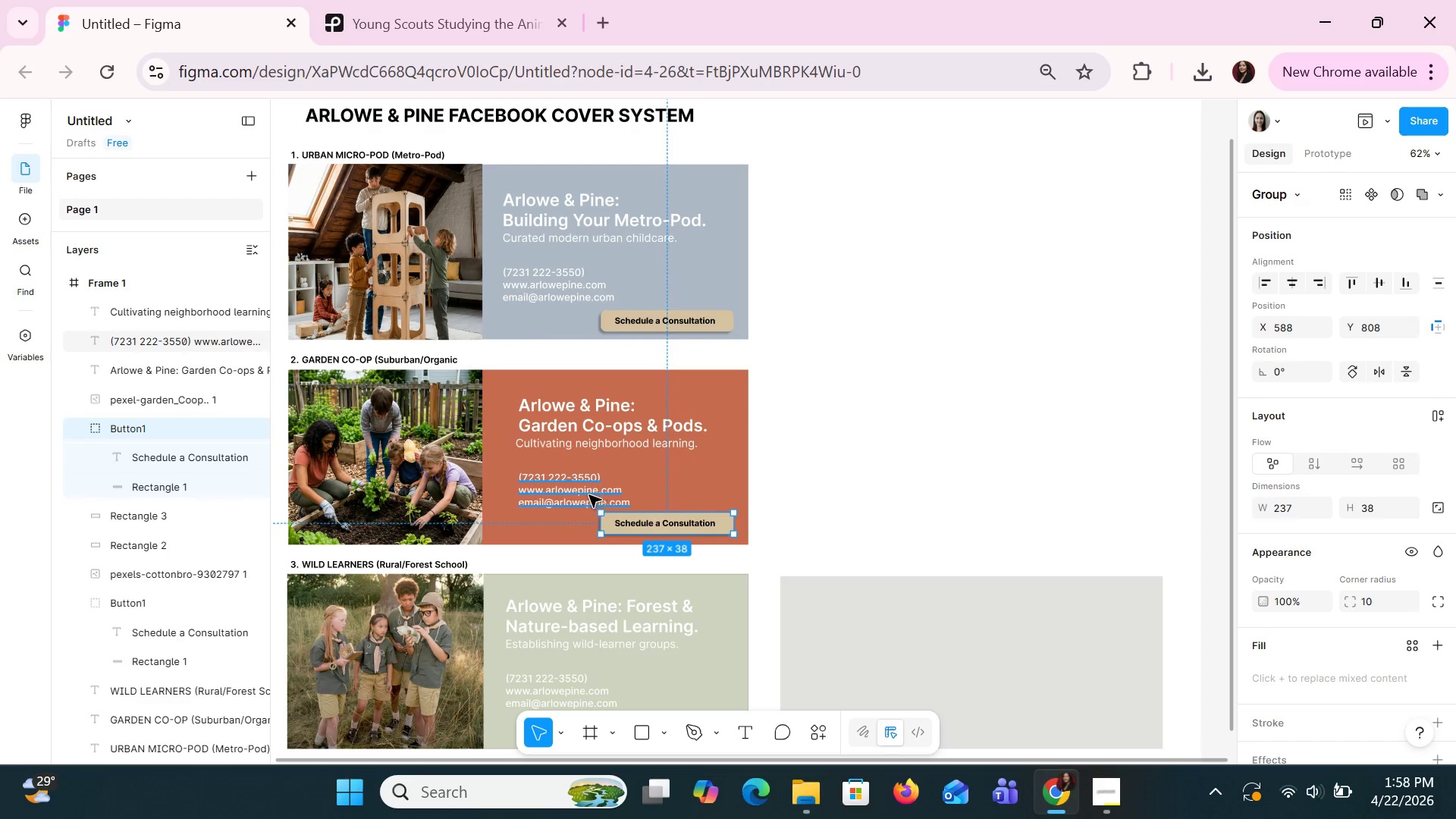 
left_click([584, 493])
 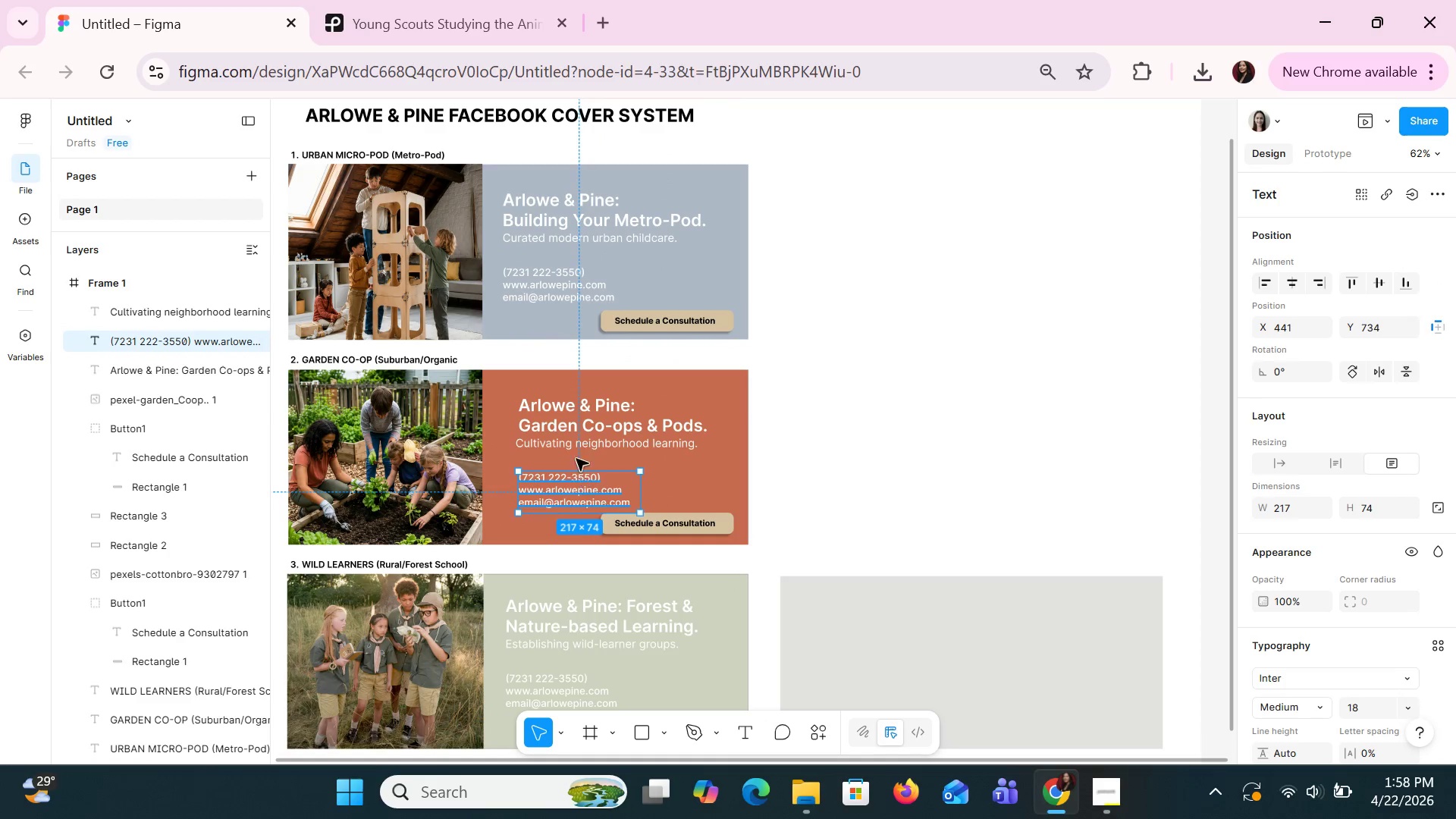 
hold_key(key=ShiftLeft, duration=1.5)
left_click([570, 441])
 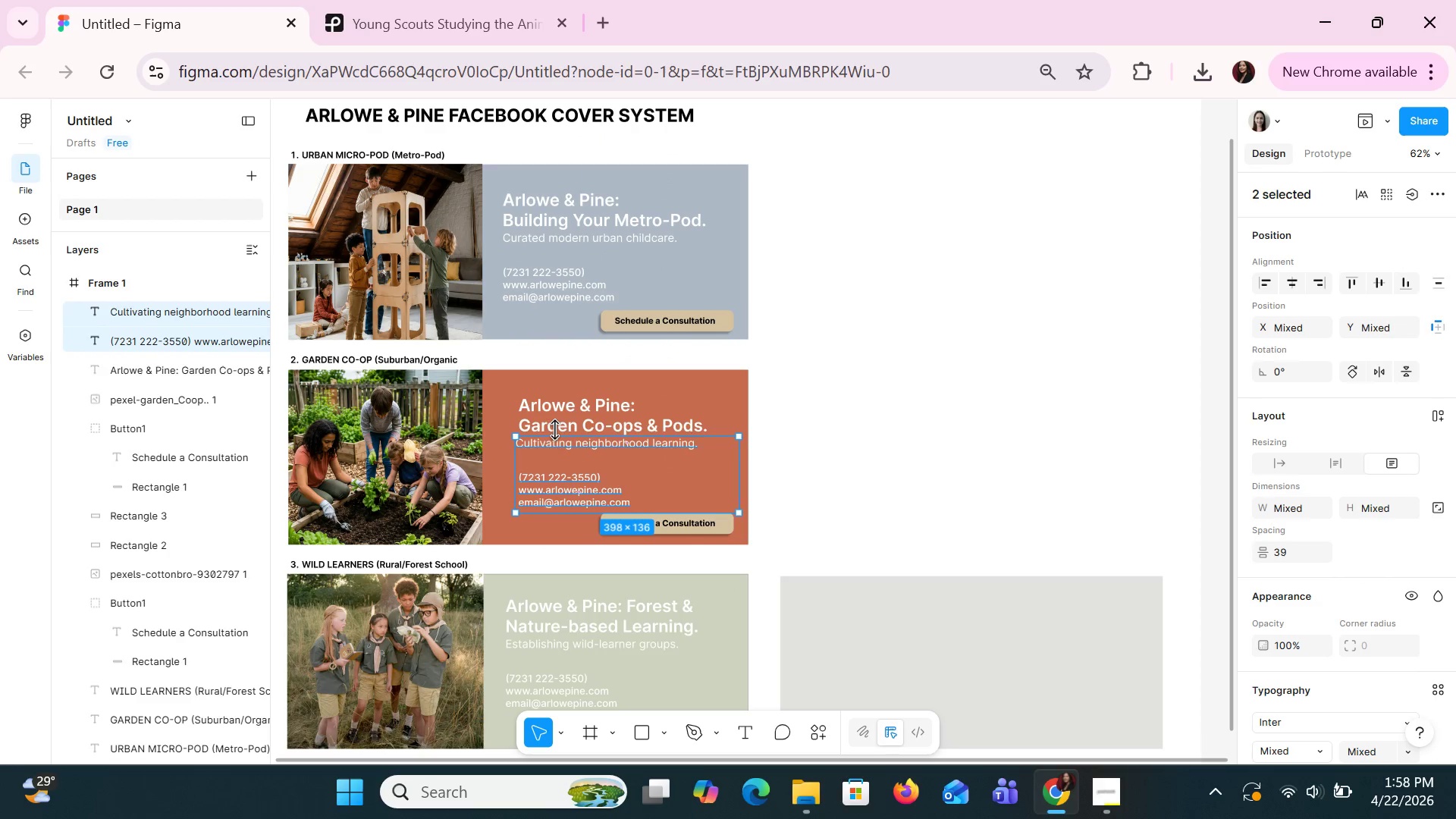 
left_click([551, 413])
 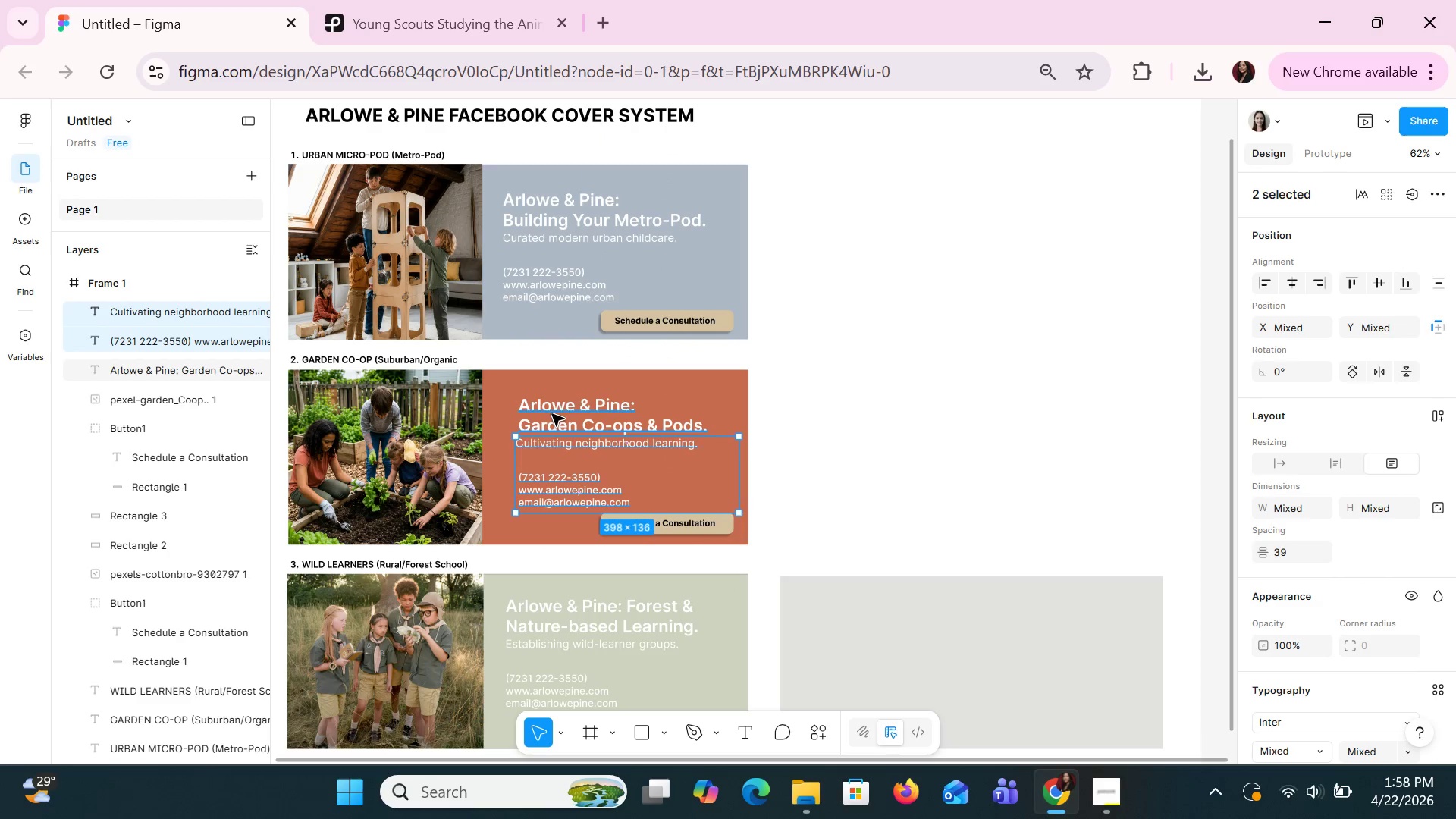 
key(Shift+ShiftLeft)
 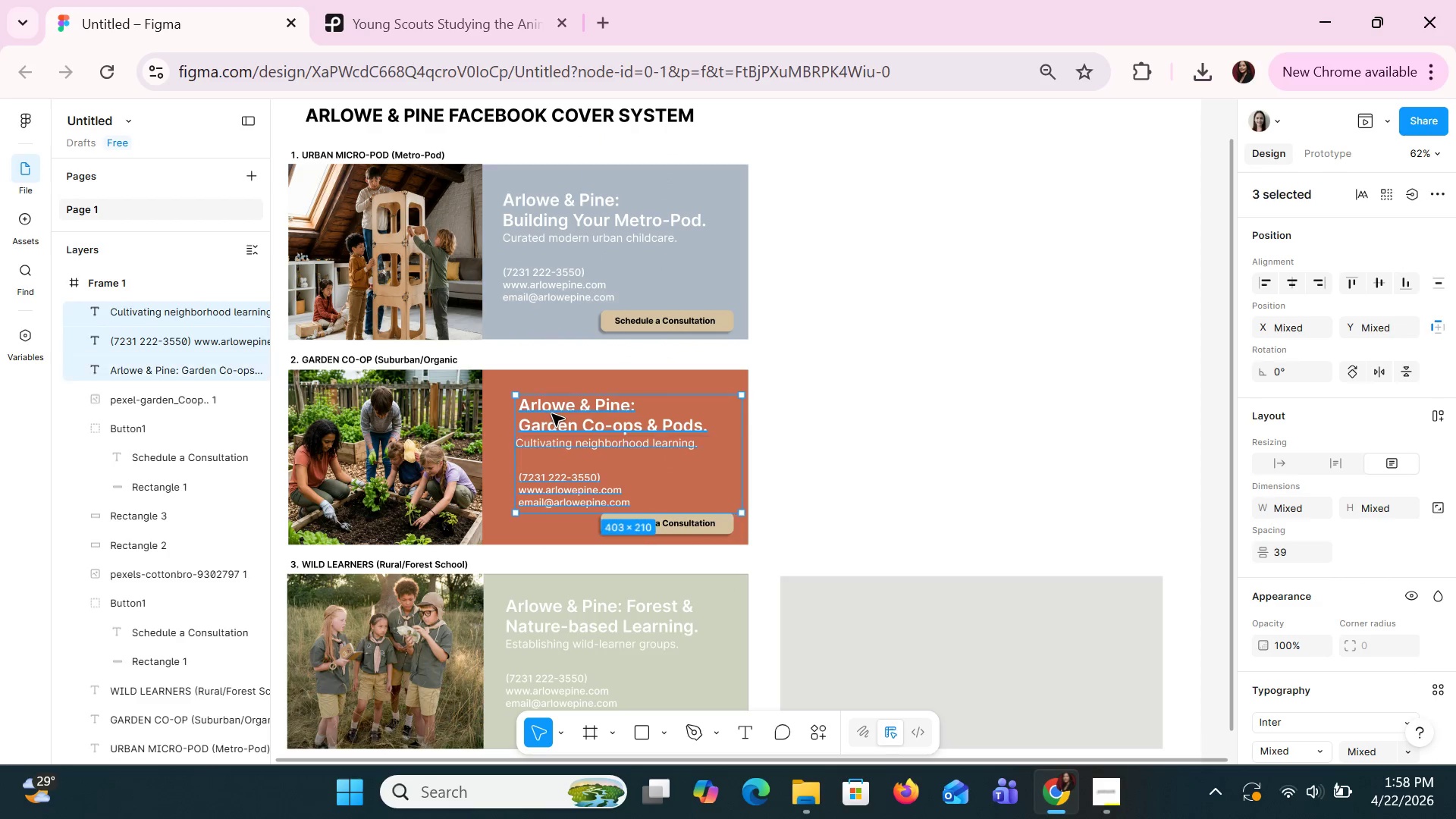 
key(Shift+ShiftLeft)
 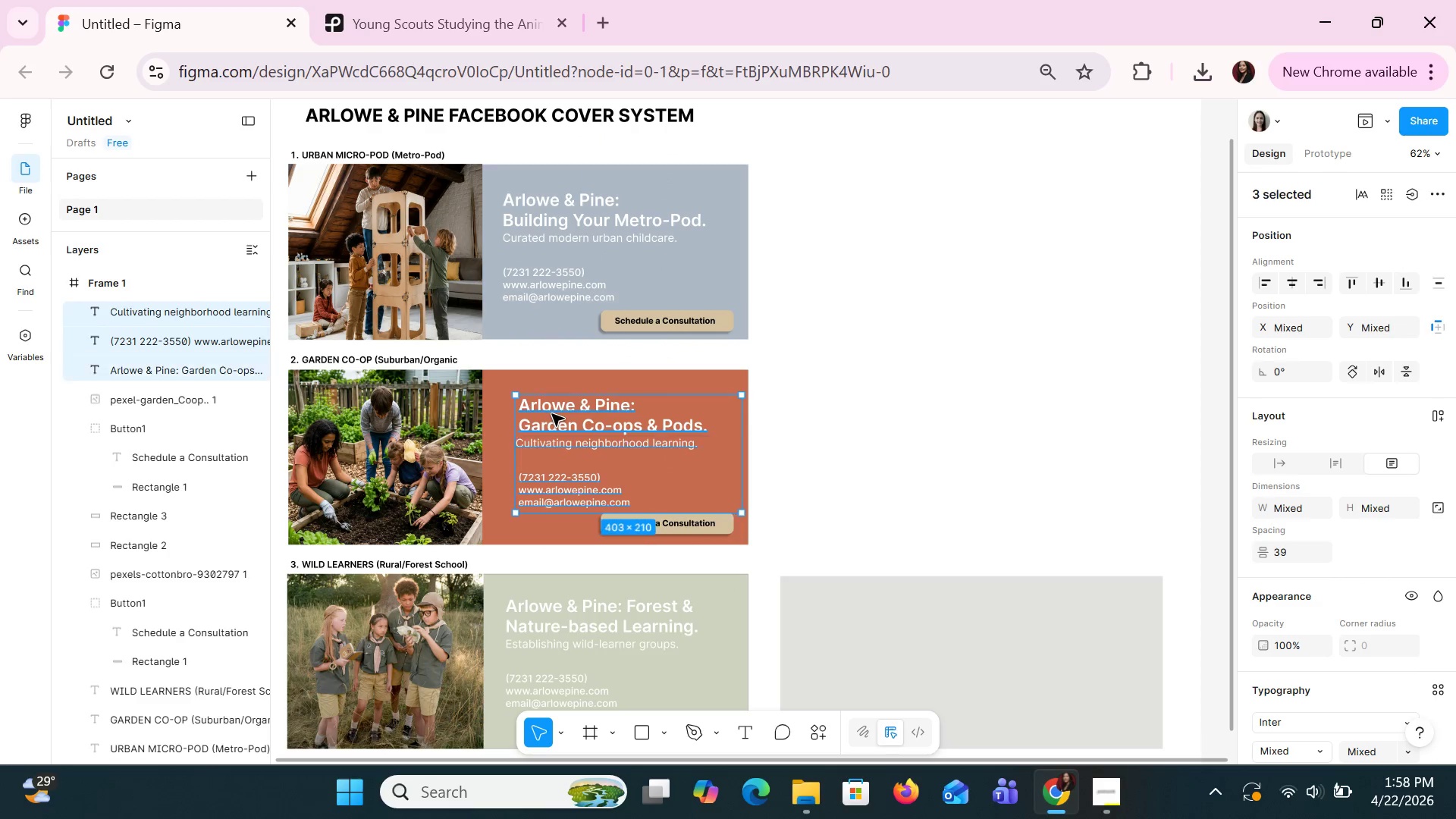 
key(Shift+ShiftLeft)
 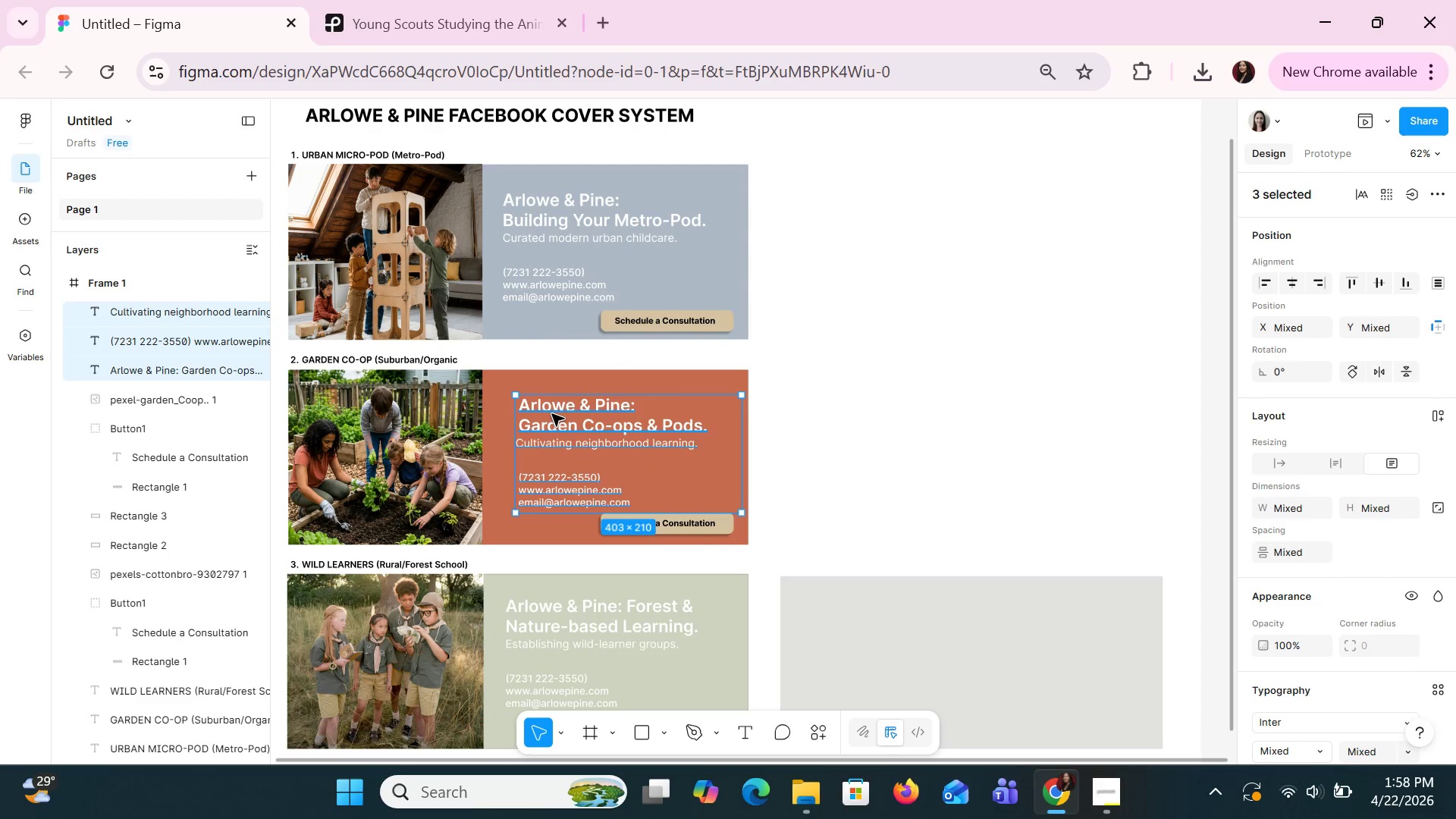 
key(Shift+ShiftLeft)
 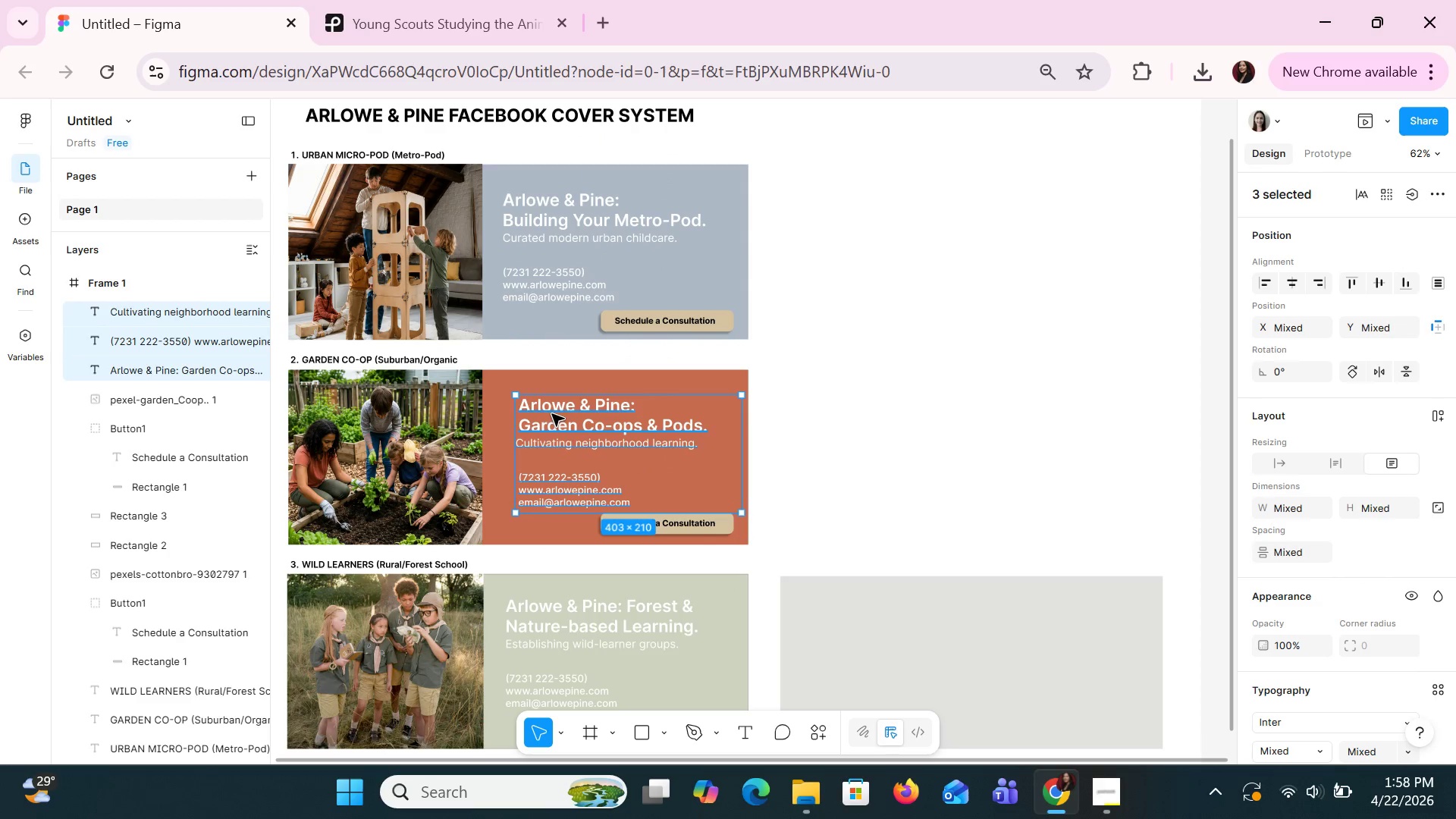 
key(Shift+ShiftLeft)
 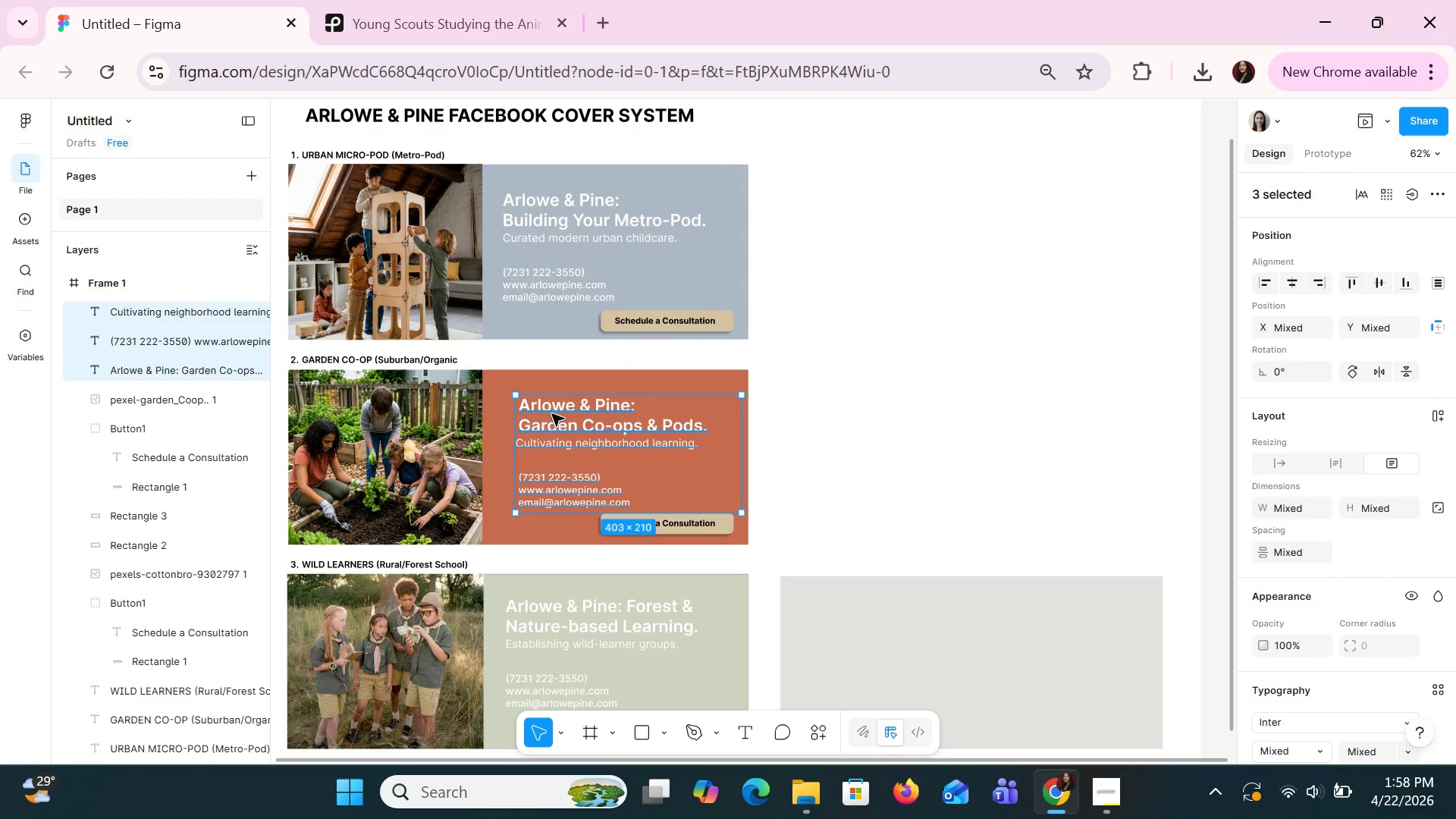 
key(Shift+ShiftLeft)
 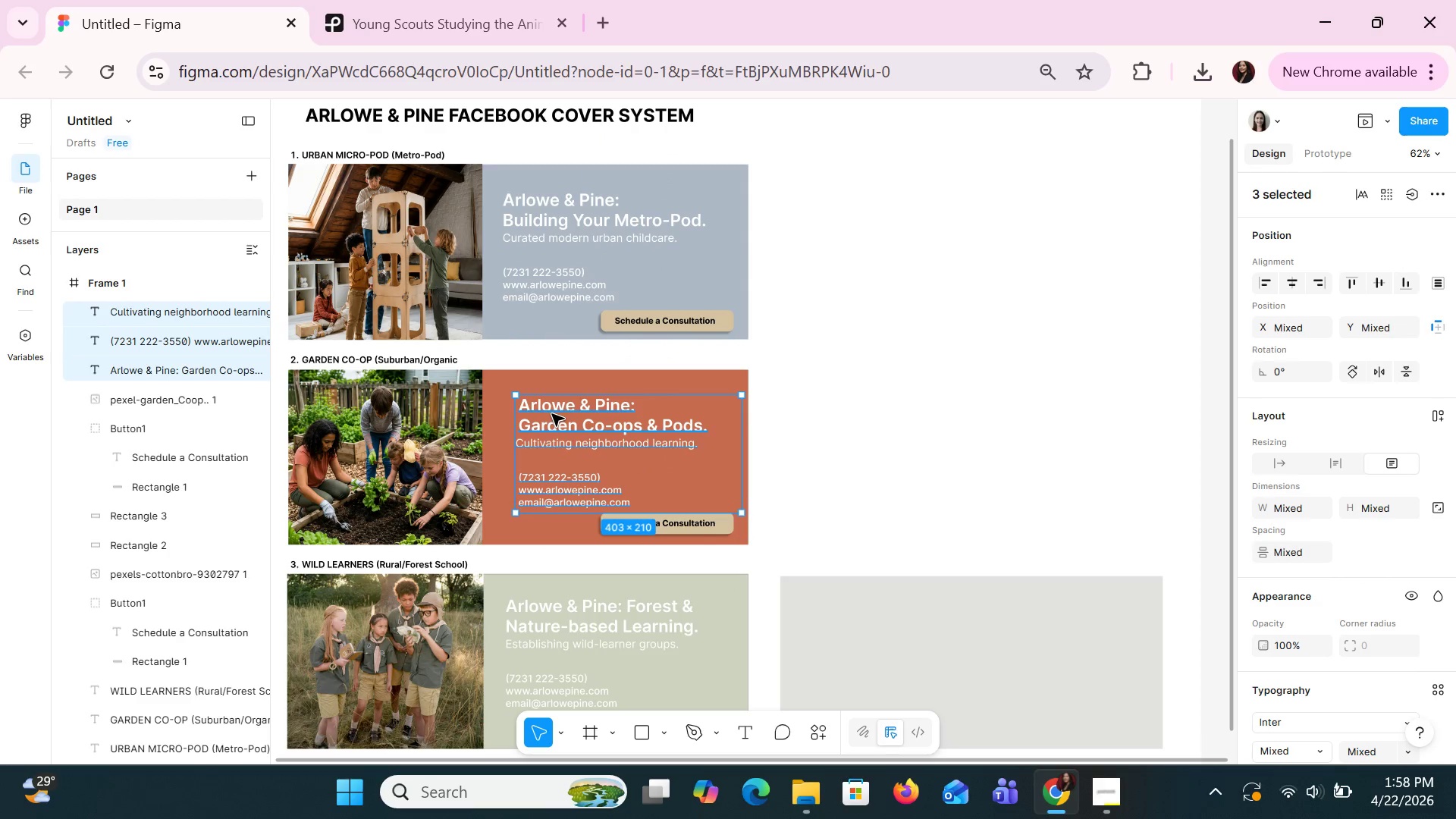 
key(Shift+ShiftLeft)
 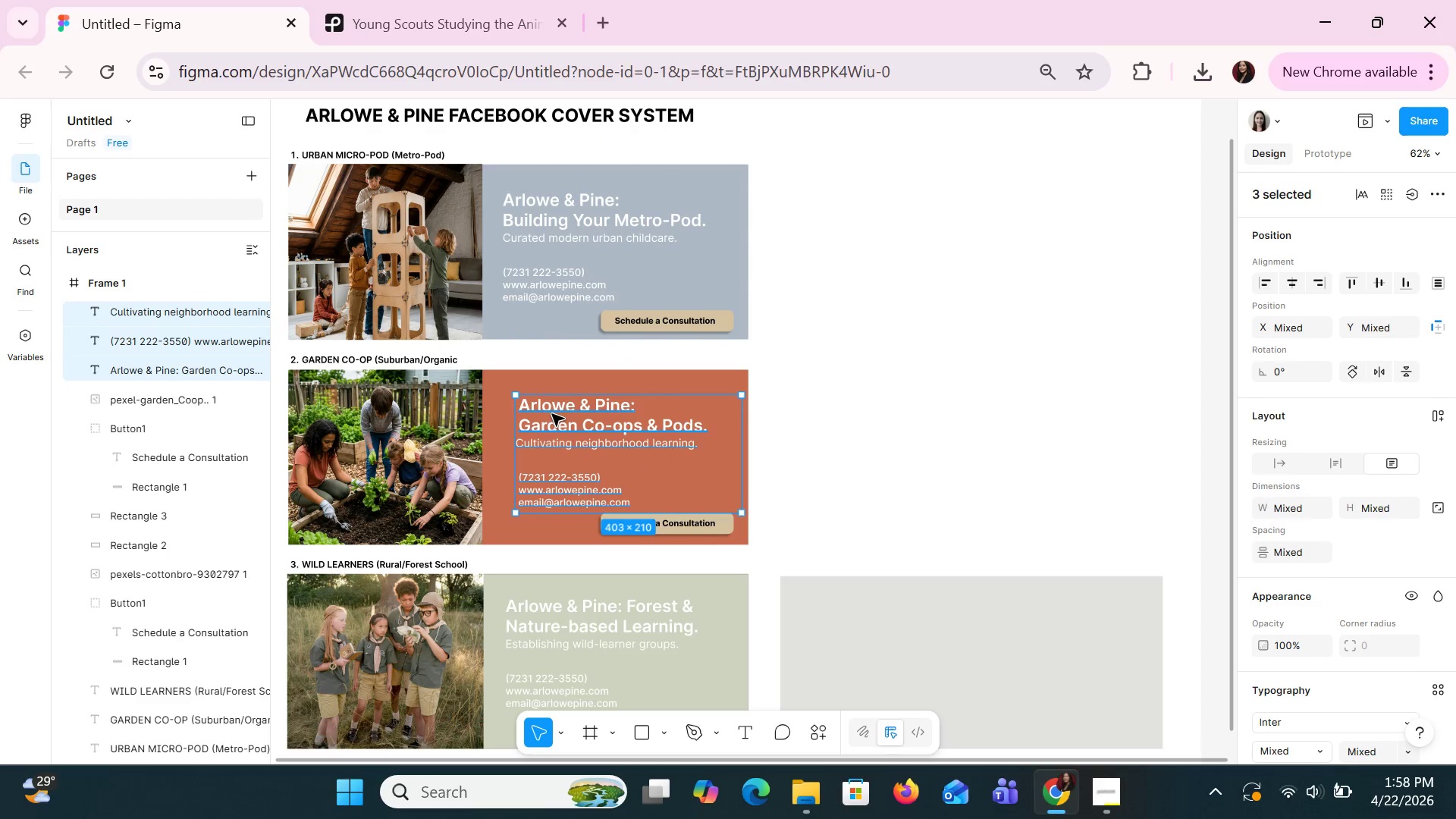 
key(Shift+ShiftLeft)
 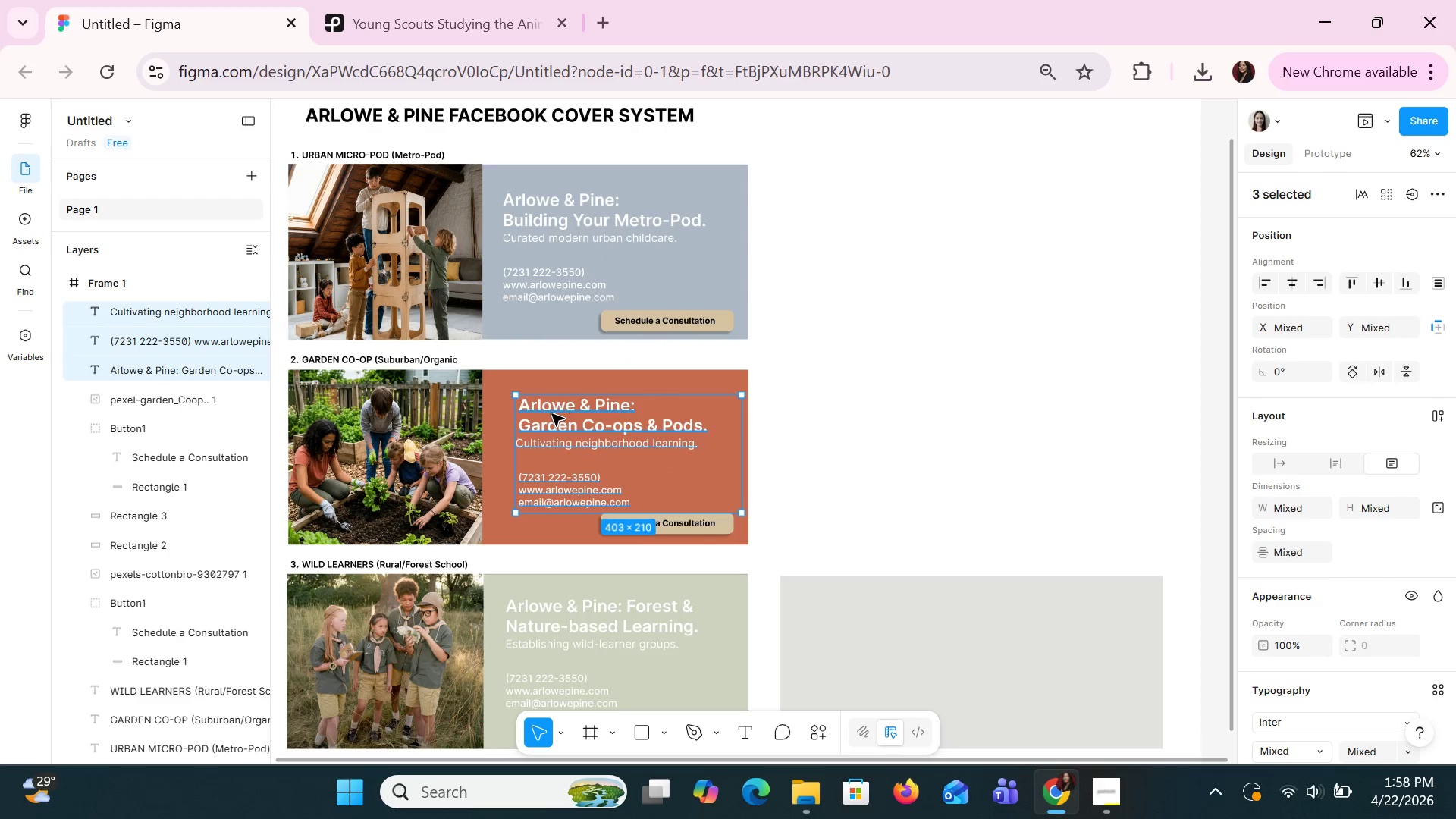 
key(Shift+ShiftLeft)
 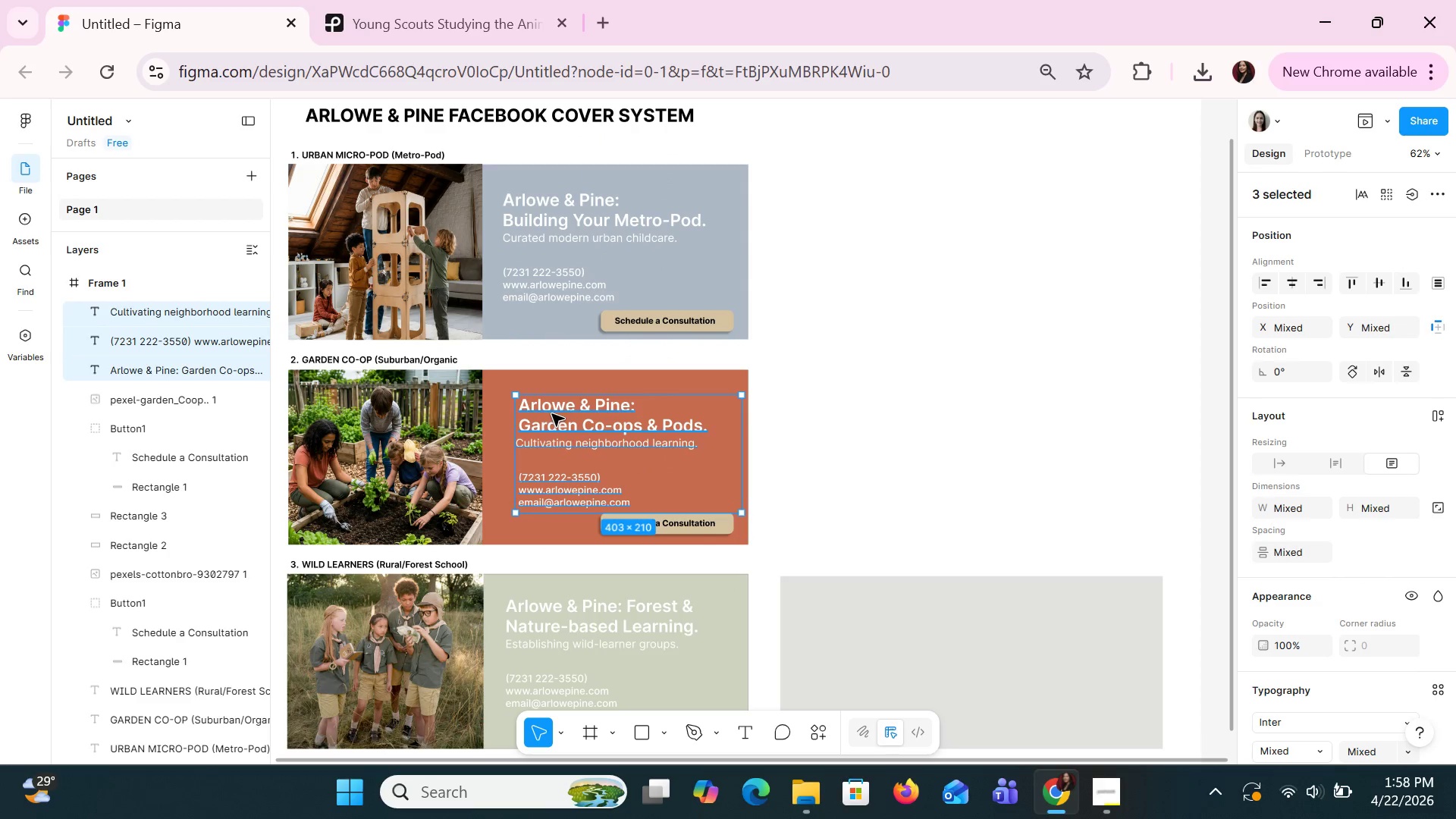 
key(Shift+ShiftLeft)
 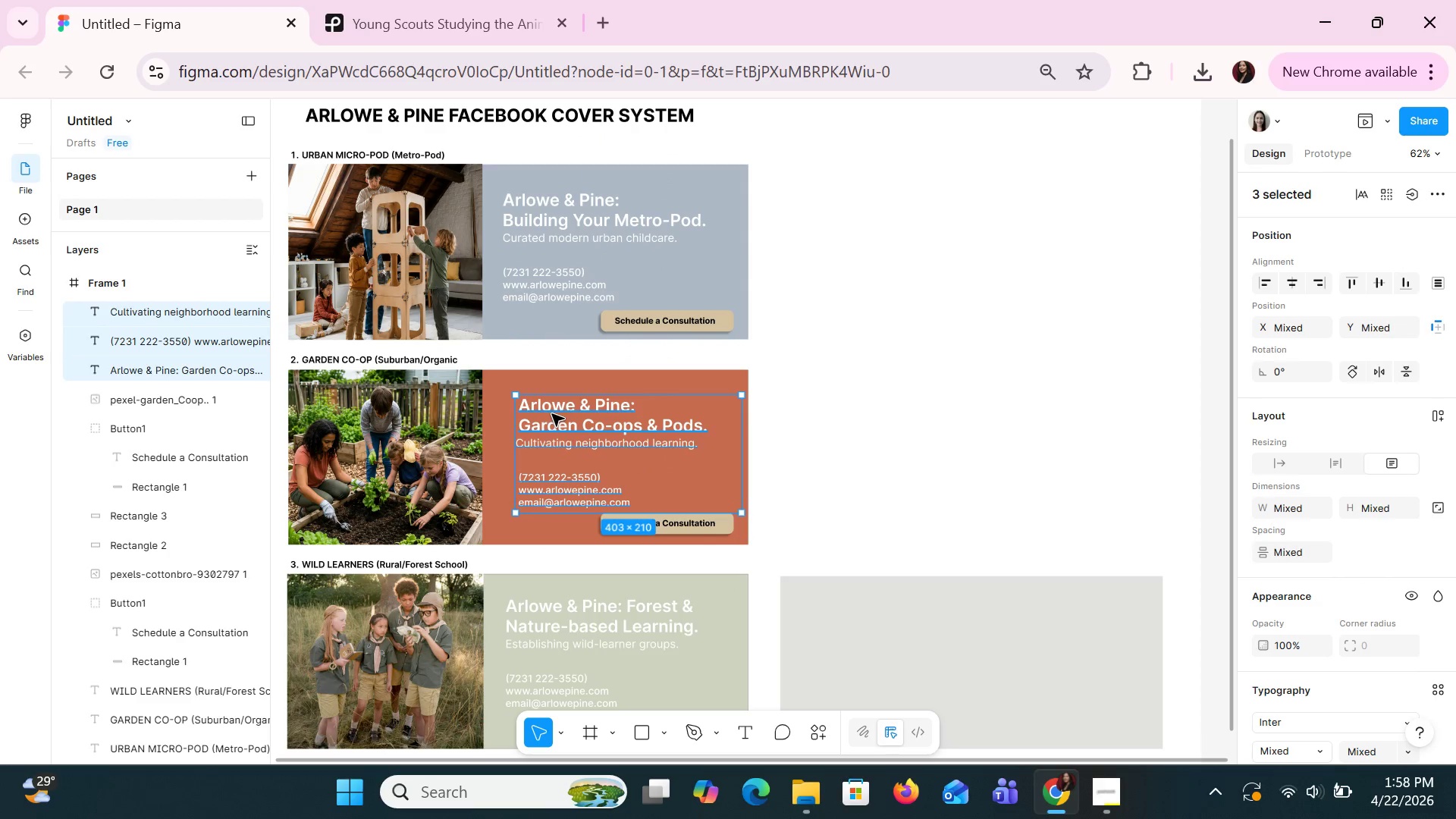 
key(Shift+ShiftLeft)
 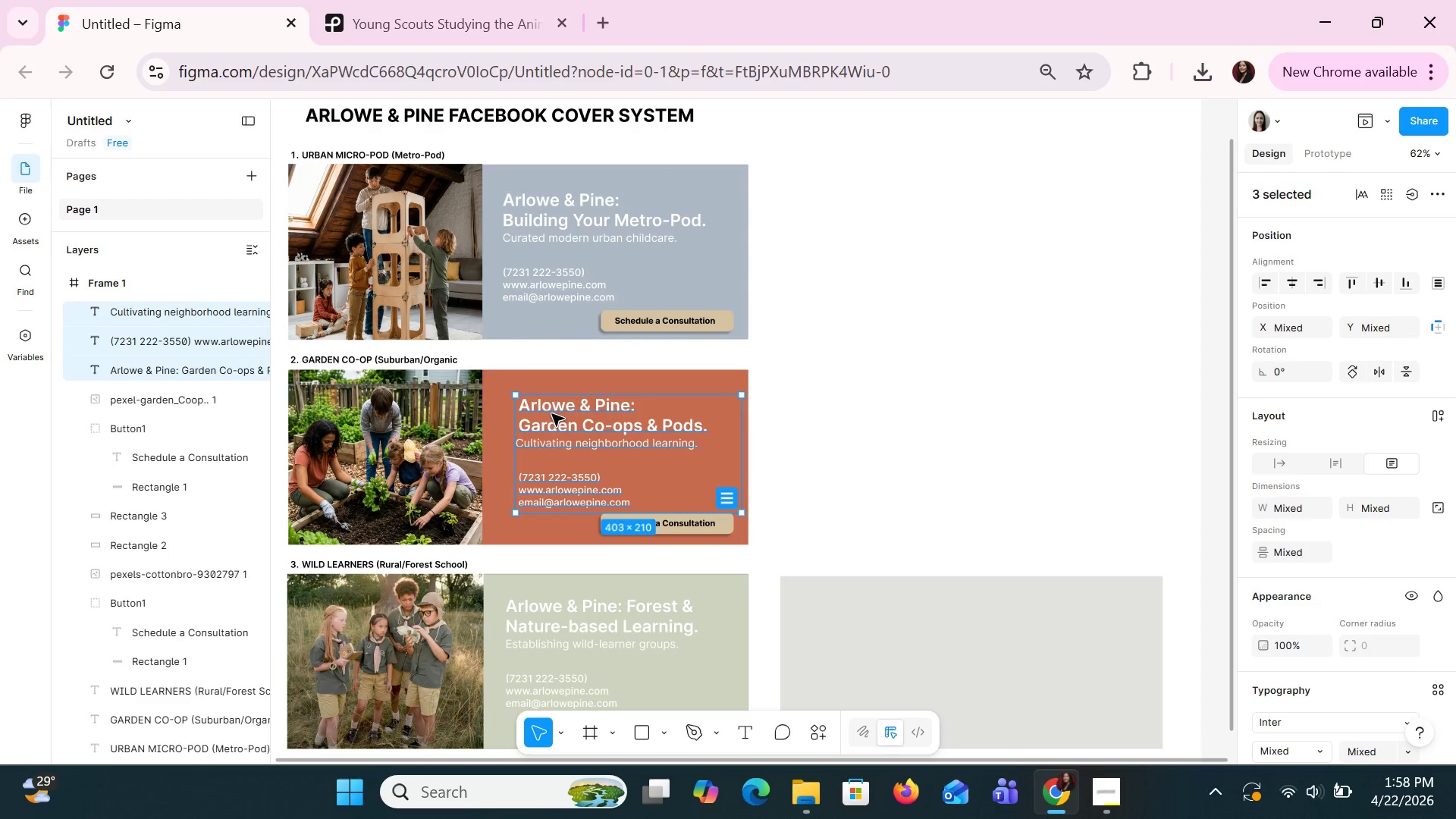 
left_click_drag(start_coordinate=[551, 413], to_coordinate=[542, 413])
 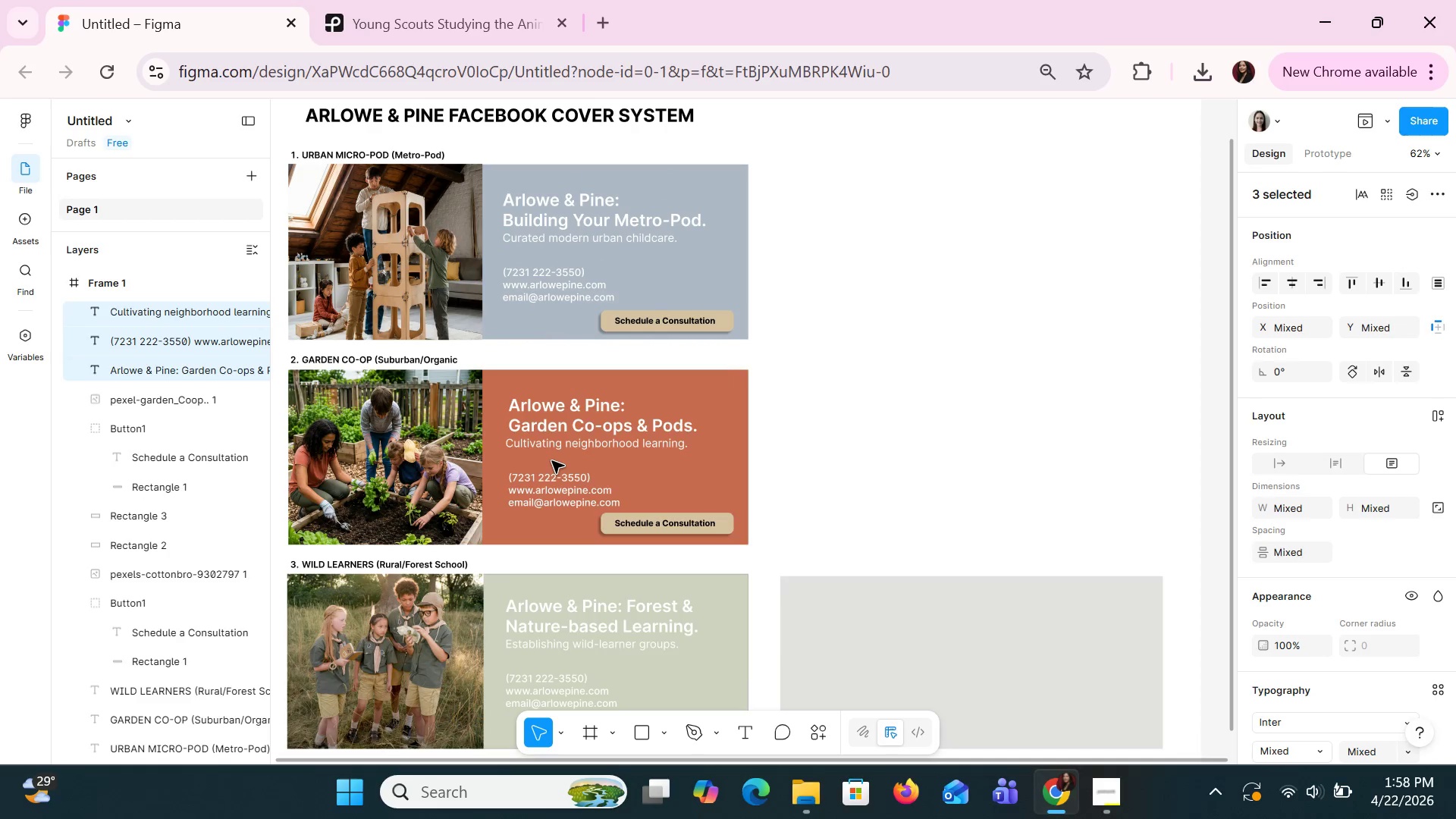 
left_click([551, 460])
 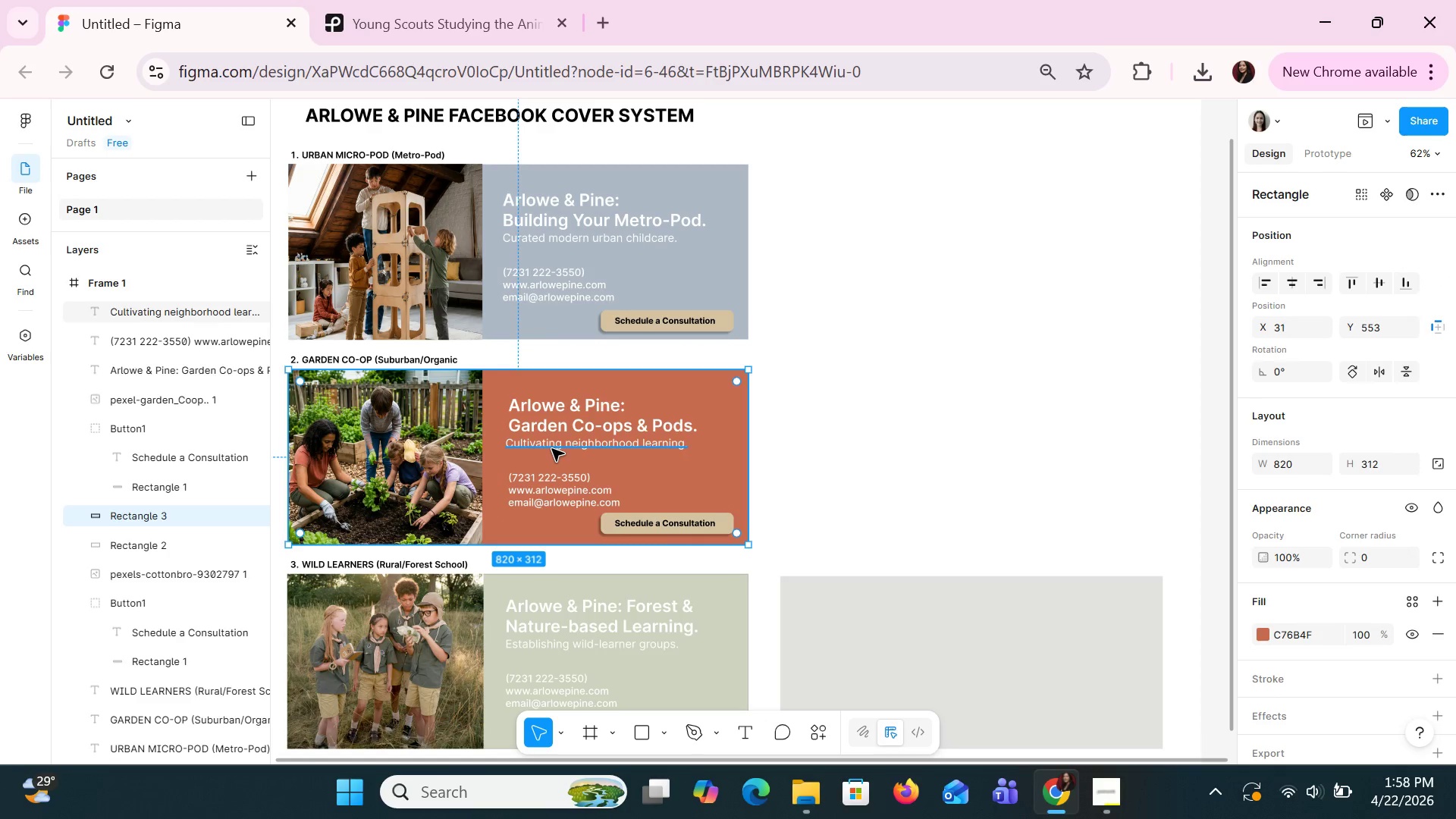 
left_click([551, 448])
 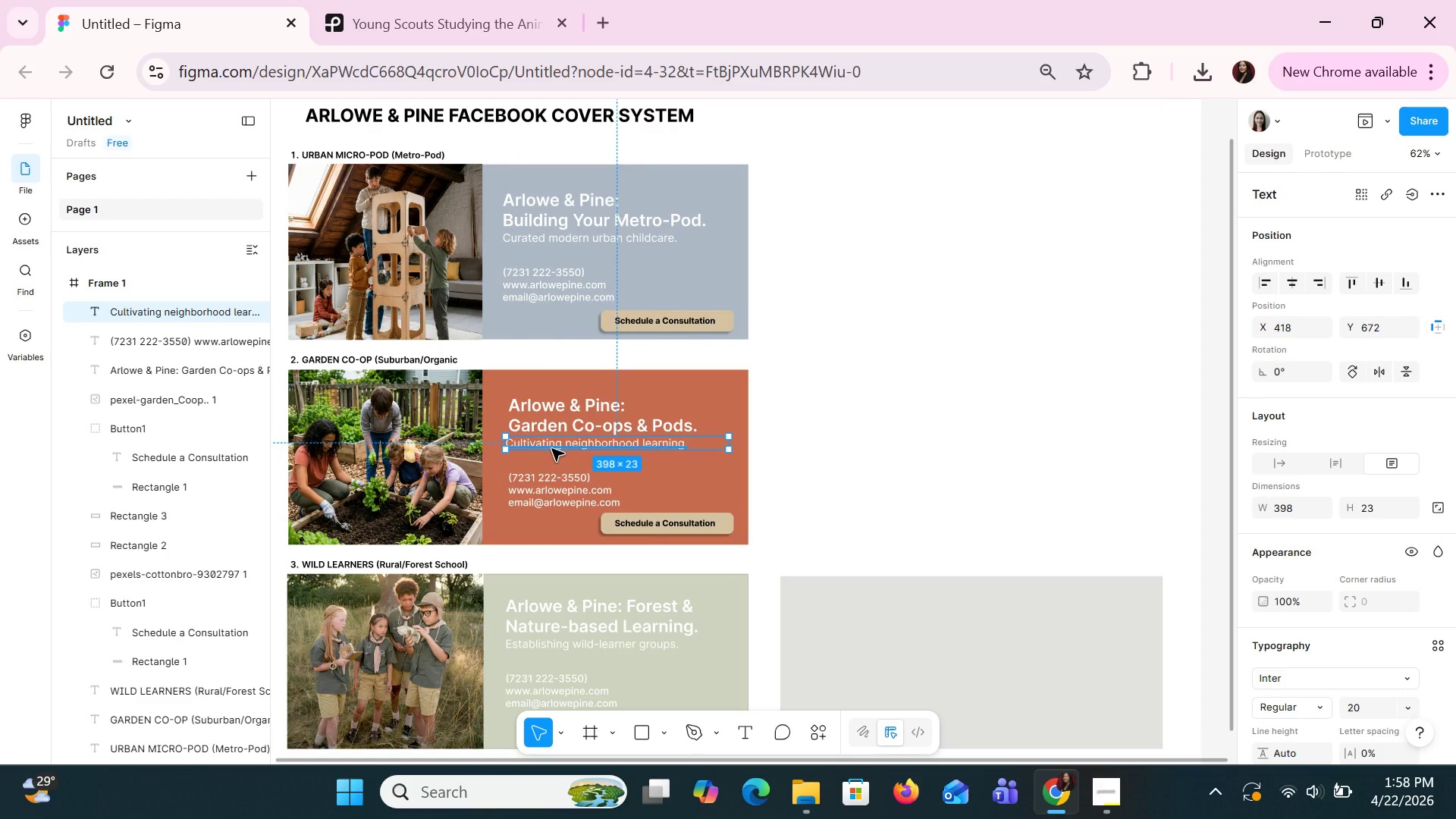 
key(ArrowRight)
 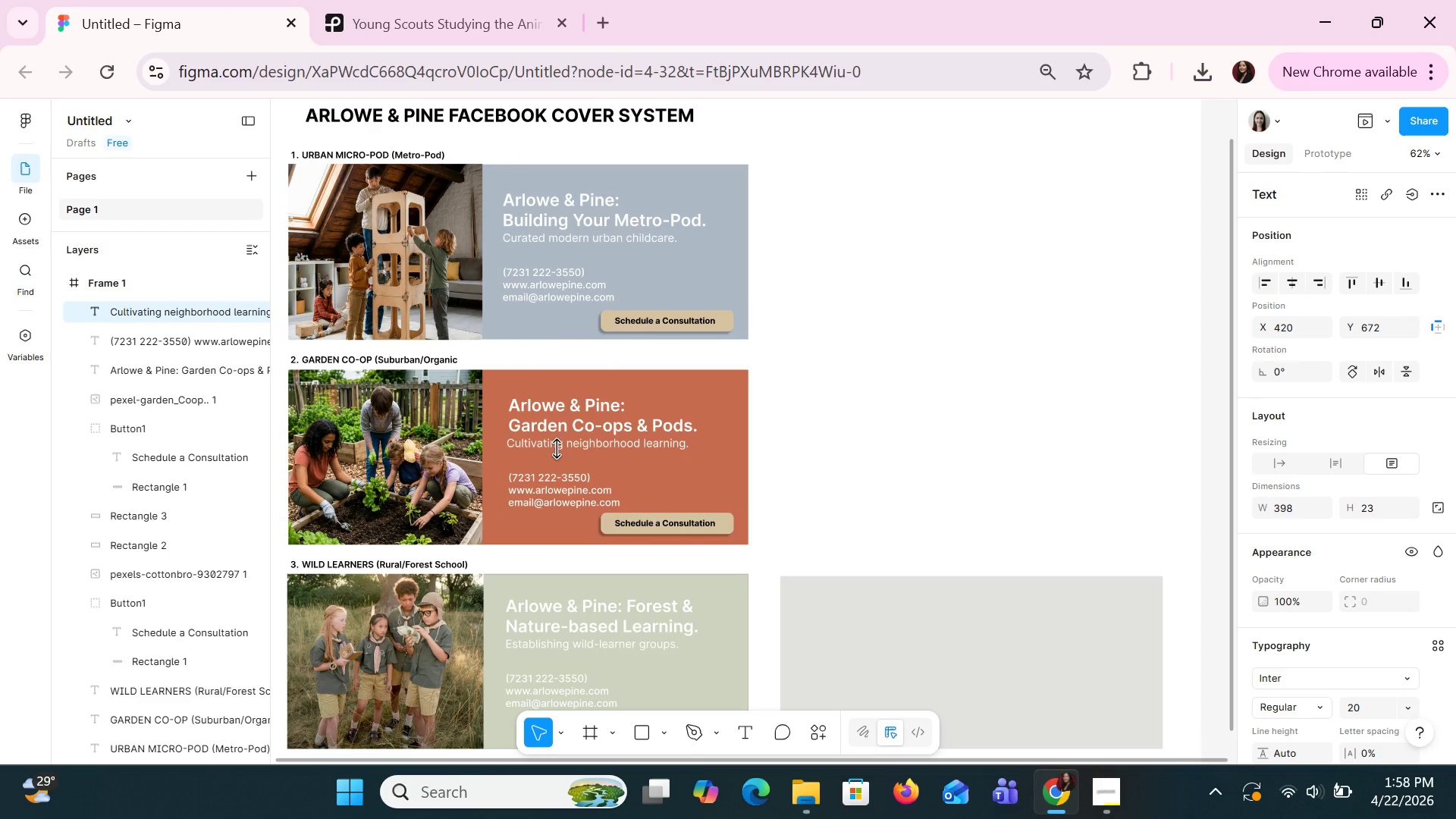 
key(ArrowRight)
 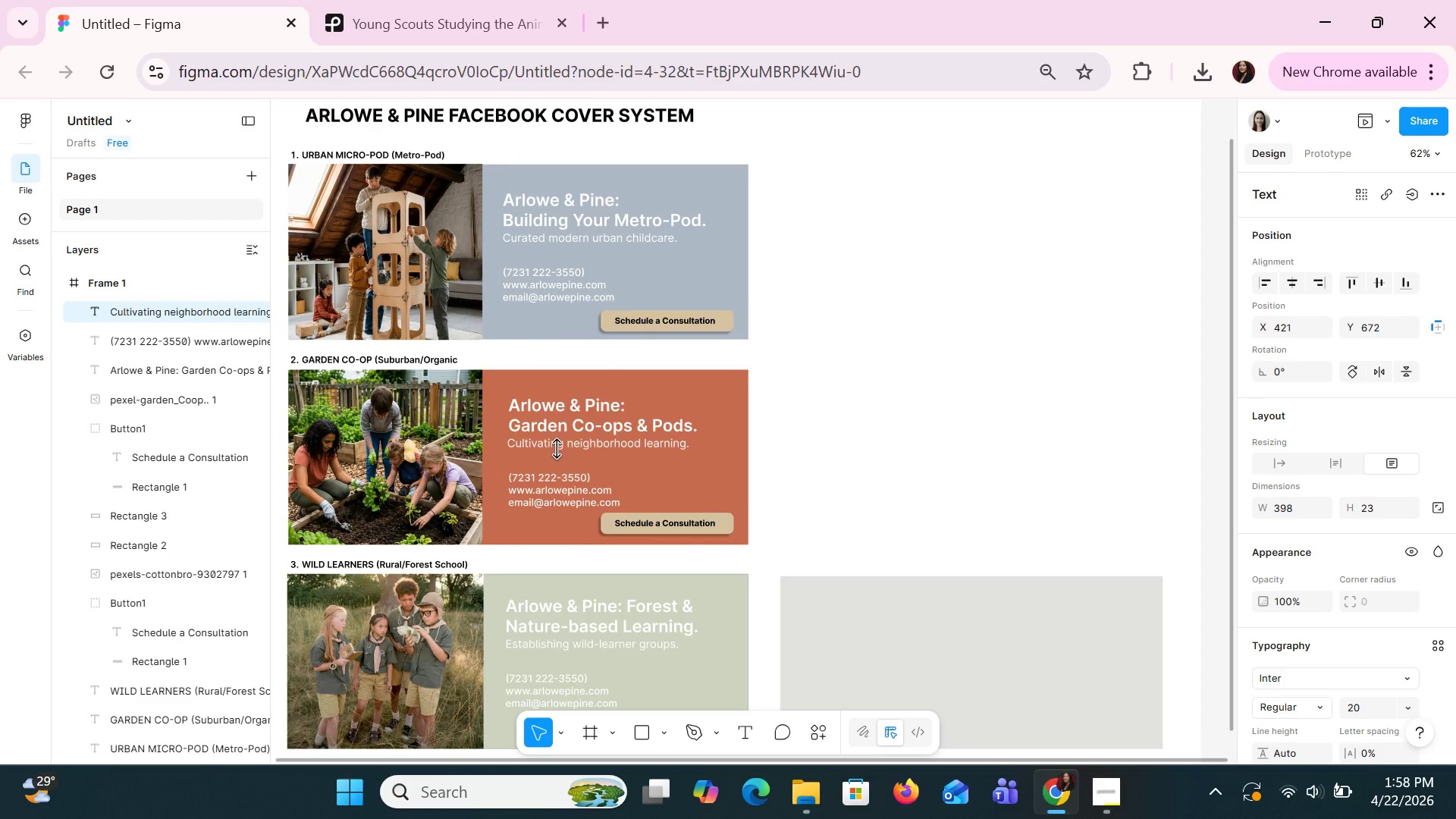 
key(ArrowRight)
 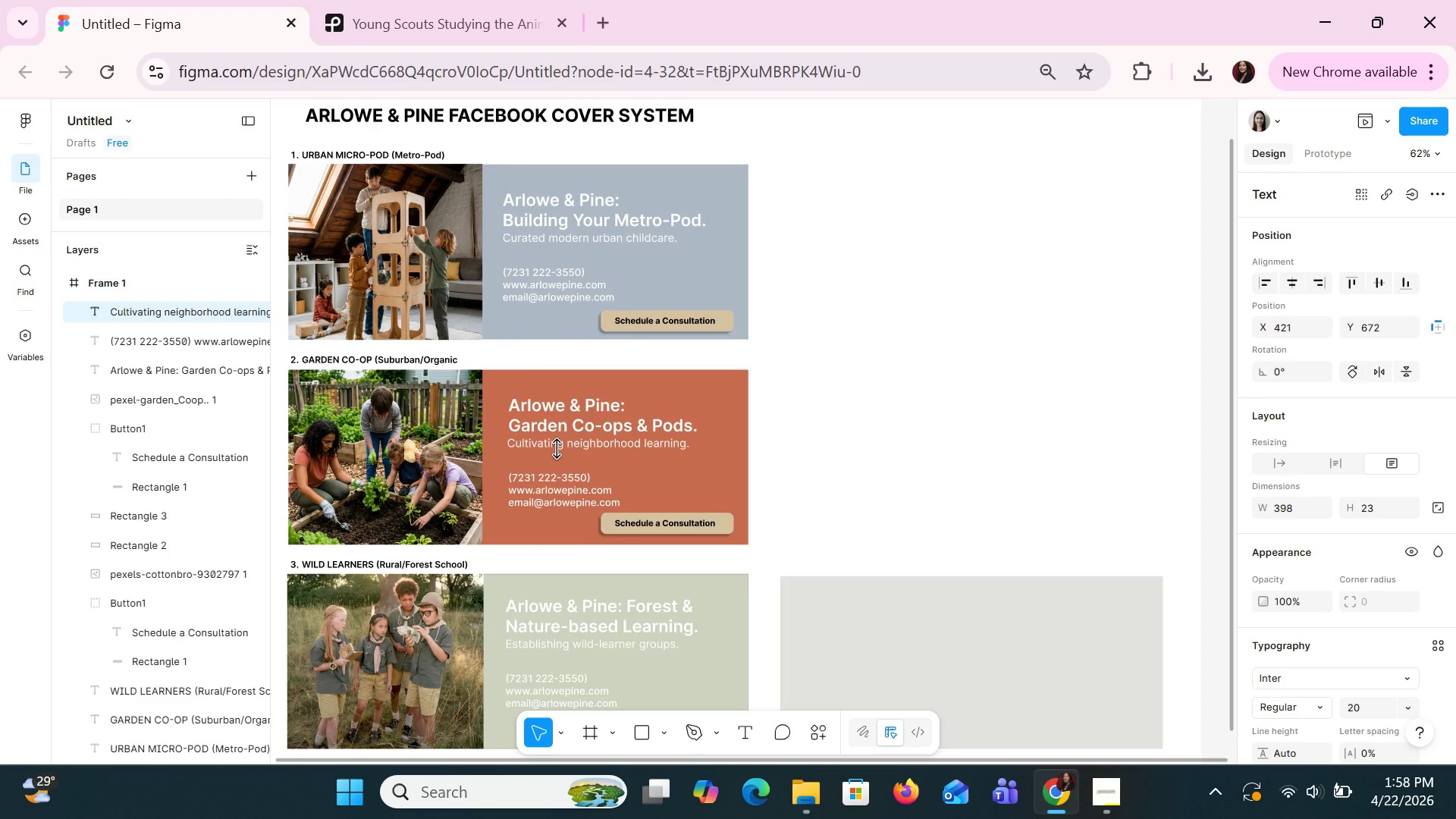 
key(ArrowRight)
 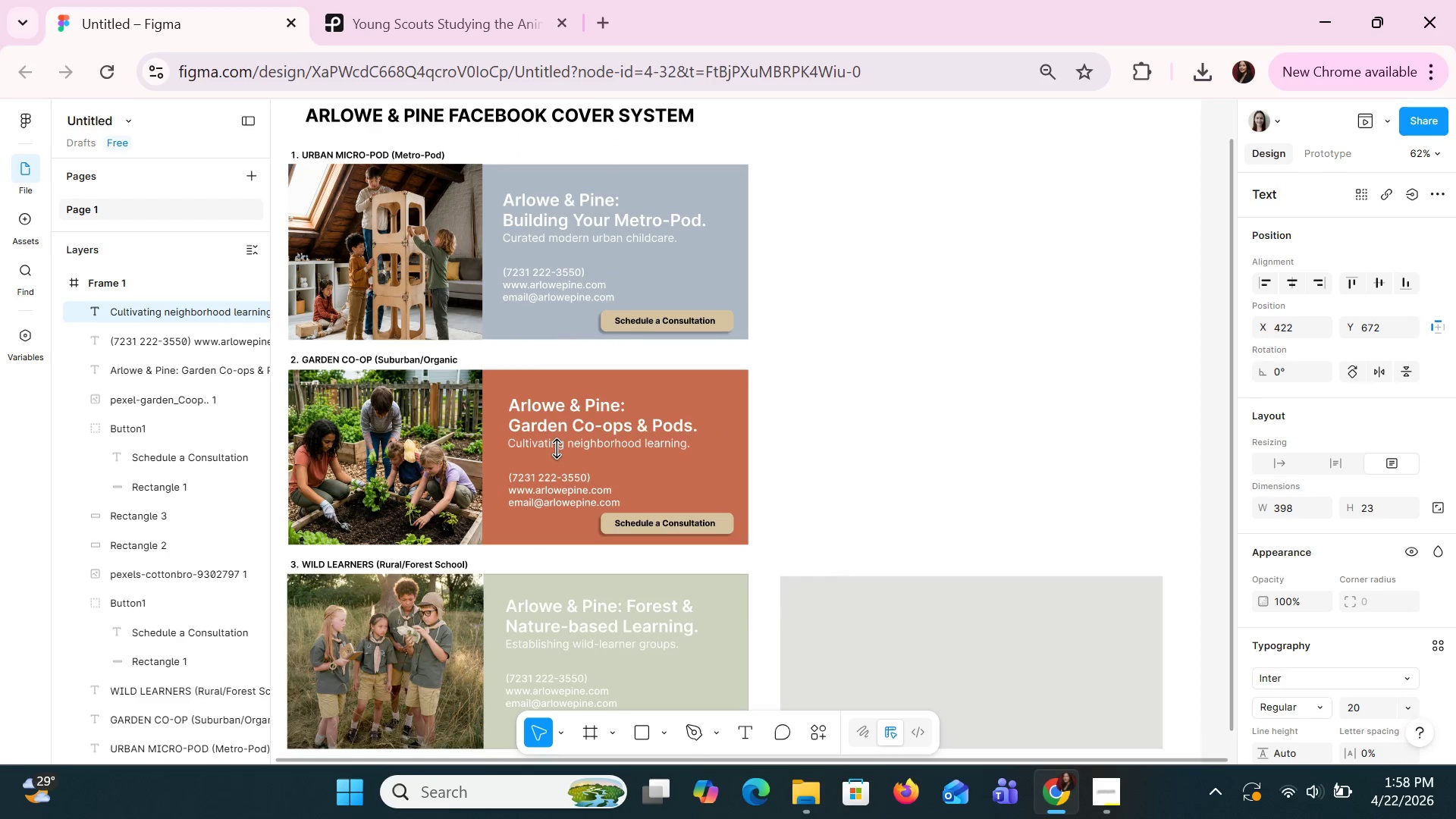 
key(ArrowRight)
 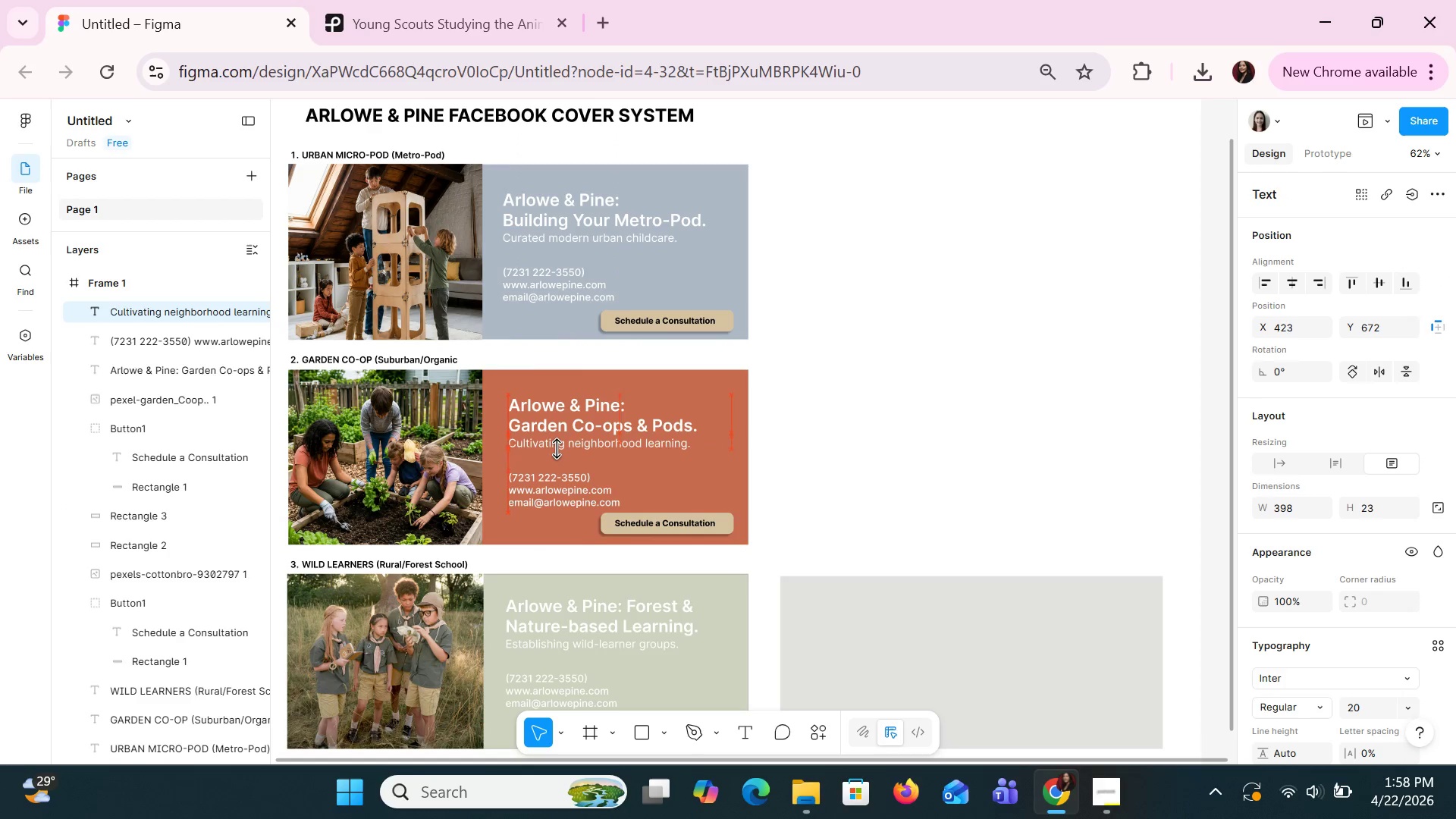 
key(ArrowRight)
 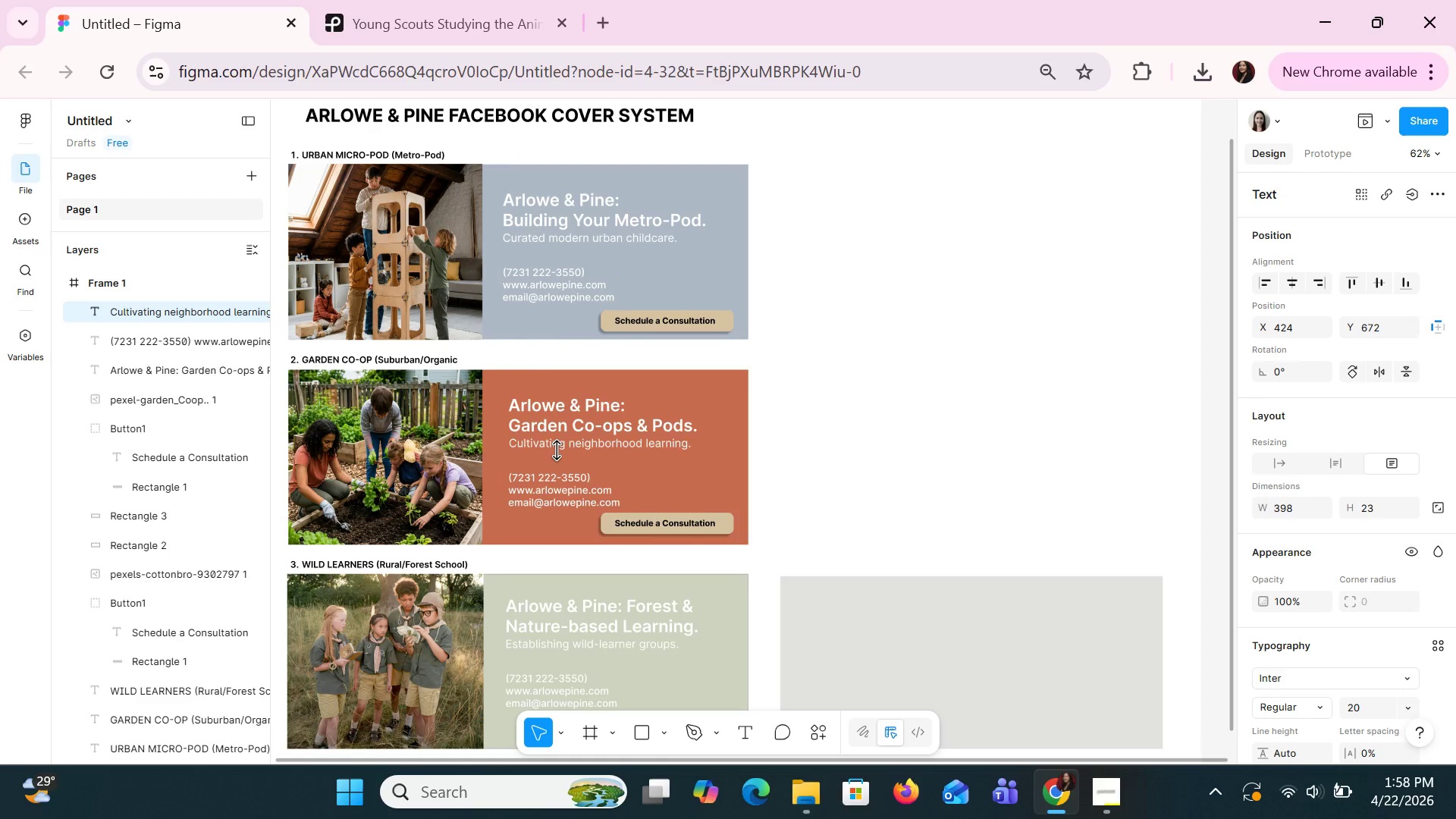 
key(ArrowDown)
 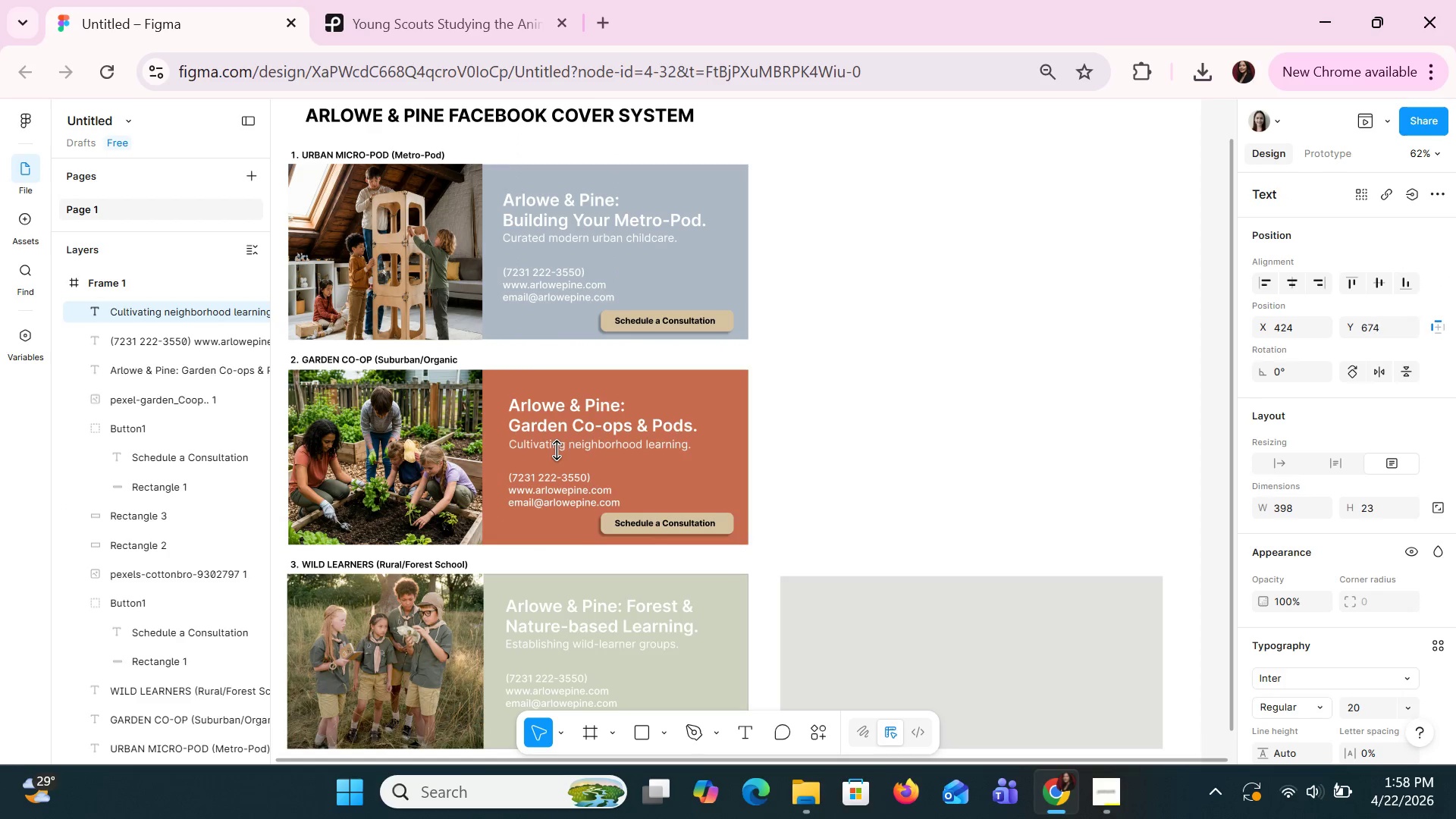 
key(ArrowDown)
 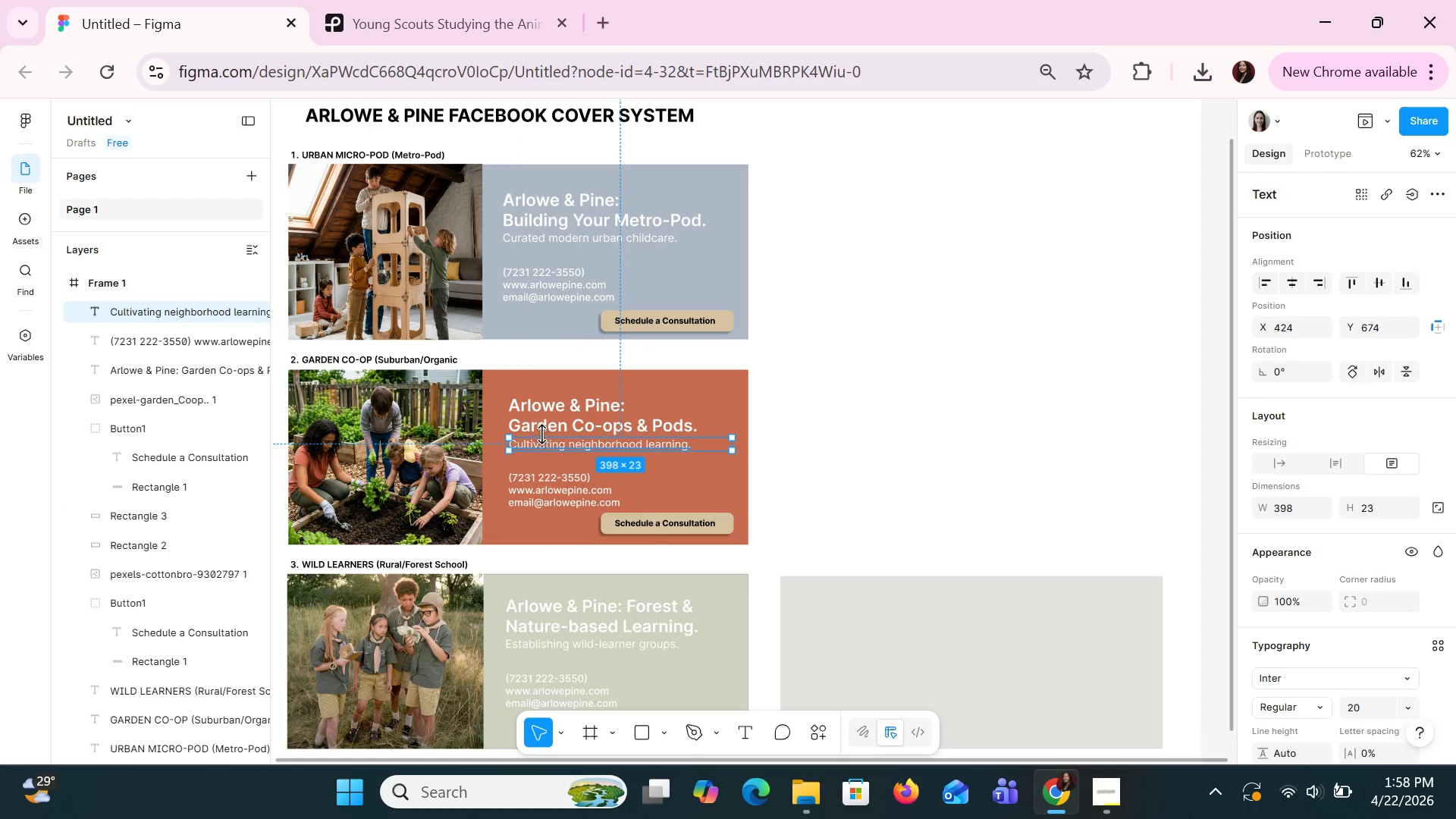 
left_click([535, 429])
 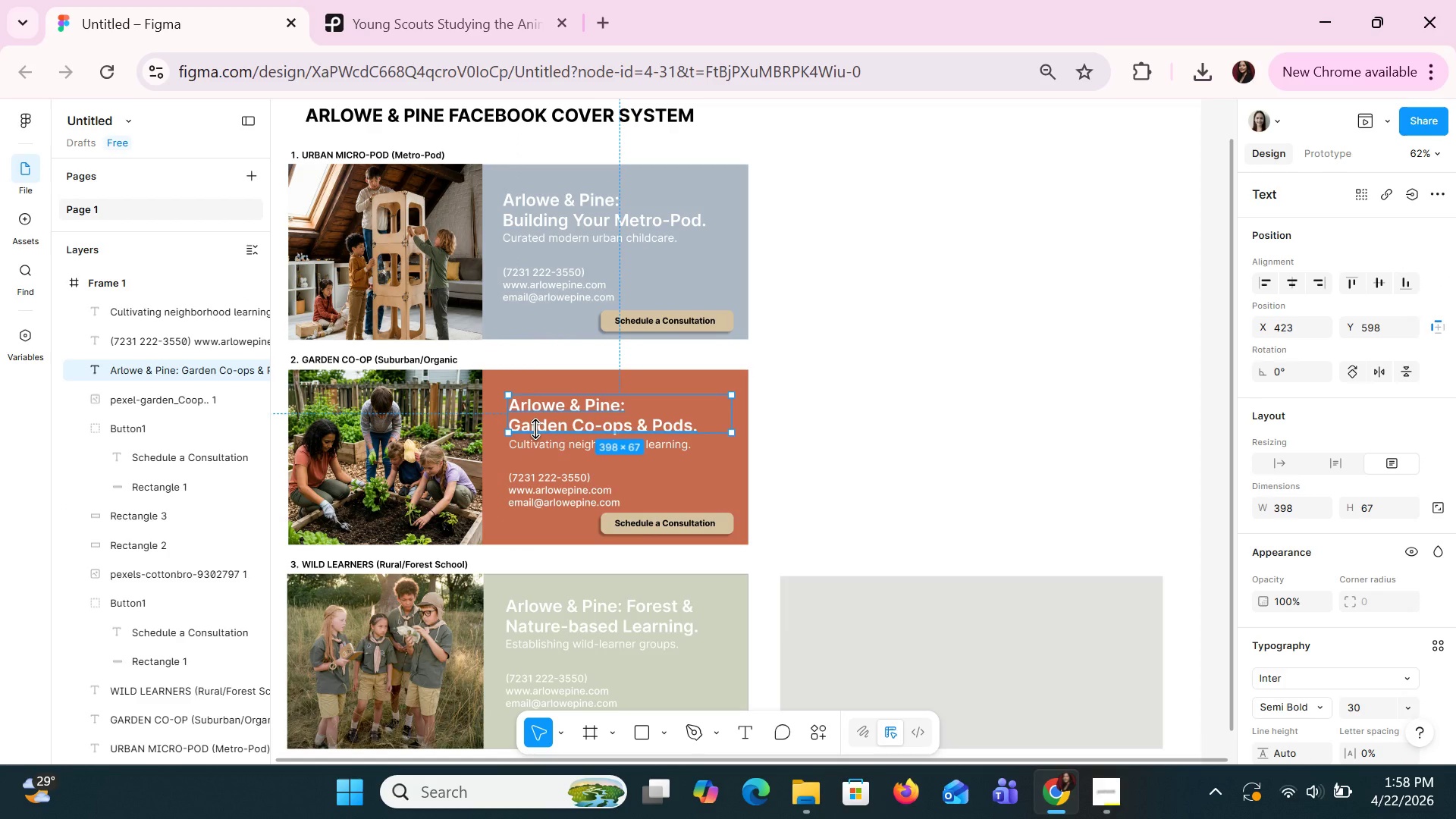 
key(ArrowLeft)
 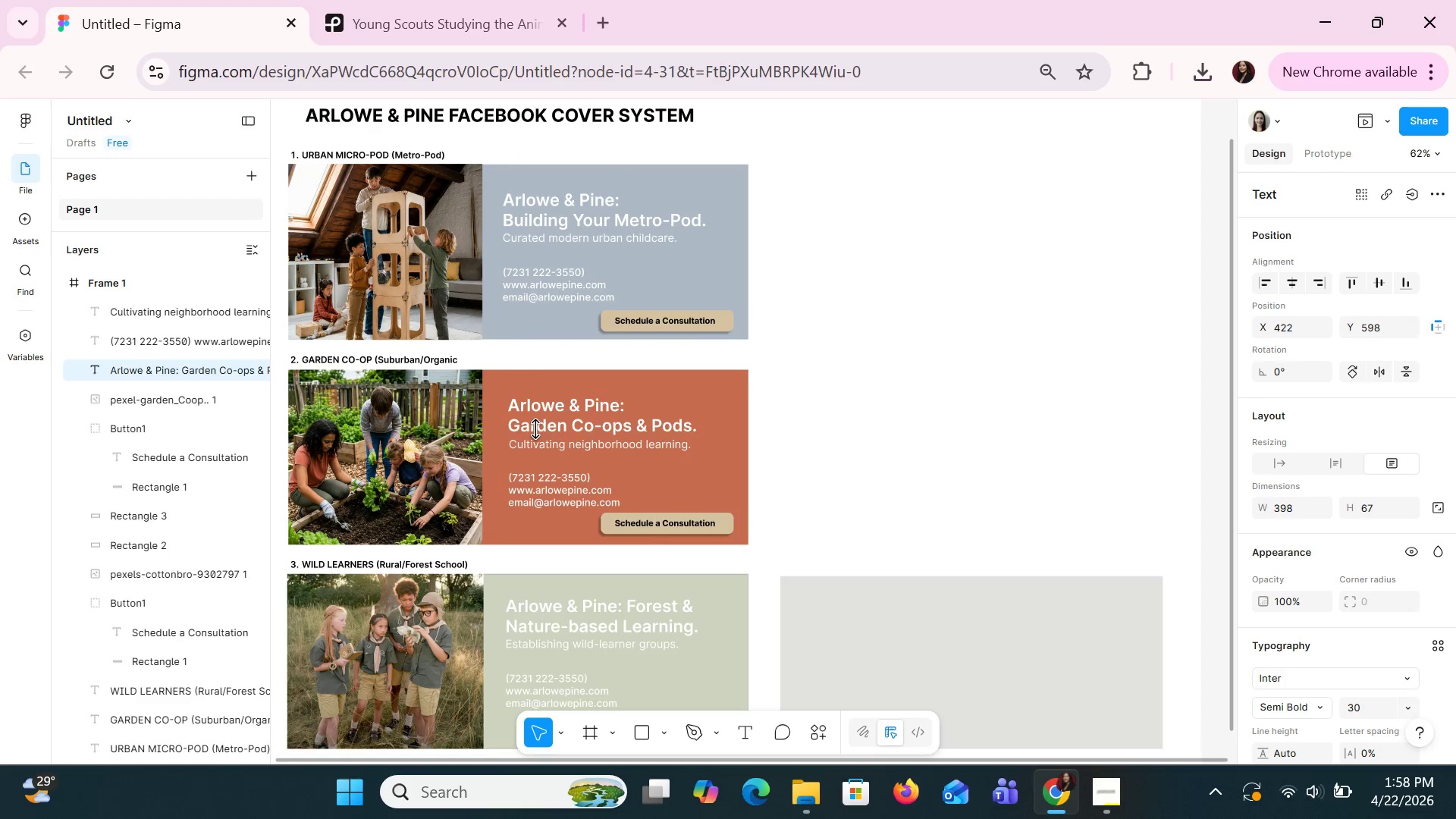 
key(ArrowLeft)
 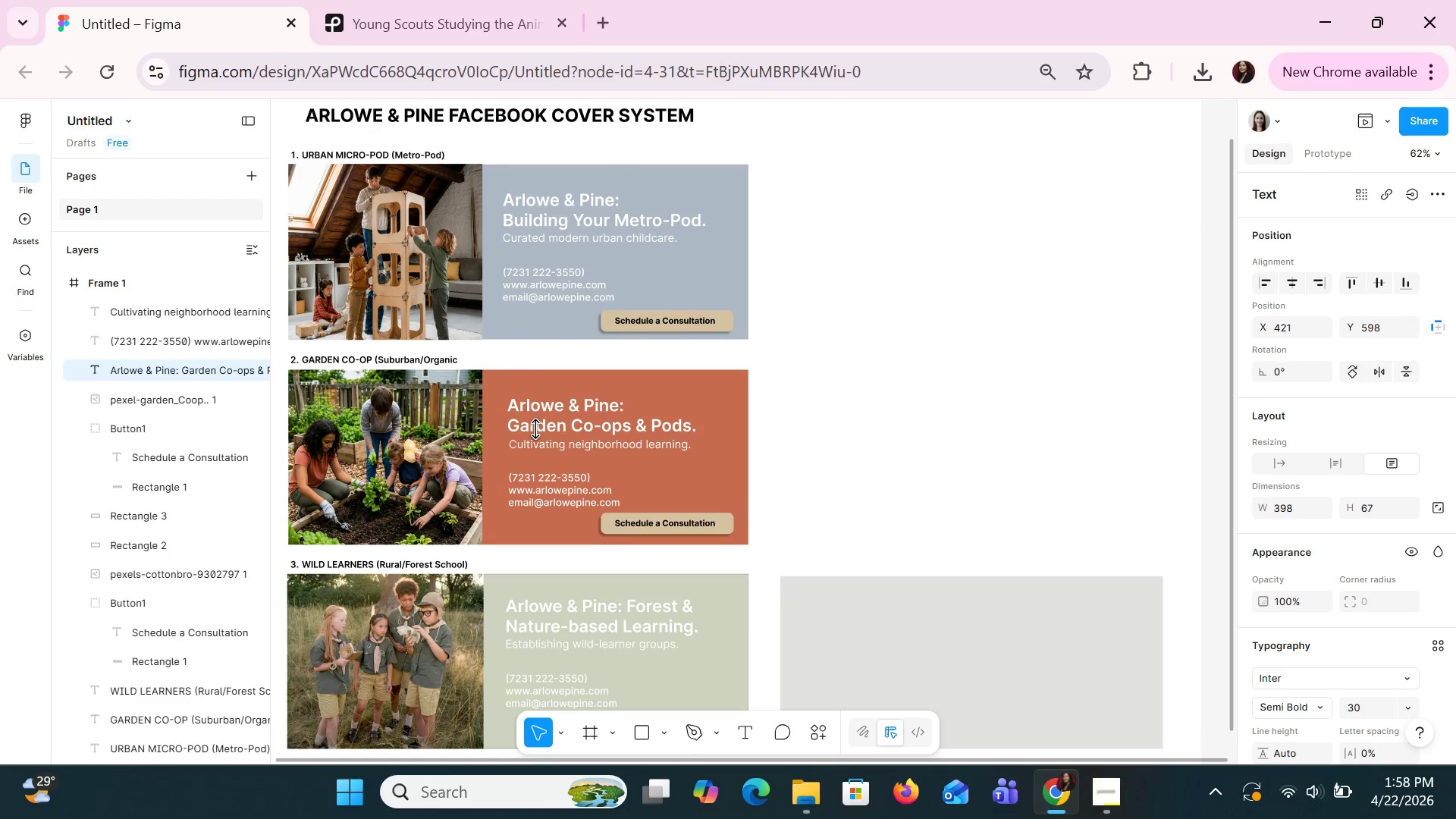 
key(ArrowLeft)
 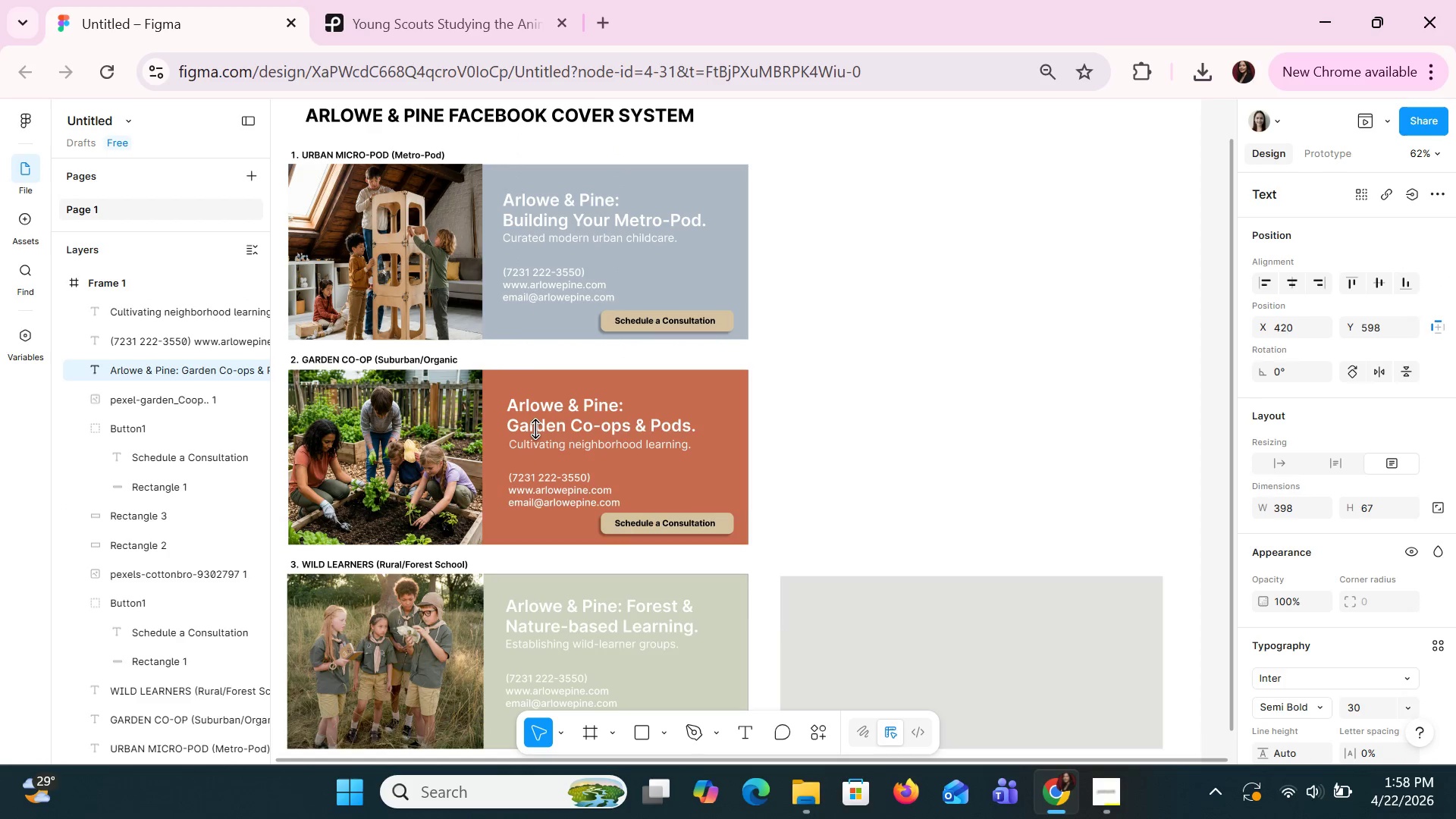 
key(ArrowLeft)
 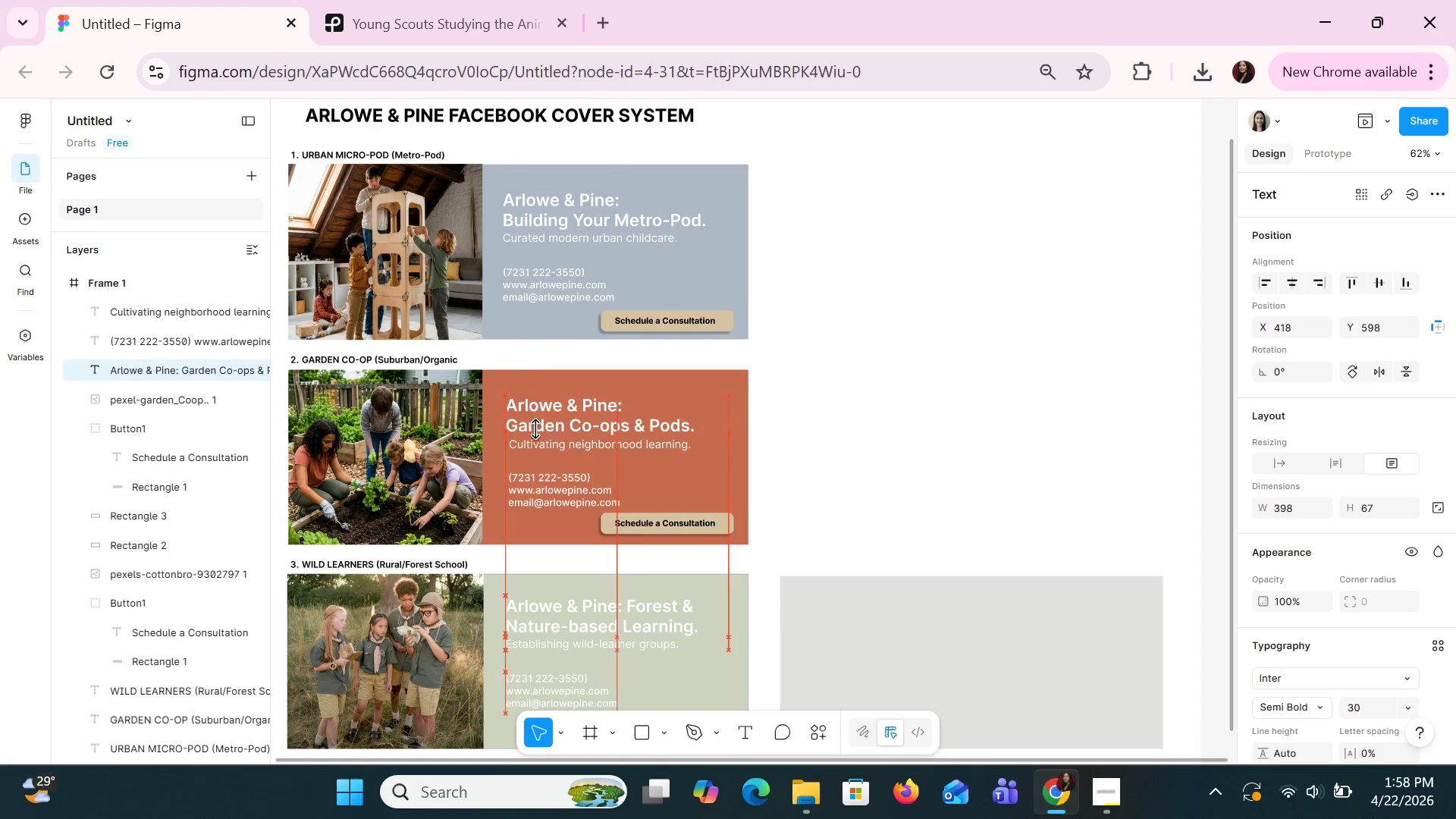 
key(ArrowLeft)
 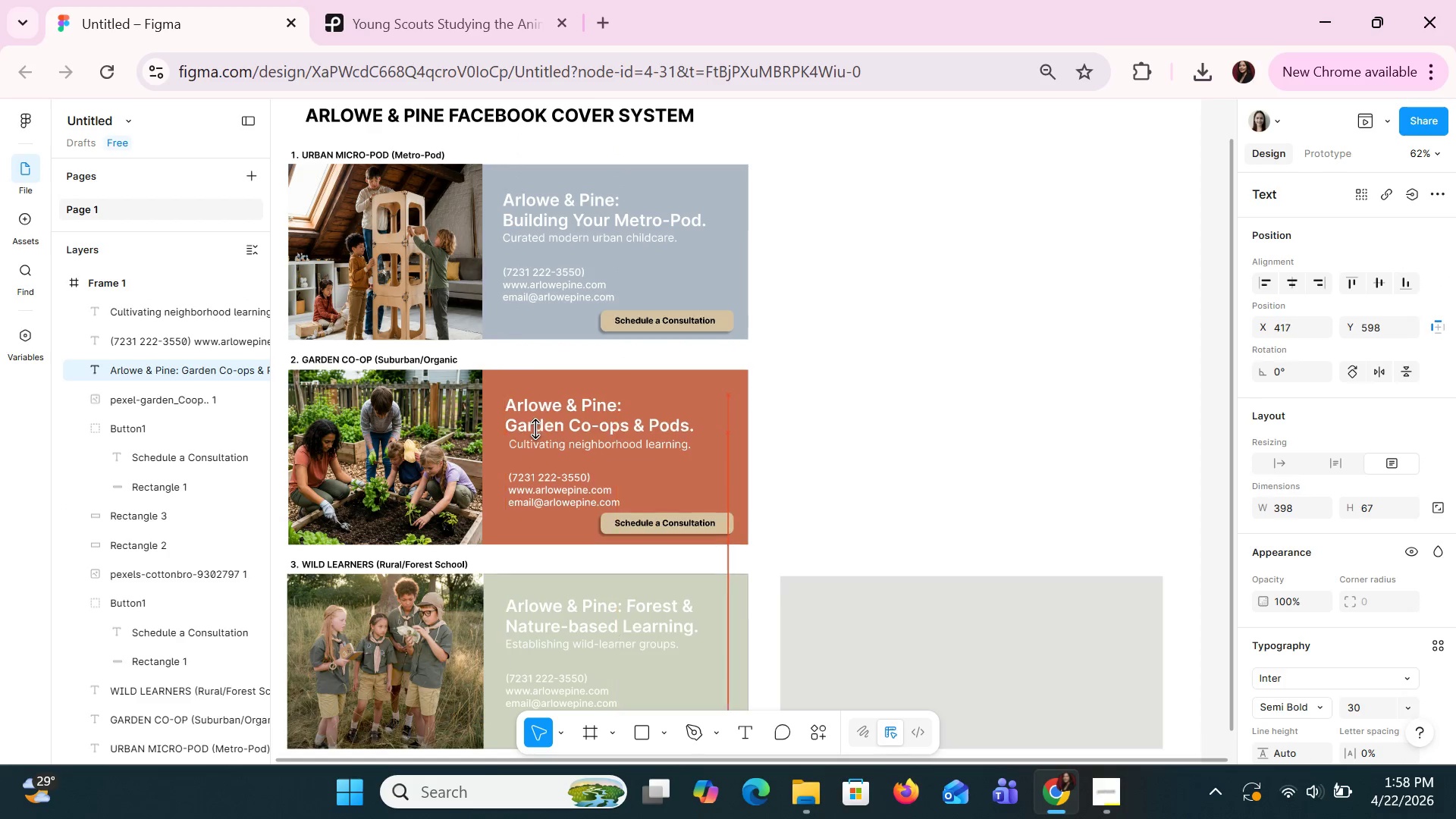 
key(ArrowLeft)
 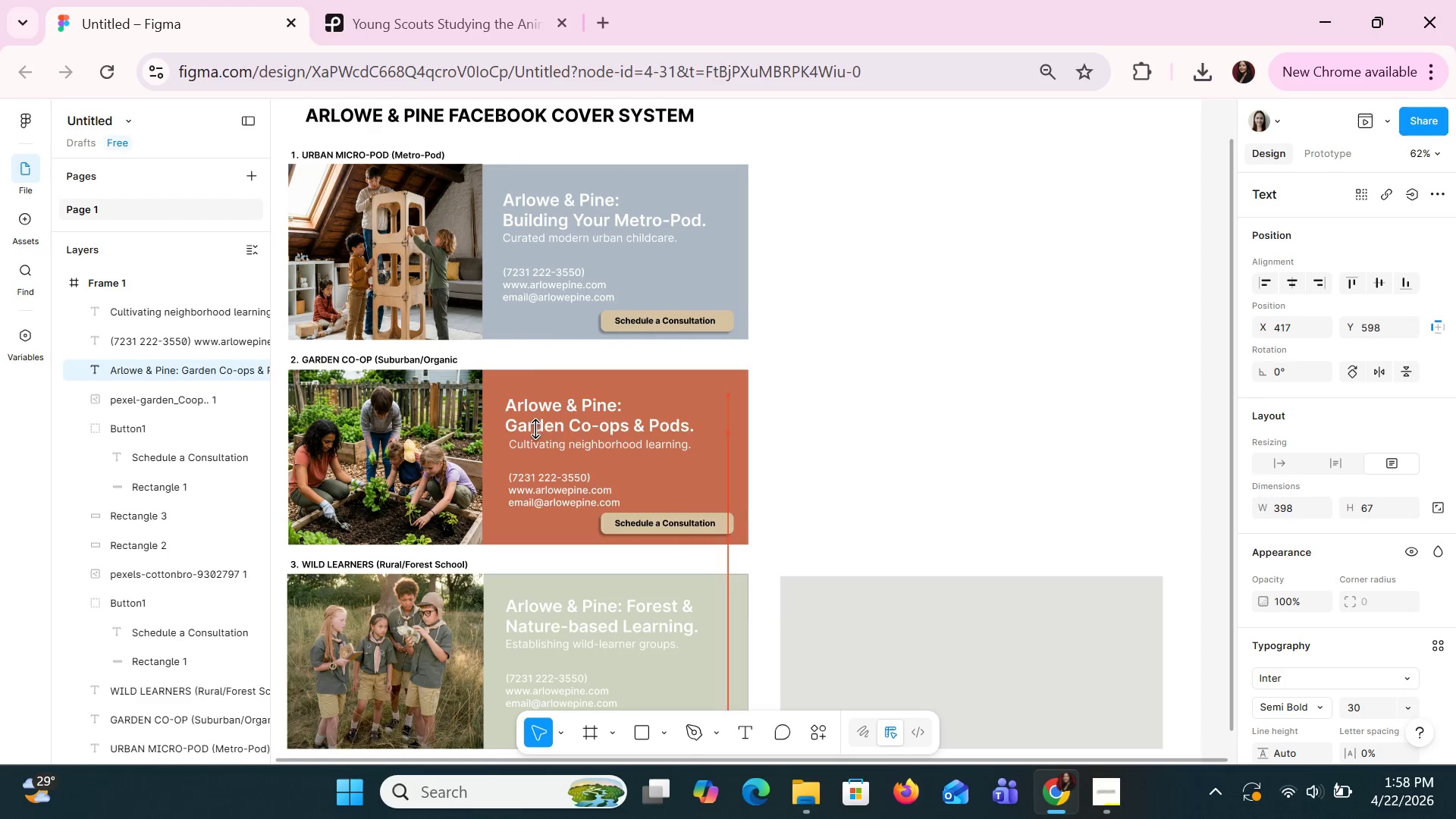 
key(ArrowLeft)
 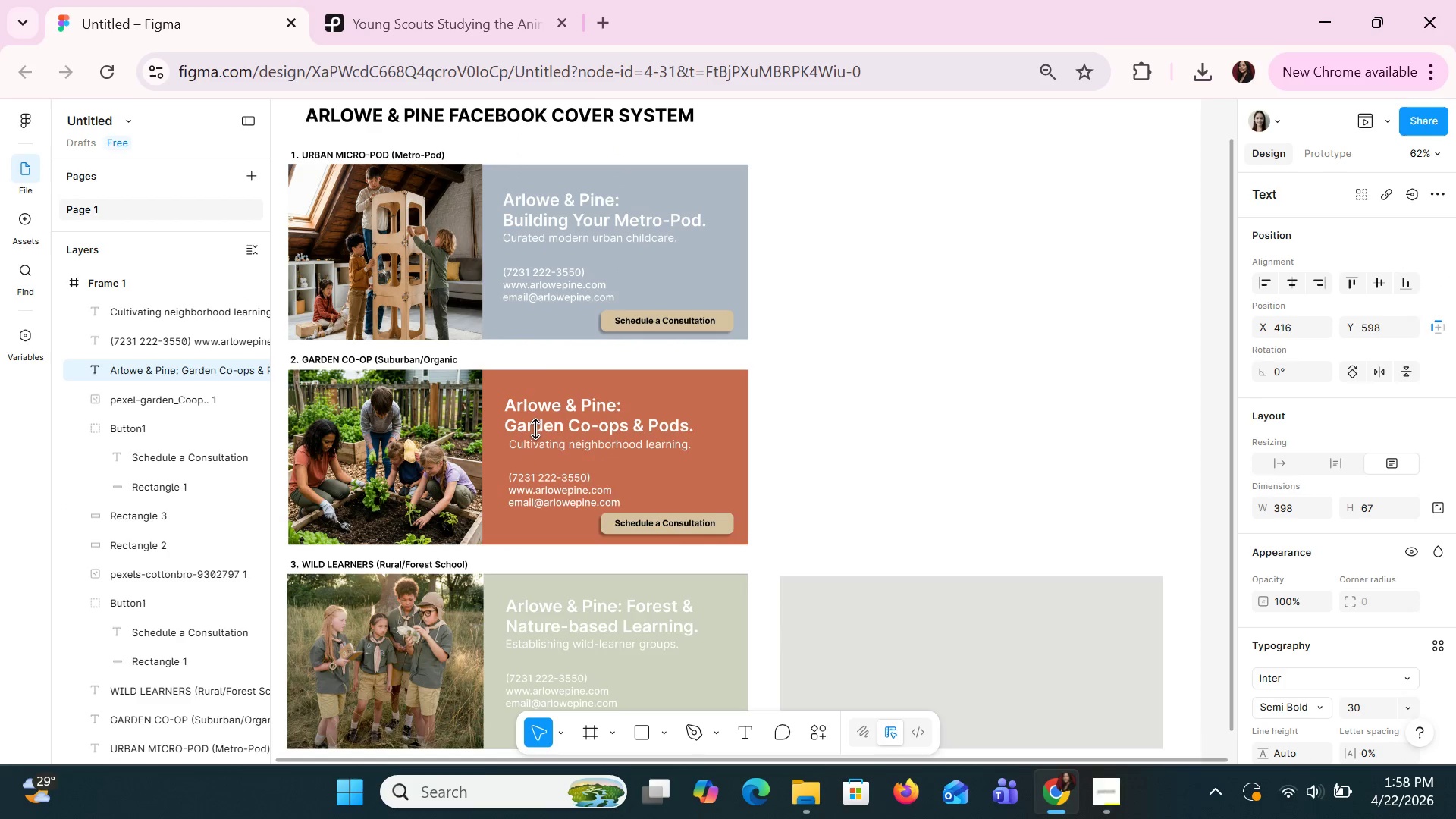 
key(ArrowLeft)
 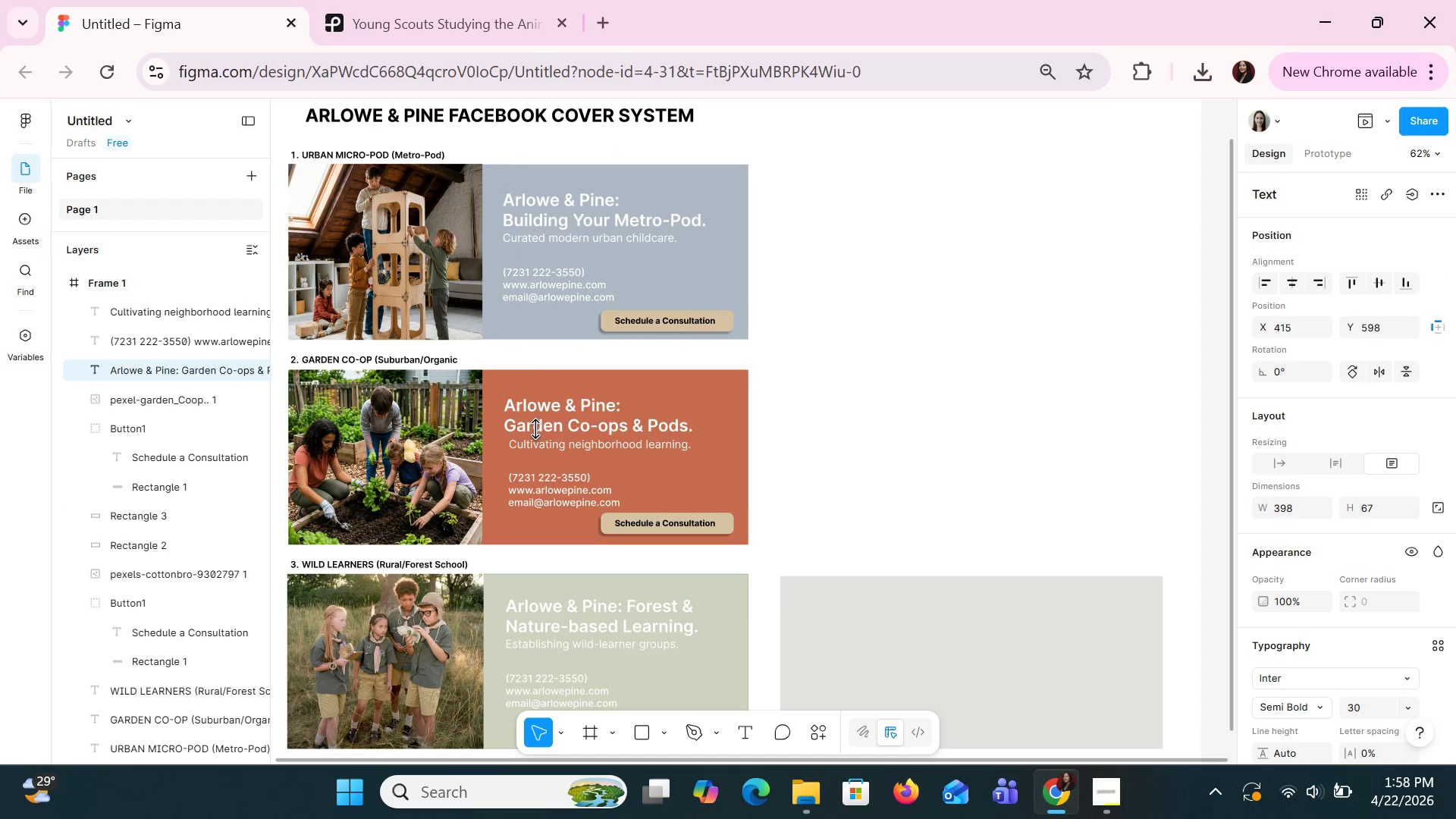 
key(ArrowLeft)
 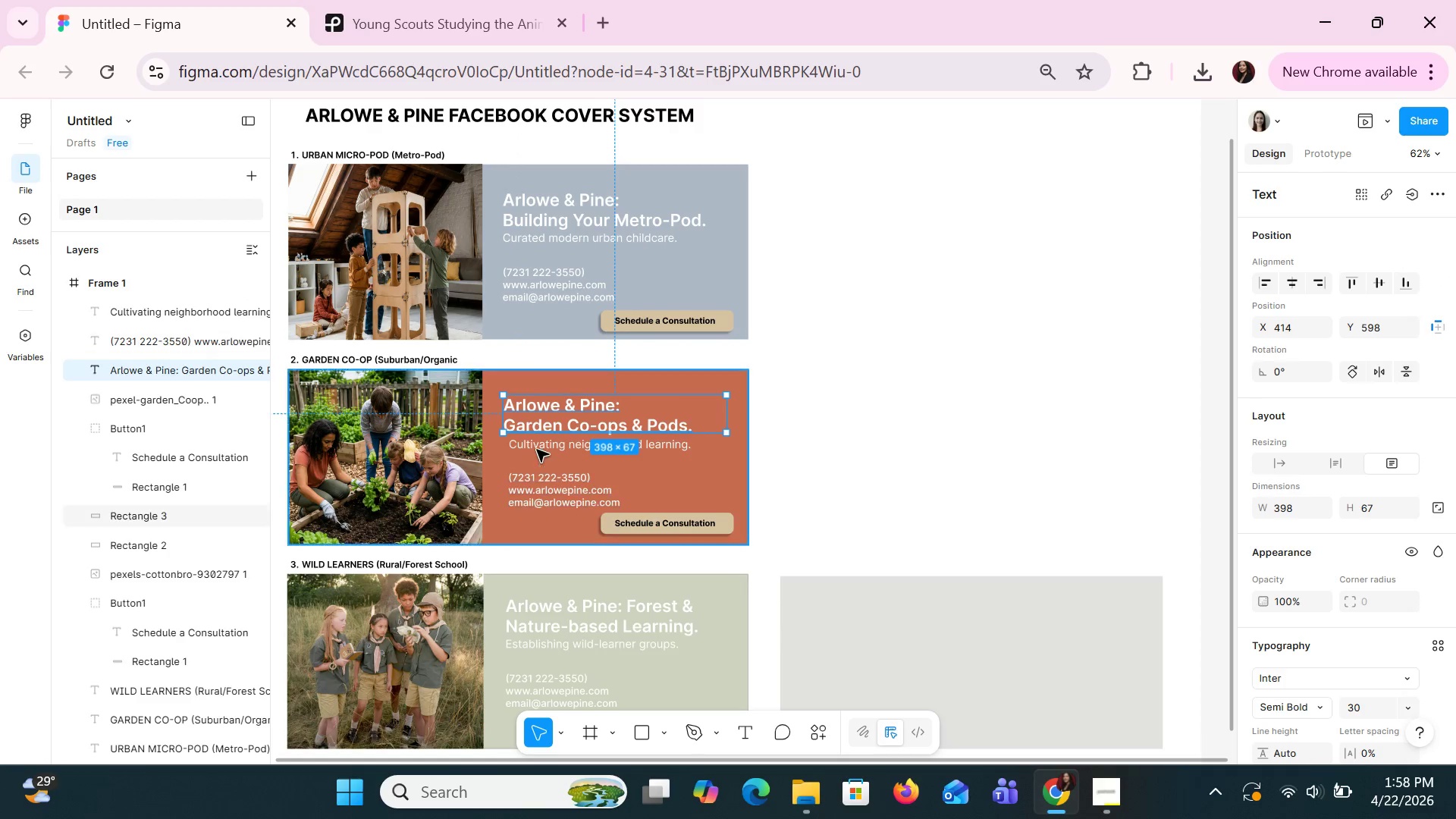 
left_click([535, 444])
 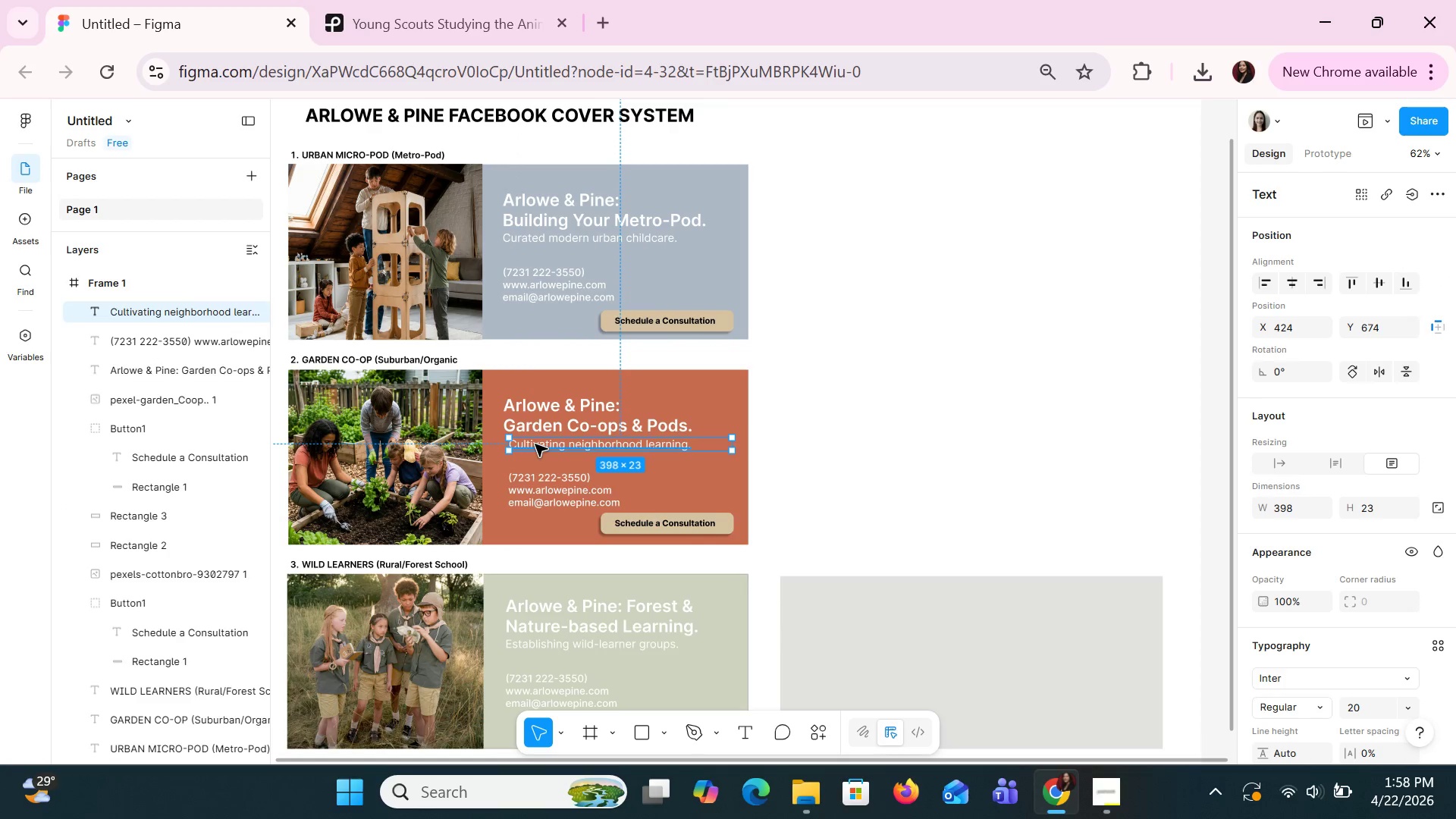 
hold_key(key=ArrowLeft, duration=0.64)
 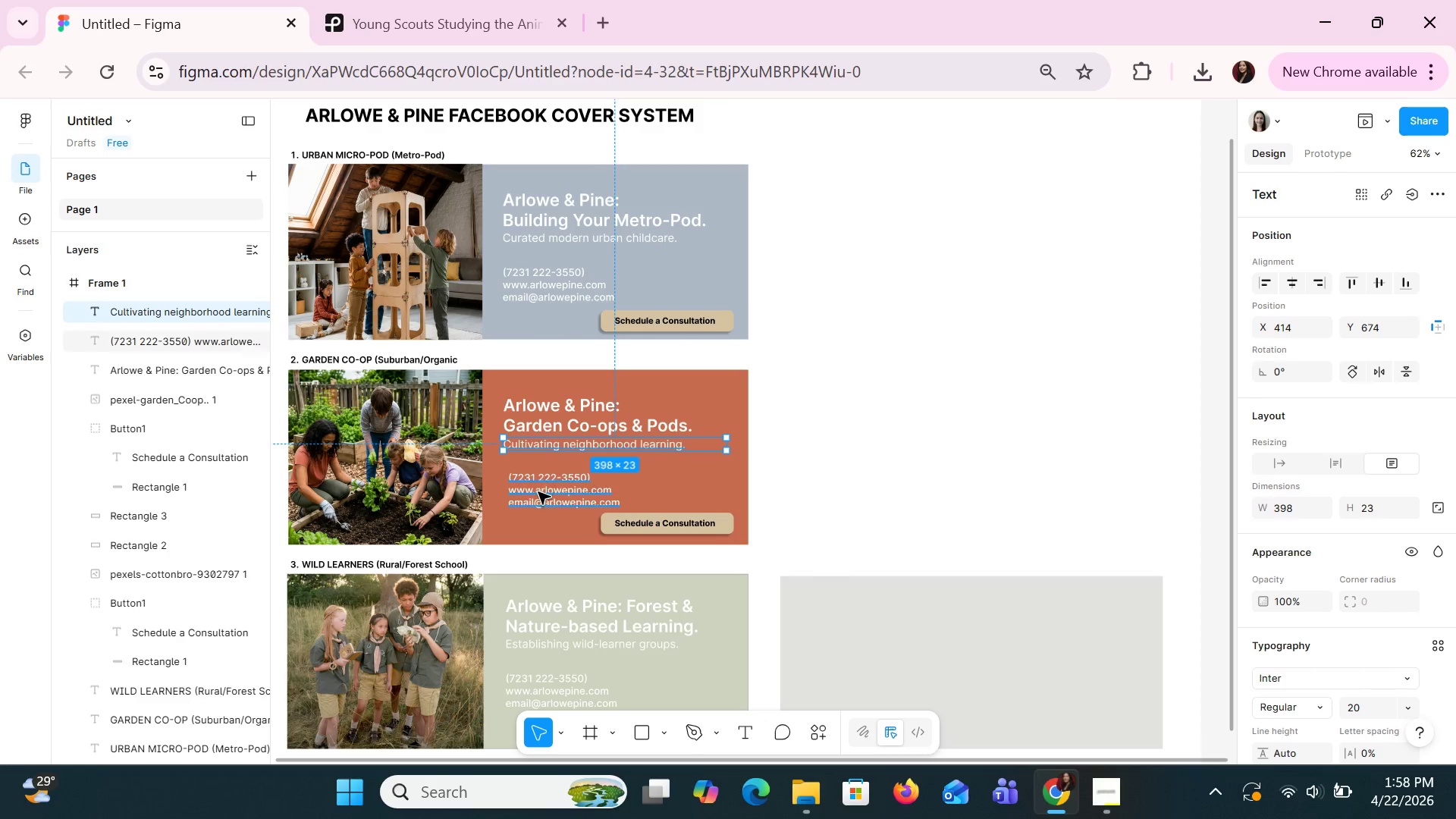 
left_click([537, 491])
 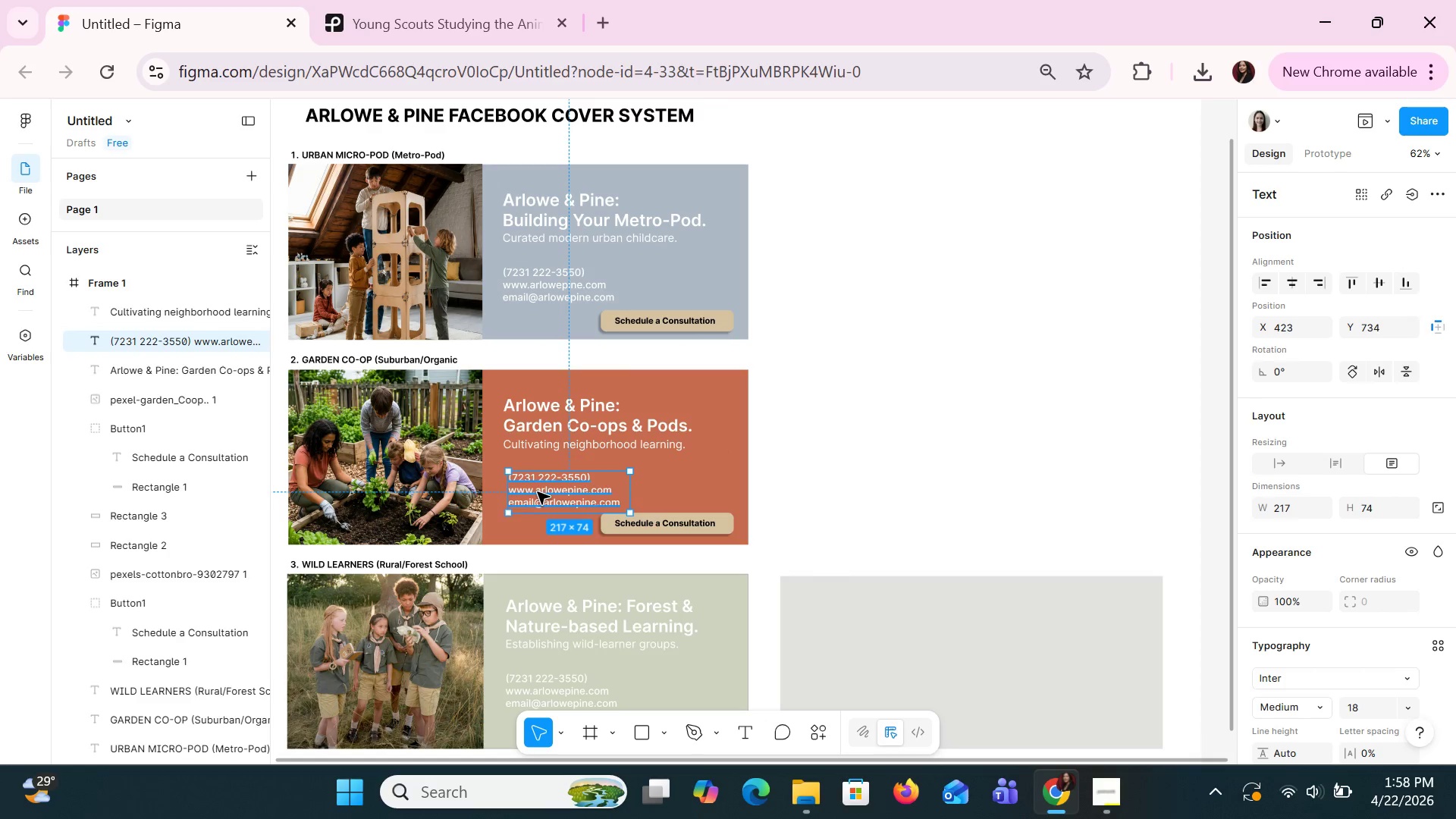 
hold_key(key=ArrowLeft, duration=0.66)
 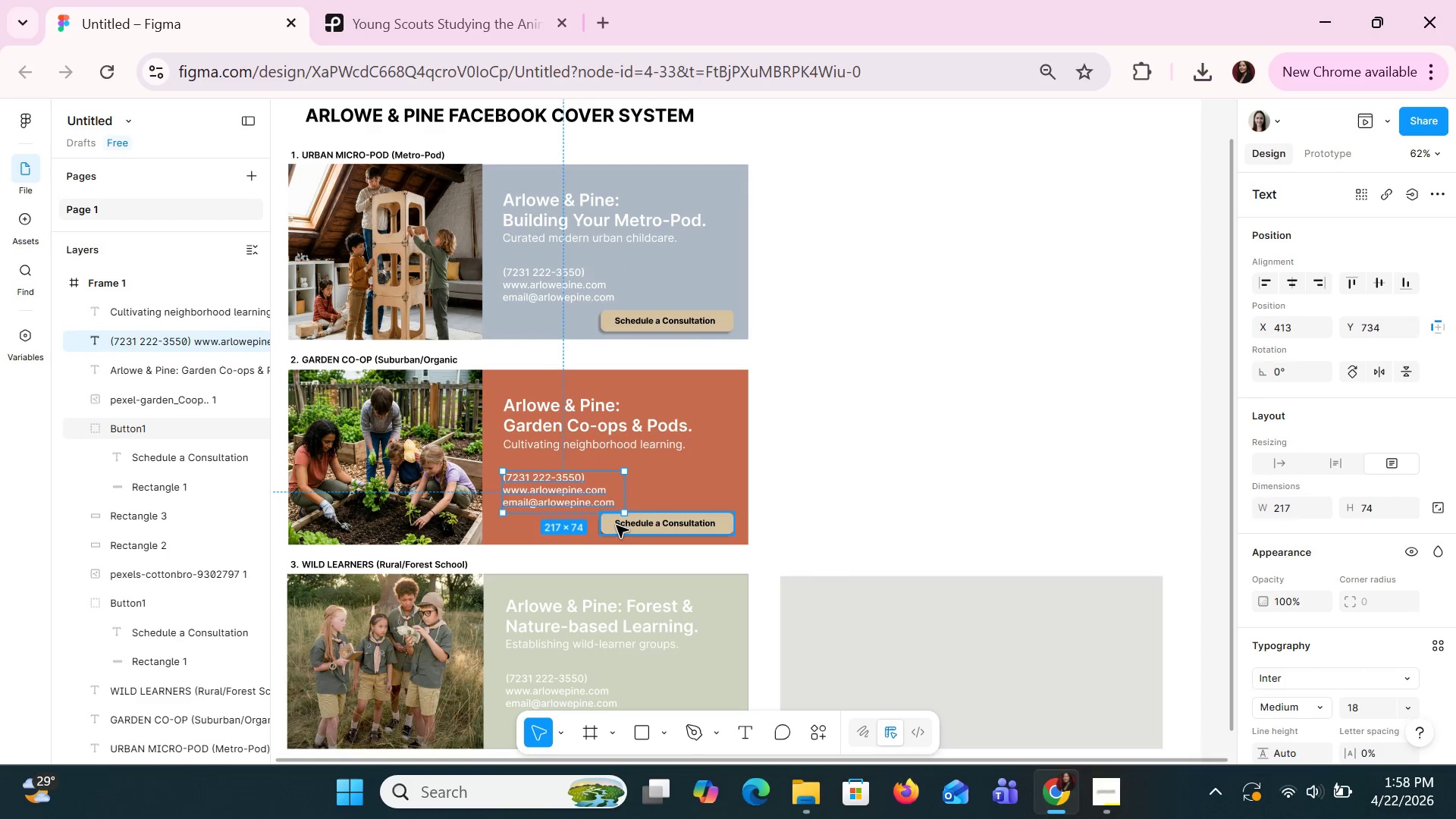 
left_click([615, 525])
 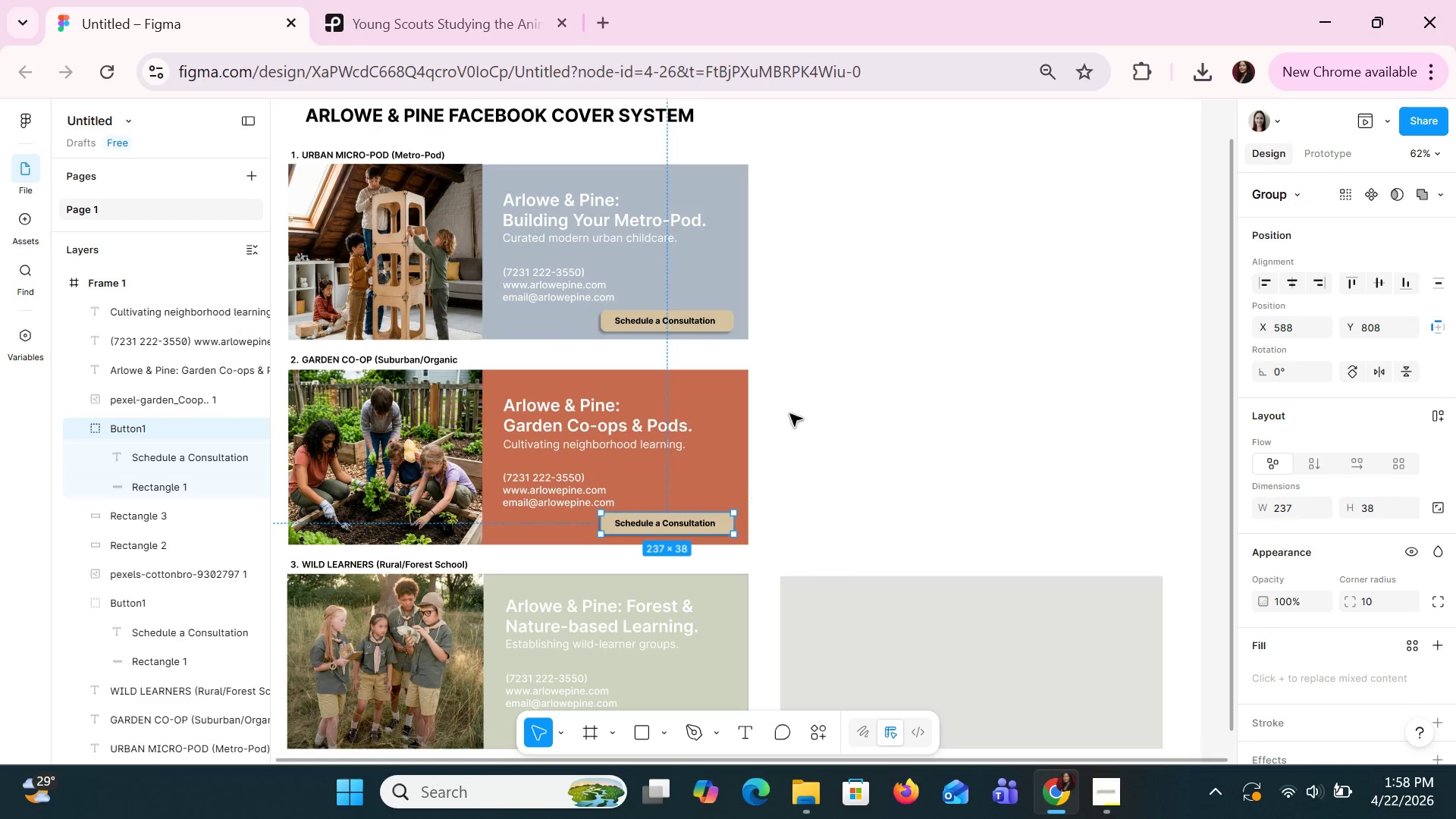 
hold_key(key=ControlLeft, duration=1.5)
scroll: coordinate [825, 365], scroll_direction: up, amount: 2.0
 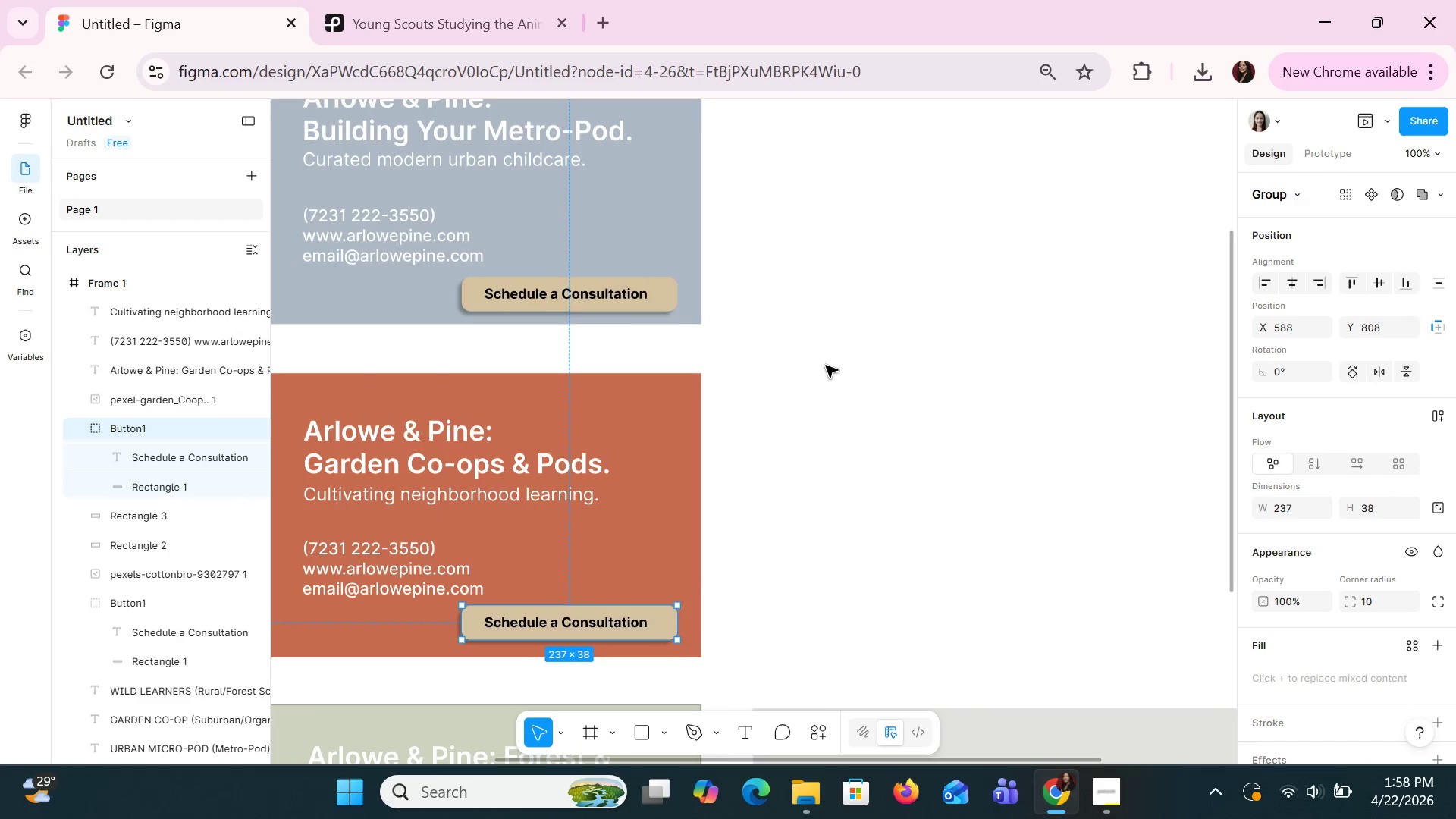 
key(Control+ControlLeft)
 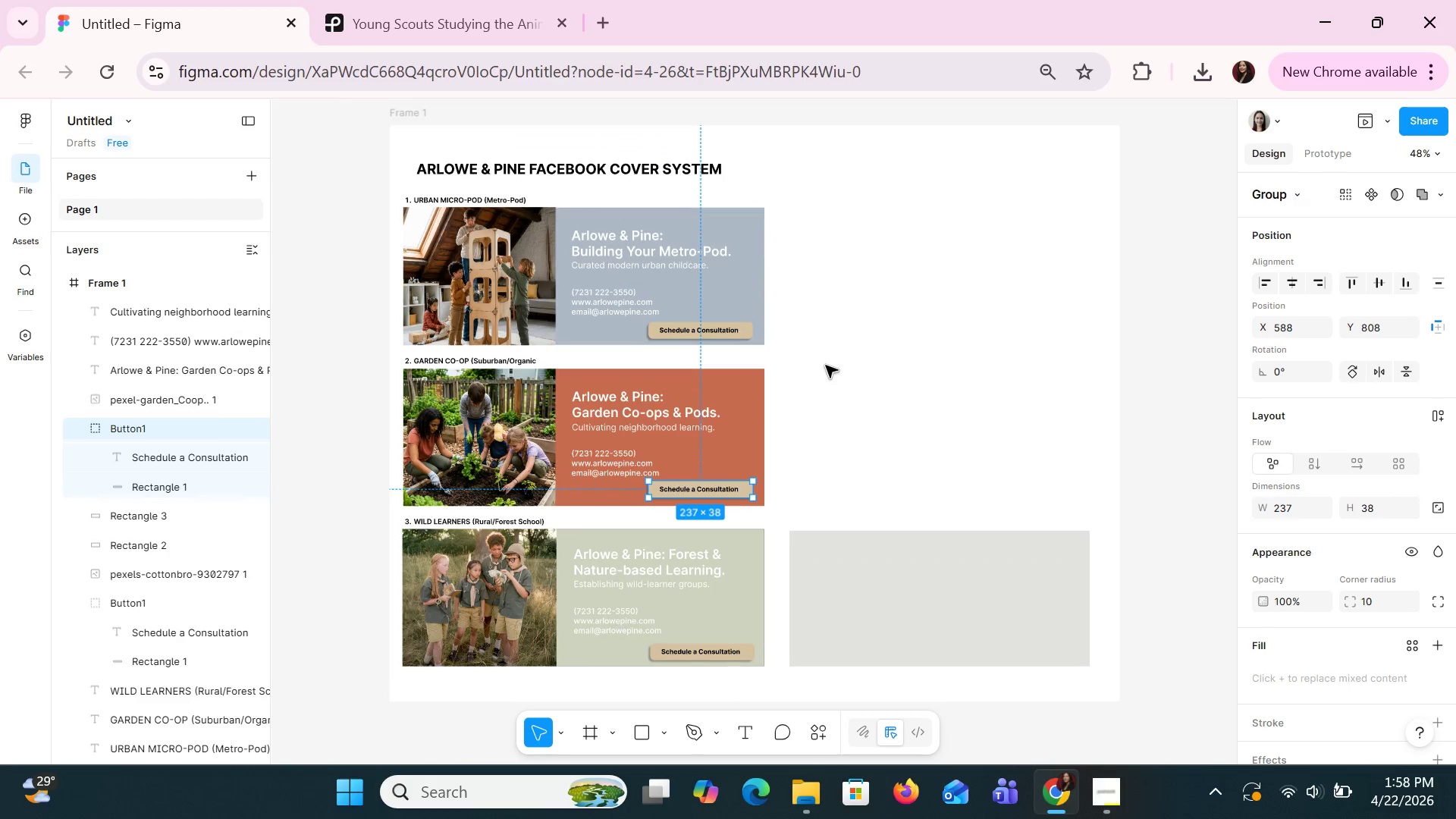 
key(Control+ControlLeft)
 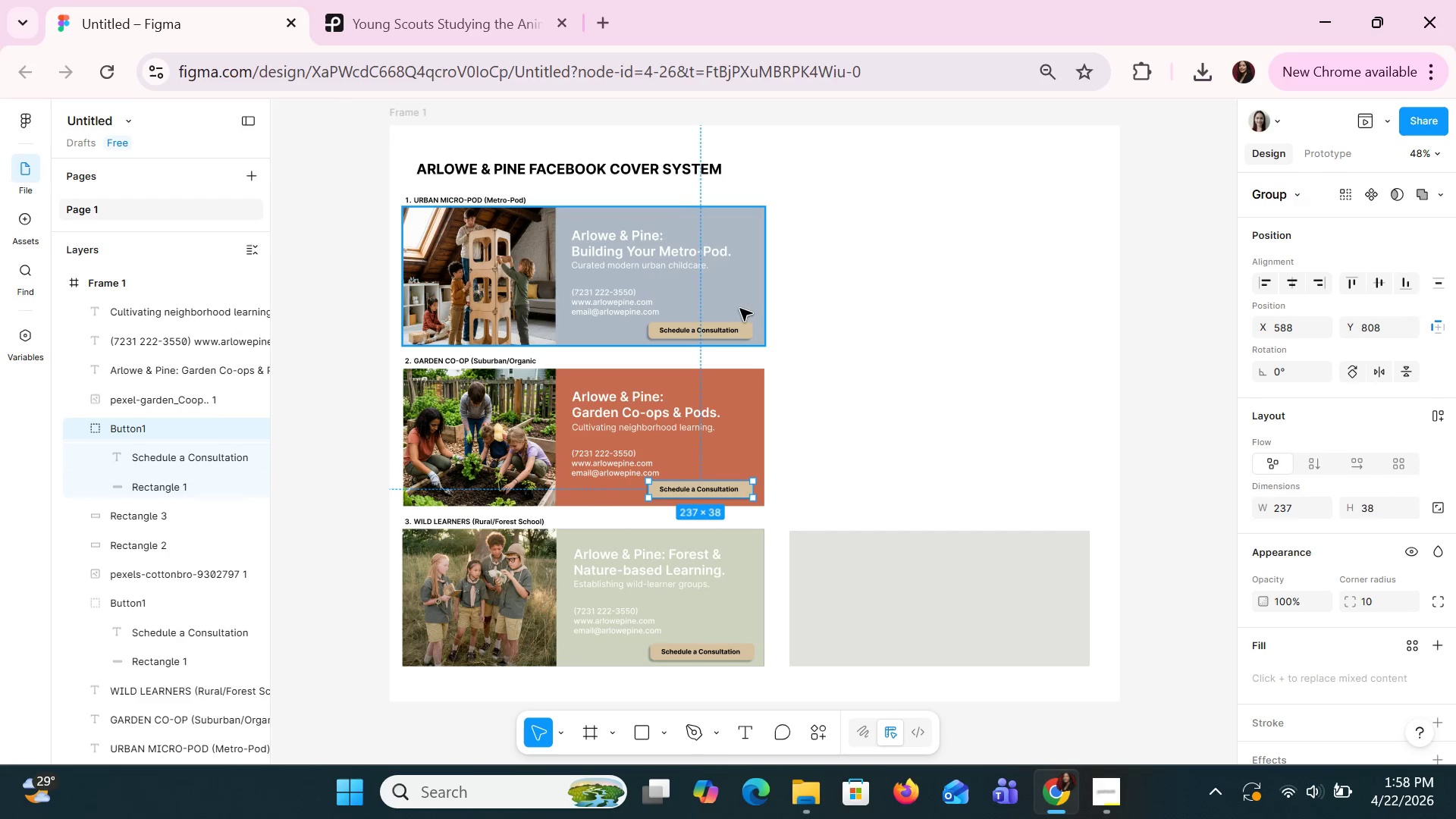 
scroll: coordinate [825, 365], scroll_direction: down, amount: 3.0
 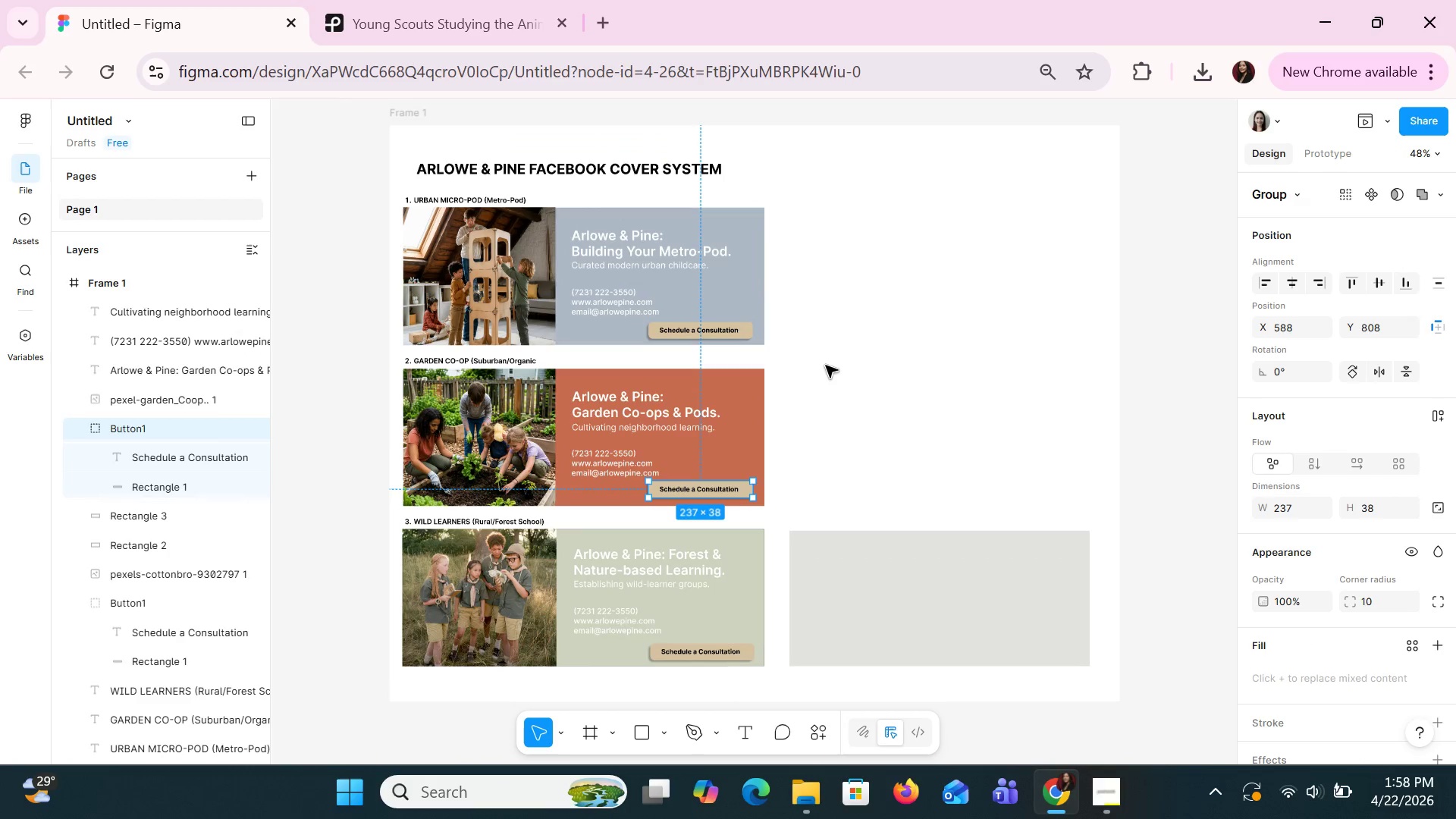 
left_click([739, 308])
 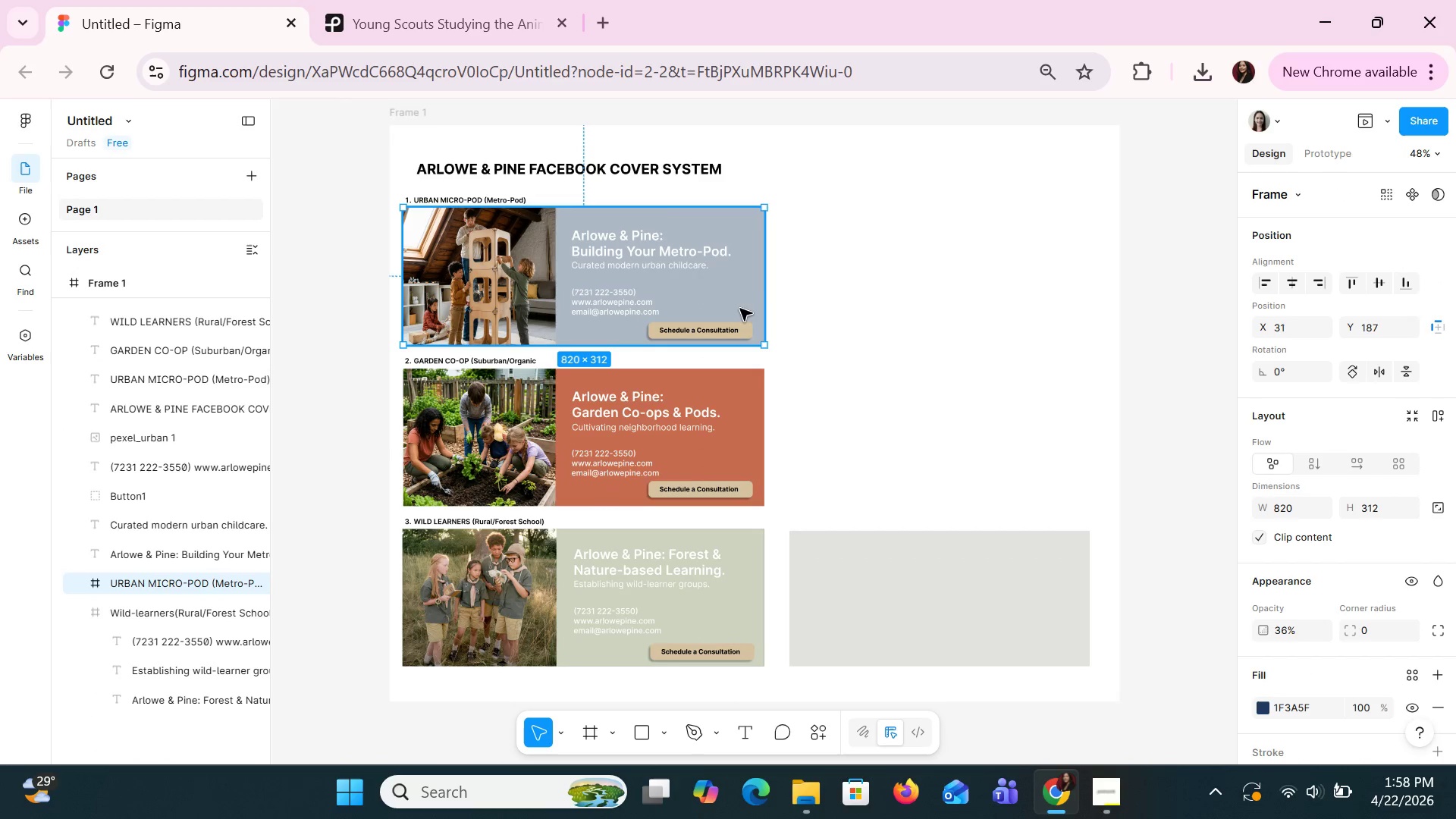 
left_click_drag(start_coordinate=[747, 287], to_coordinate=[1068, 246])
 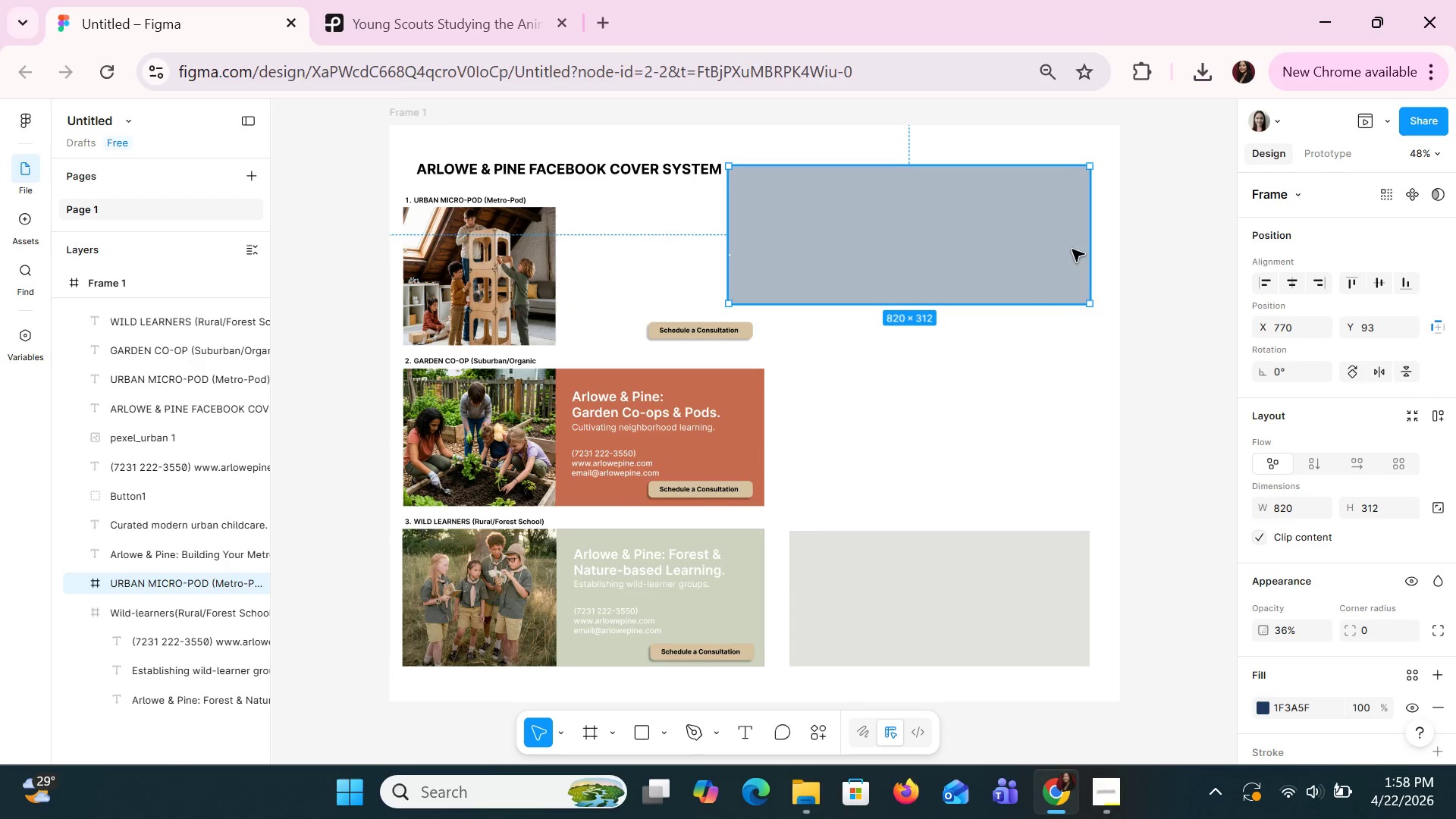 
key(Delete)
 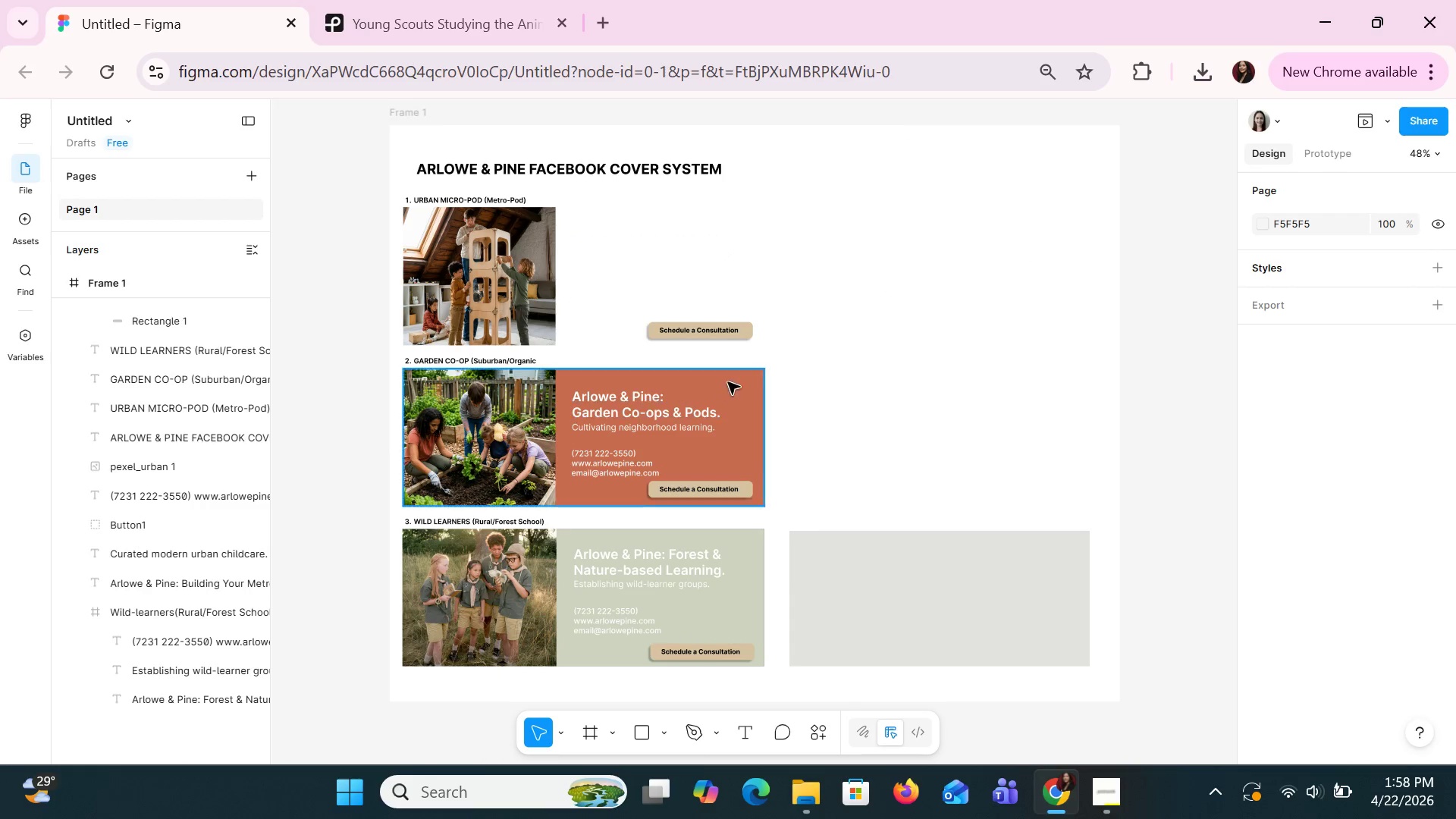 
left_click([749, 381])
 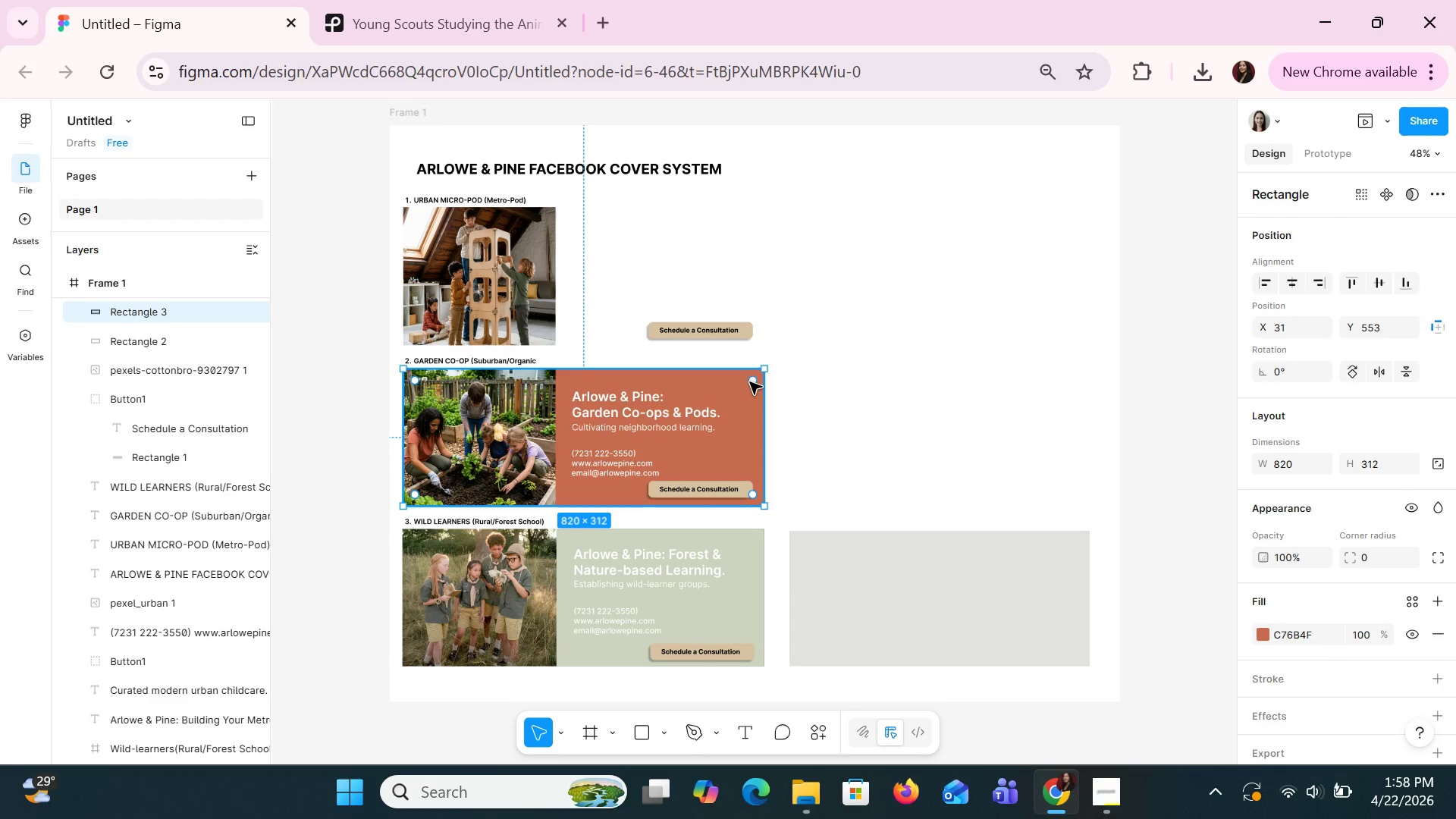 
key(Control+C)
 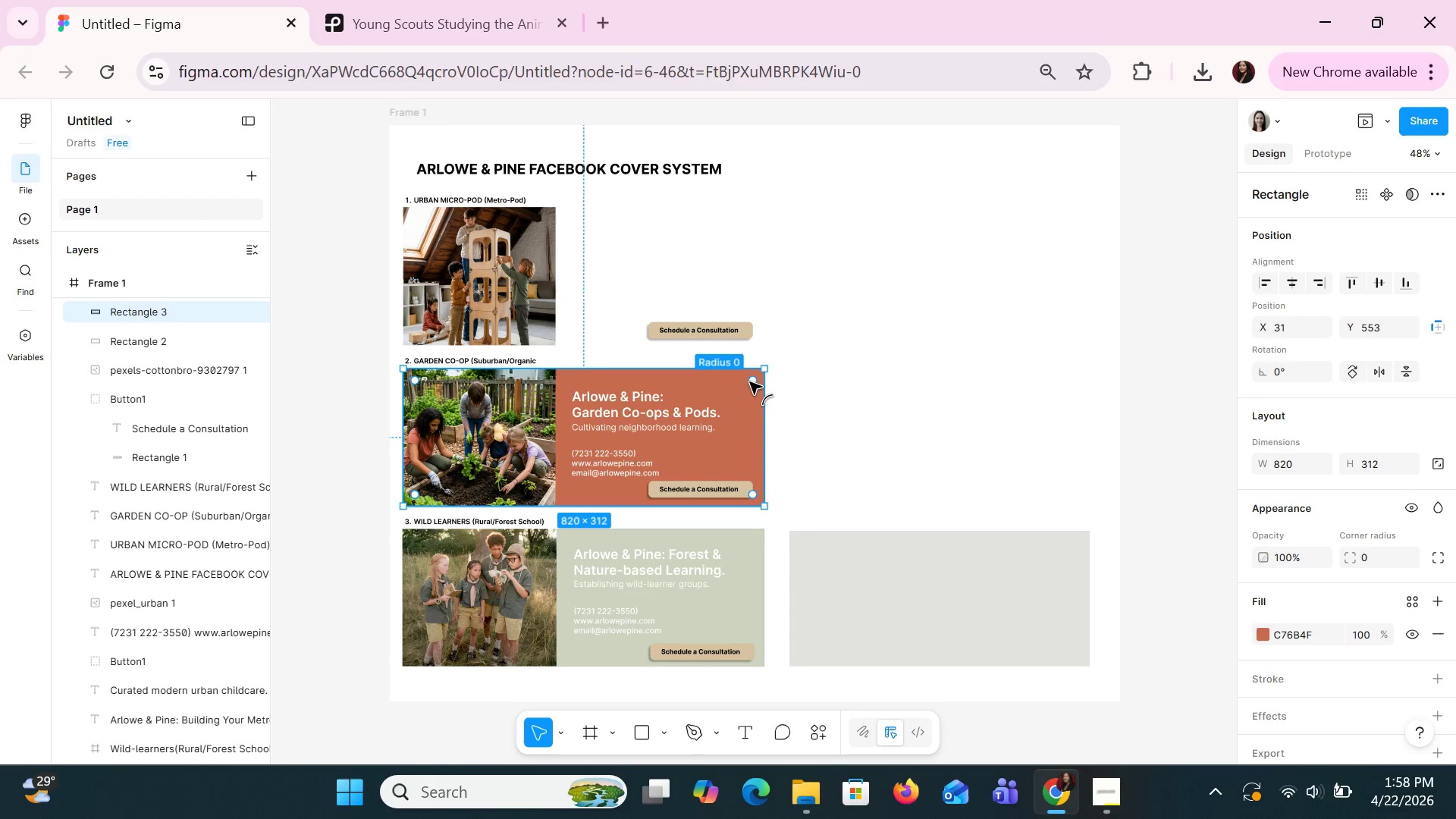 
key(Control+V)
 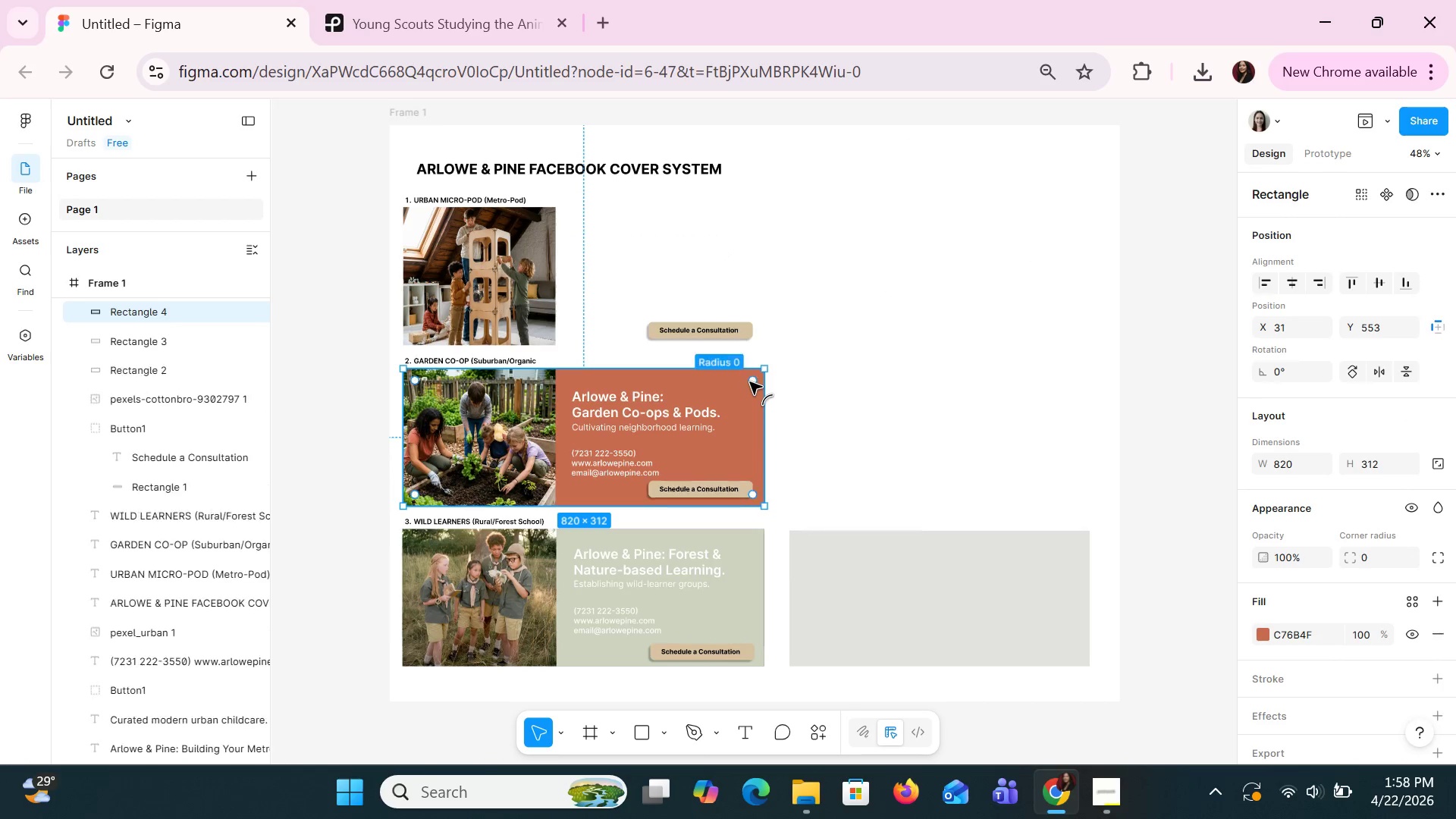 
left_click_drag(start_coordinate=[749, 381], to_coordinate=[782, 370])
 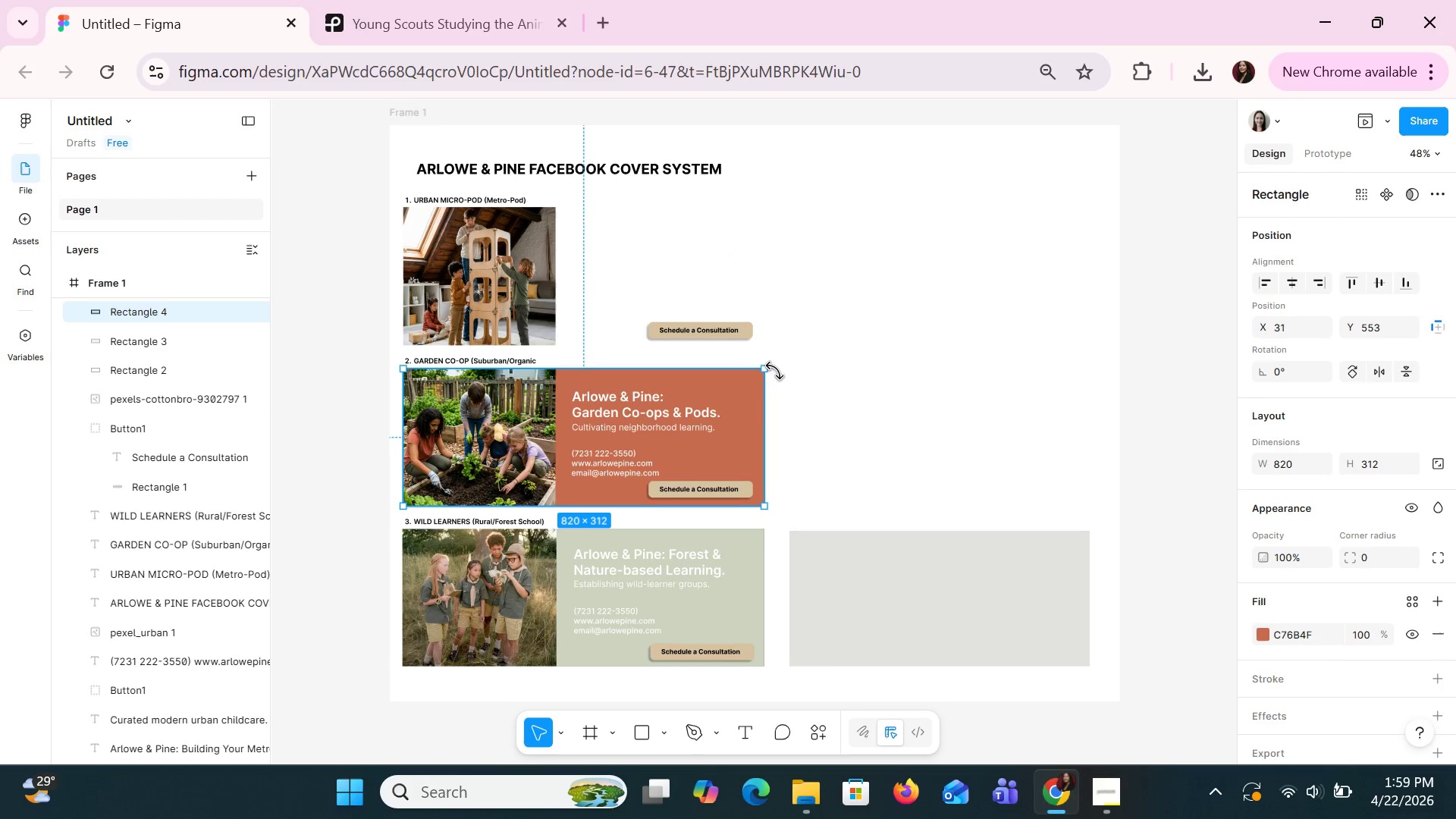 
key(Control+Z)
 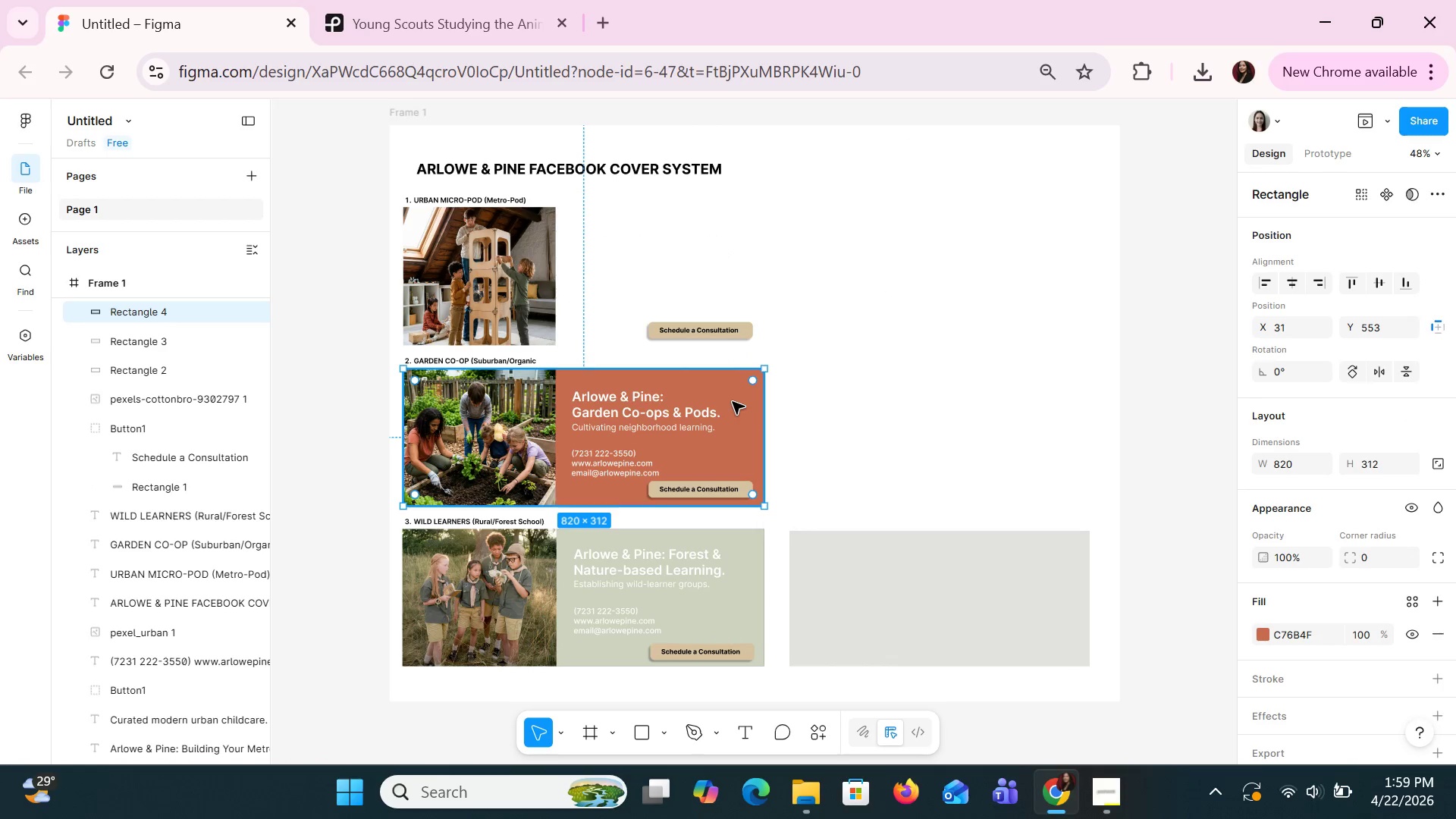 
left_click_drag(start_coordinate=[732, 401], to_coordinate=[731, 238])
 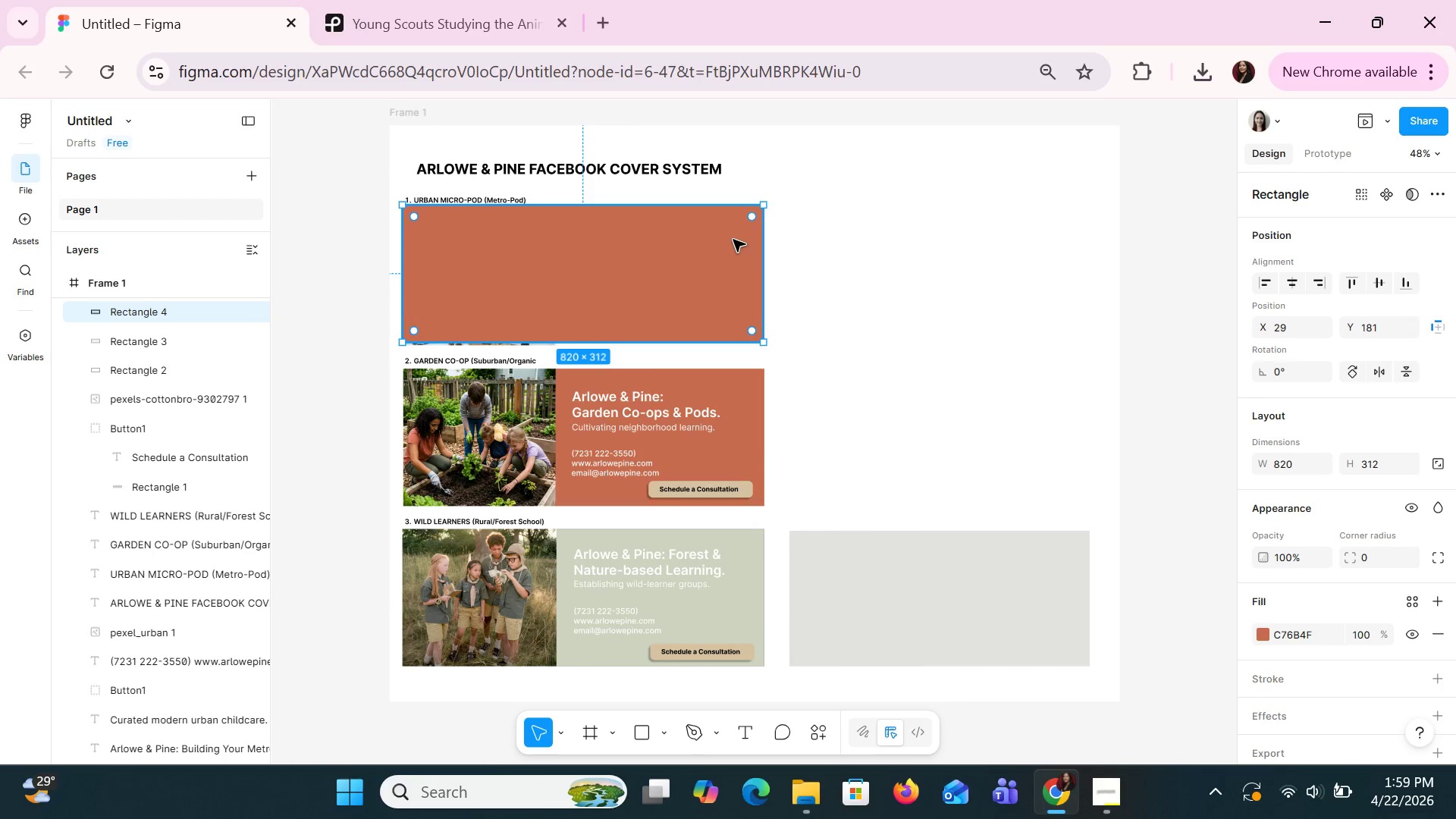 
right_click([733, 239])
 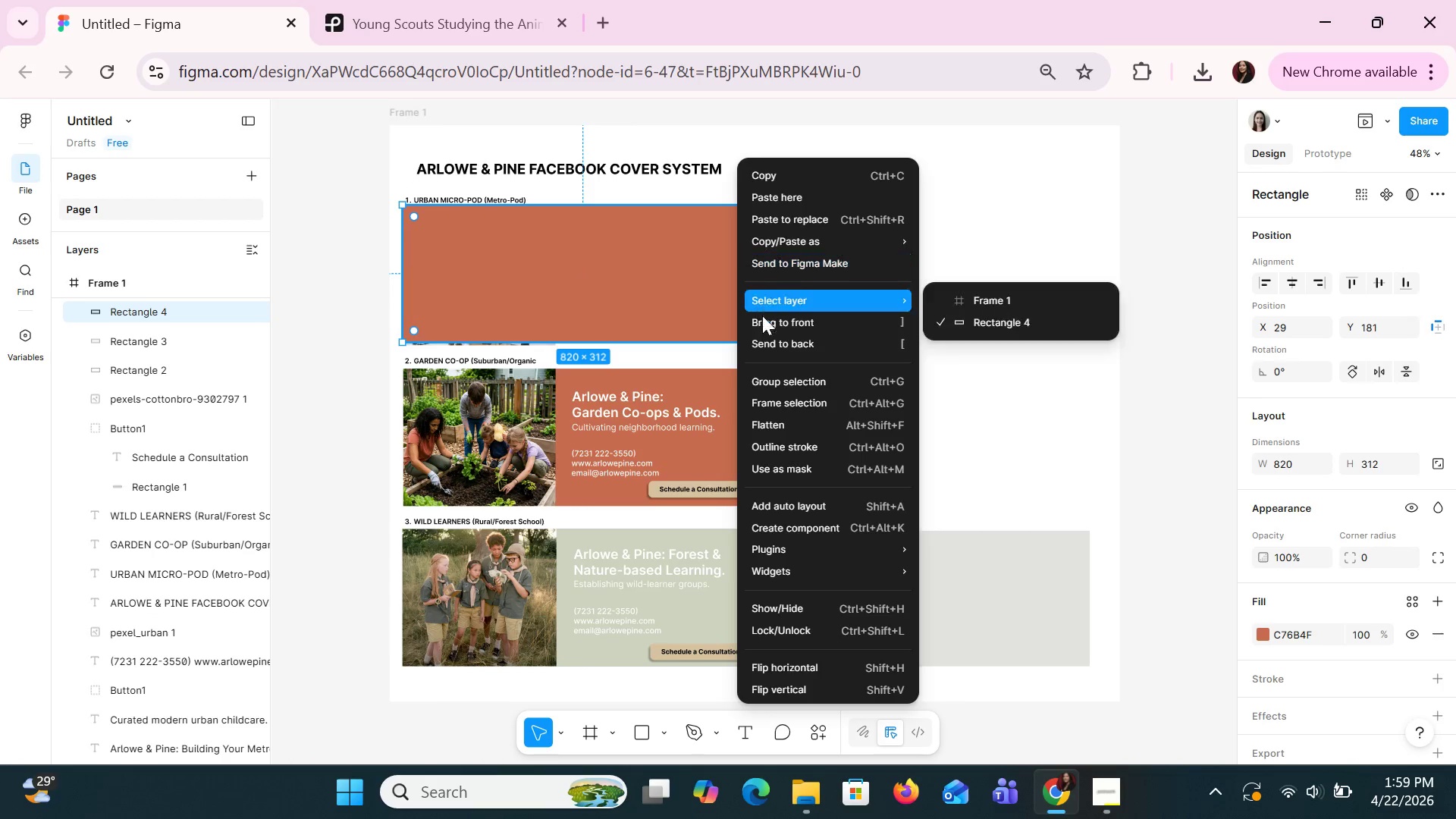 
left_click([767, 344])
 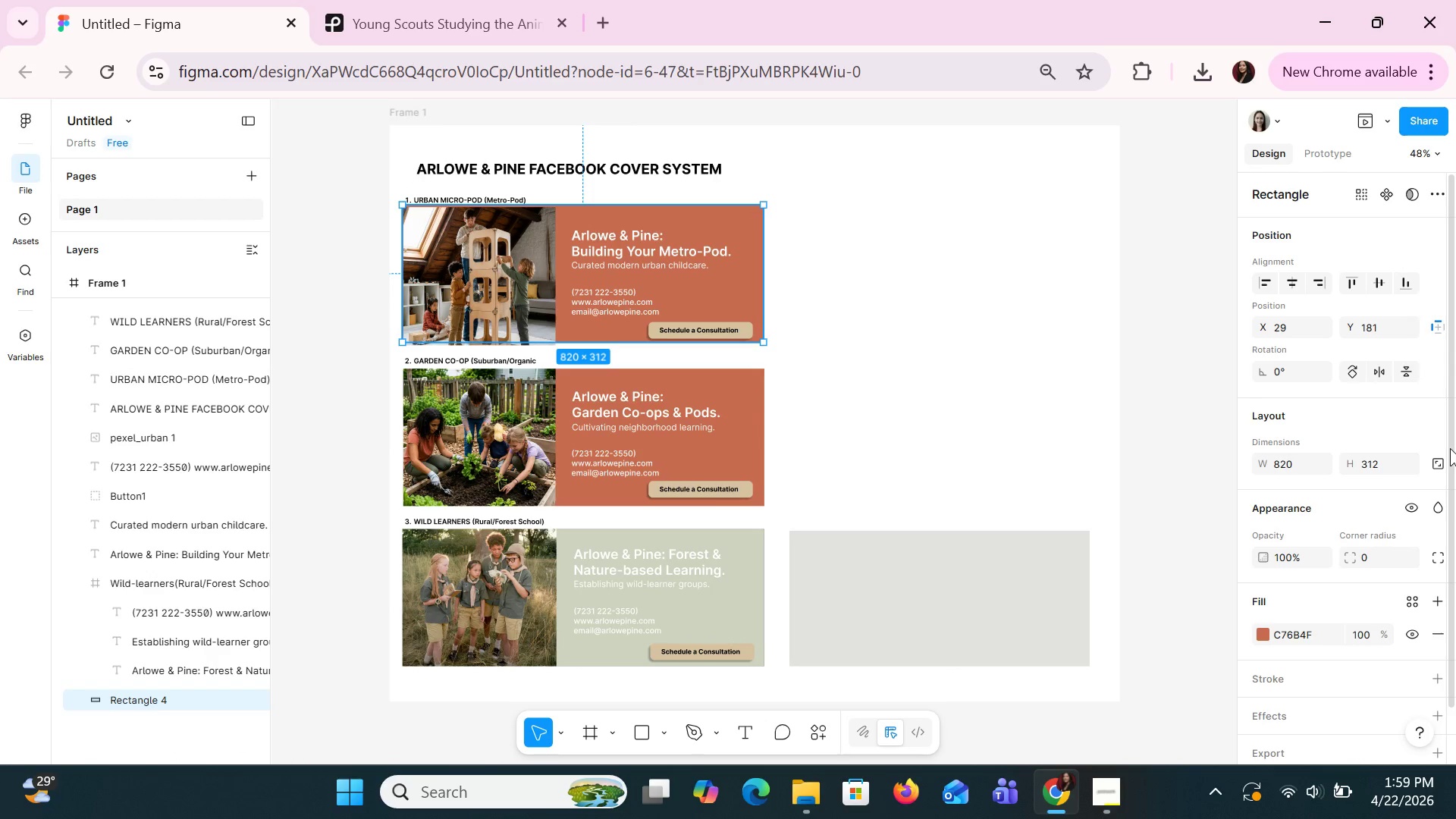 
scroll: coordinate [1357, 638], scroll_direction: down, amount: 1.0
 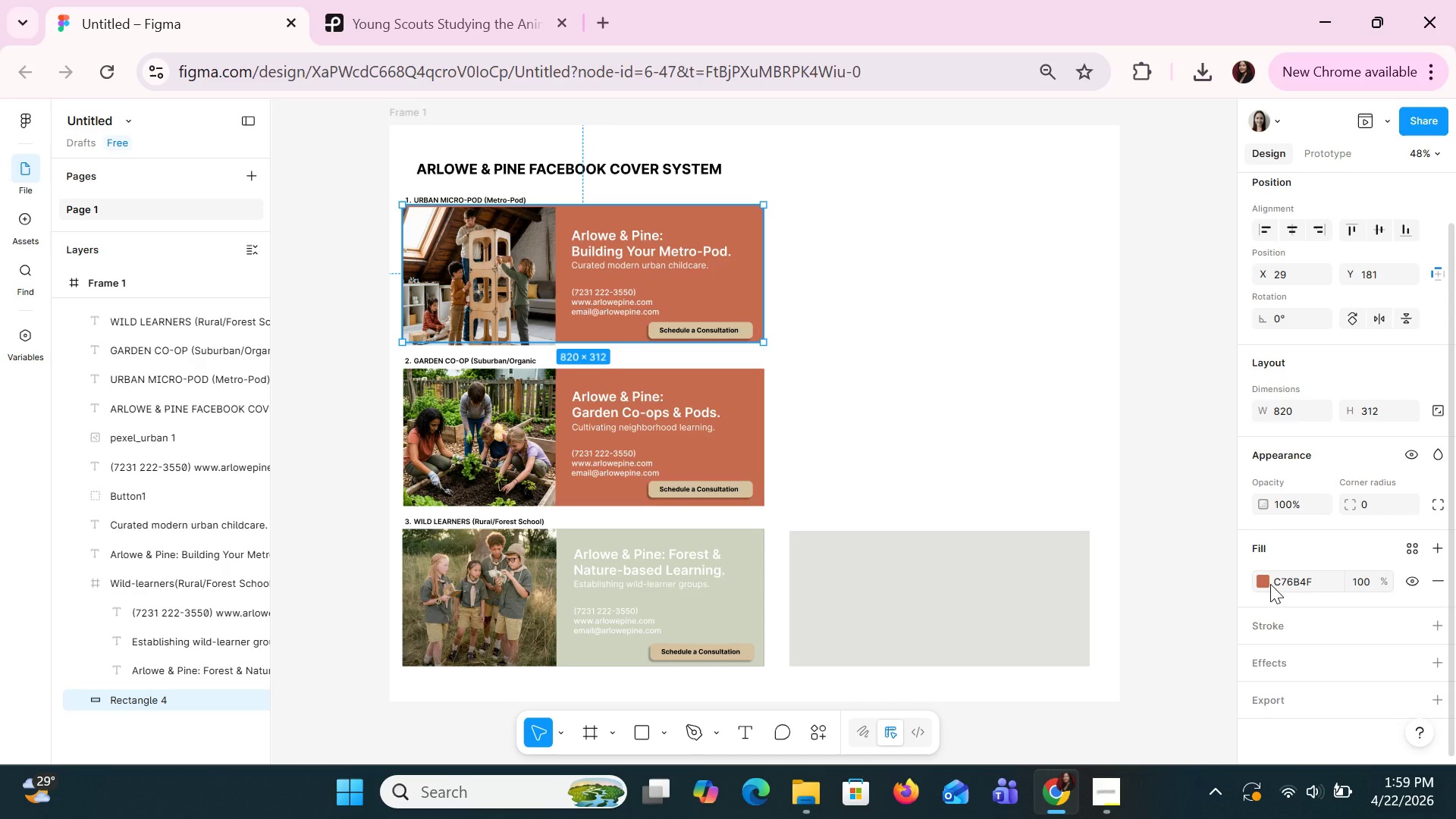 
wait(22.53)
 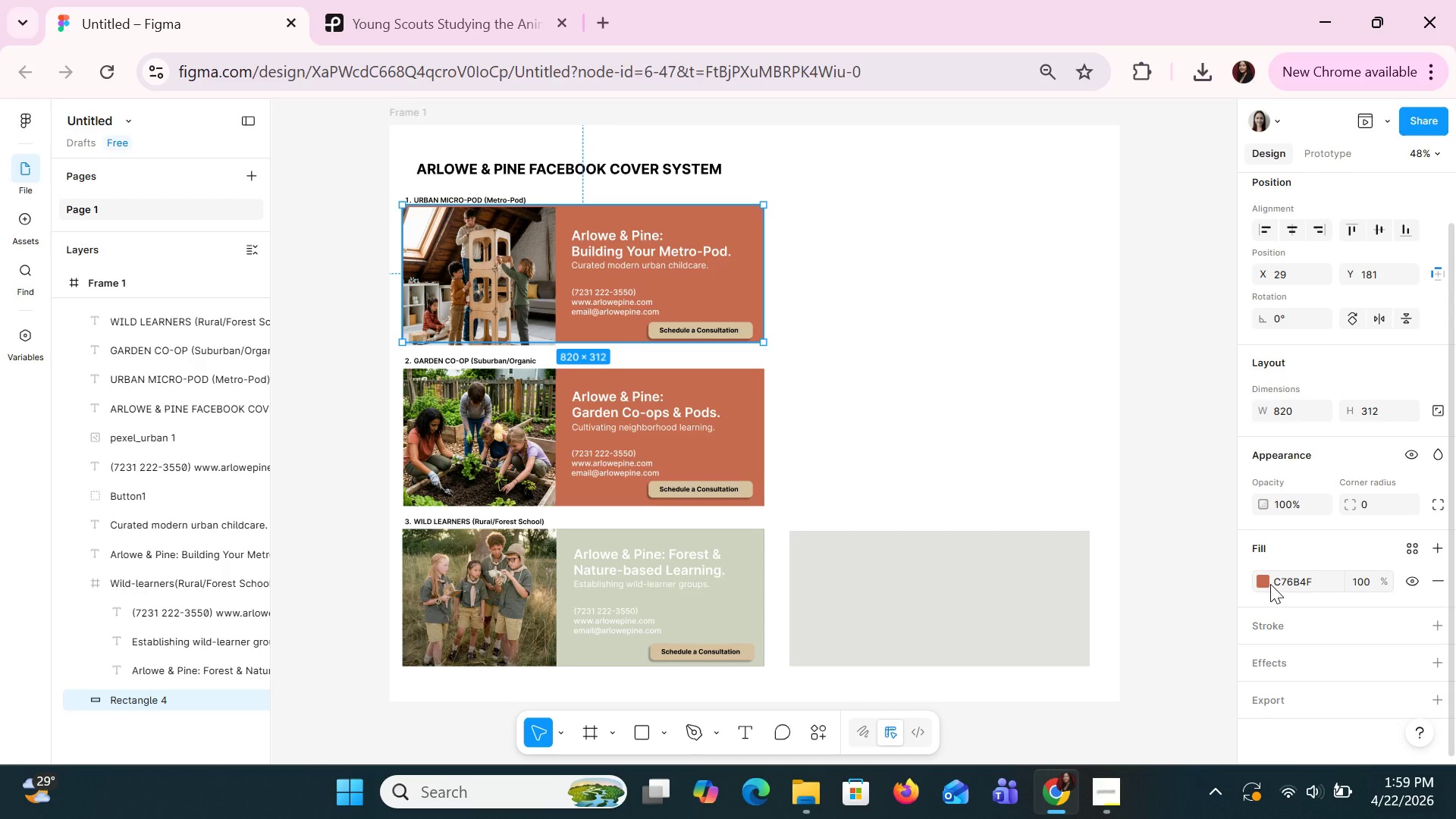 
left_click([1293, 589])
 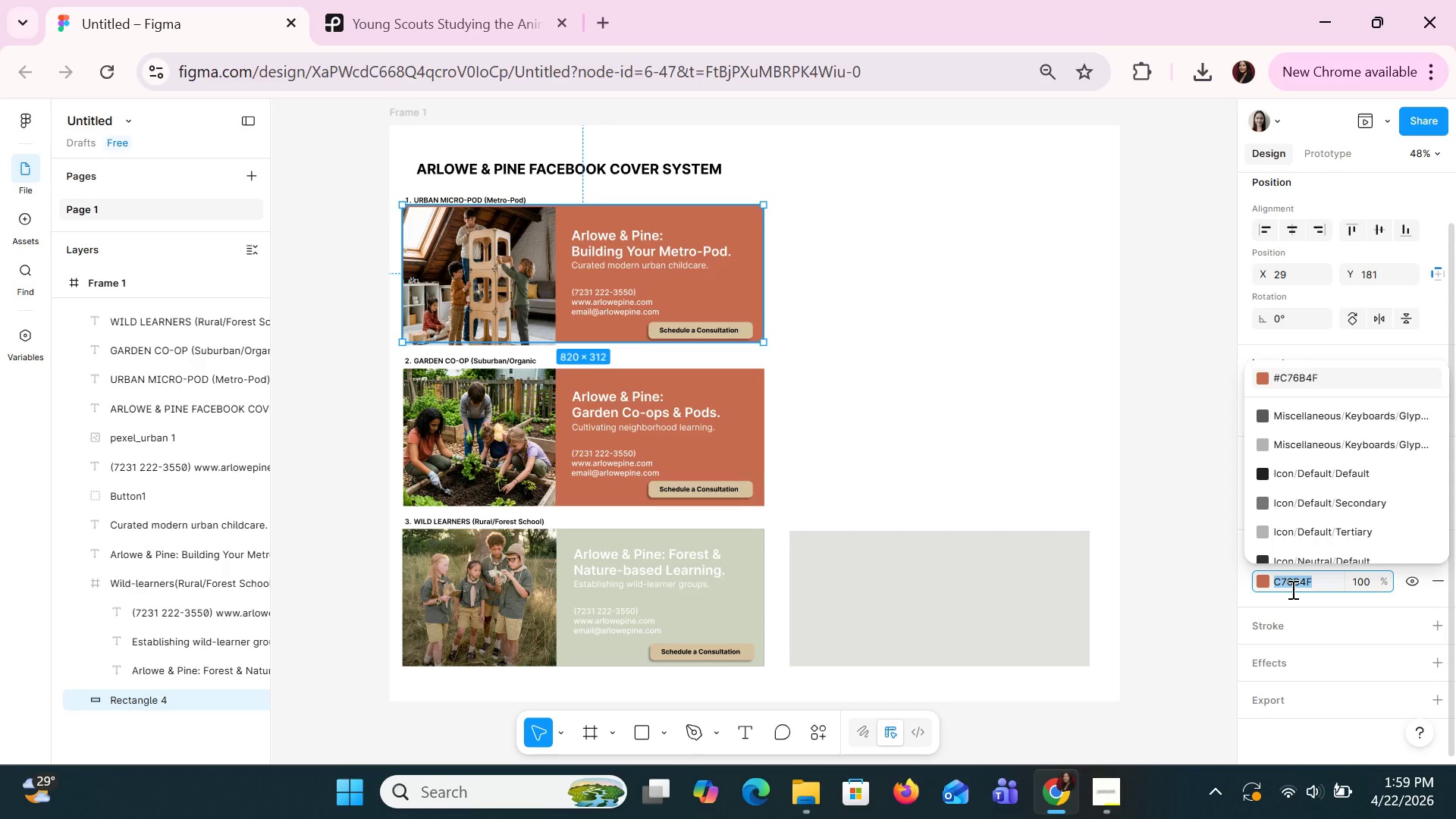 
wait(16.14)
 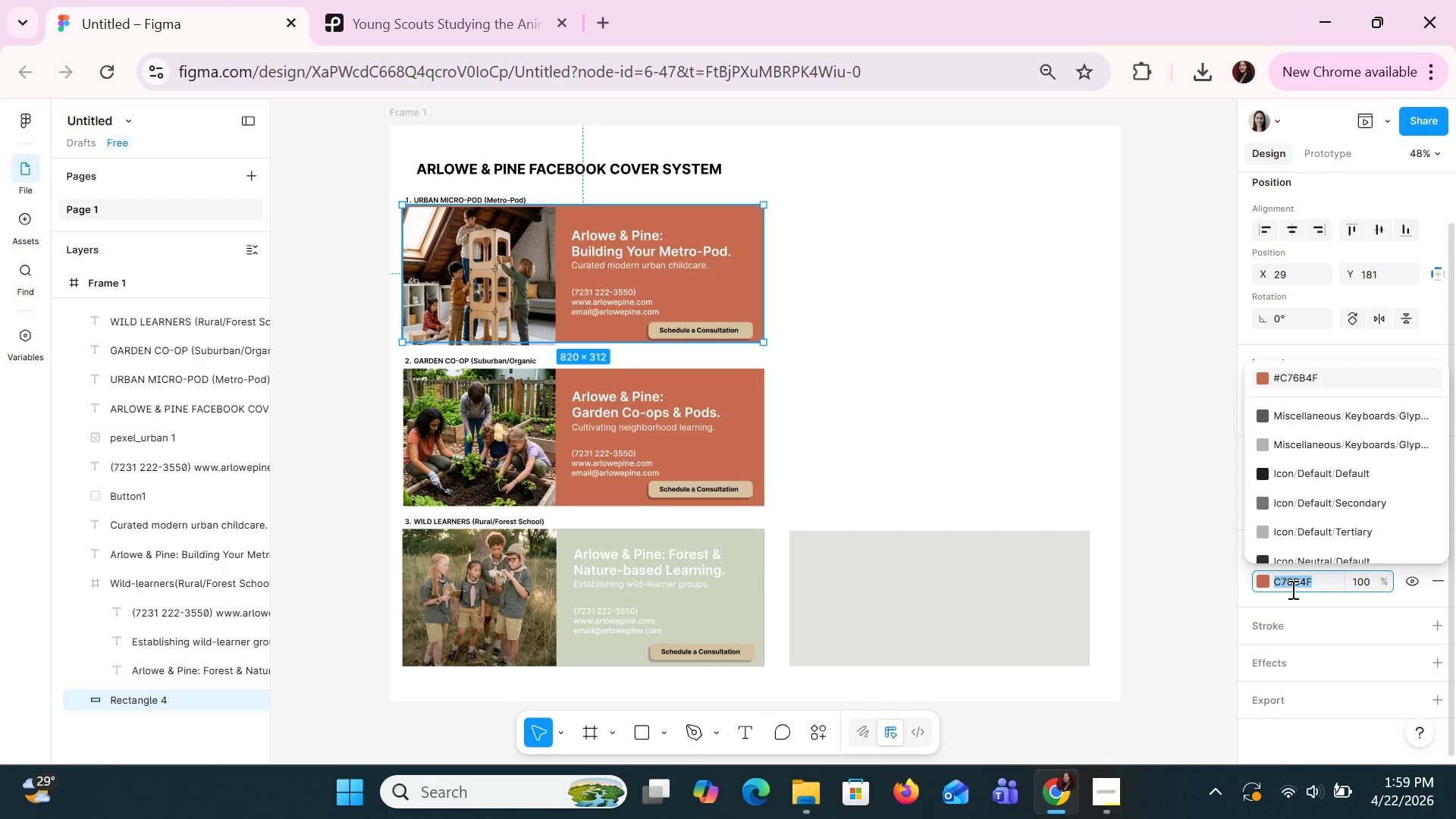 
type(1f3a5f)
 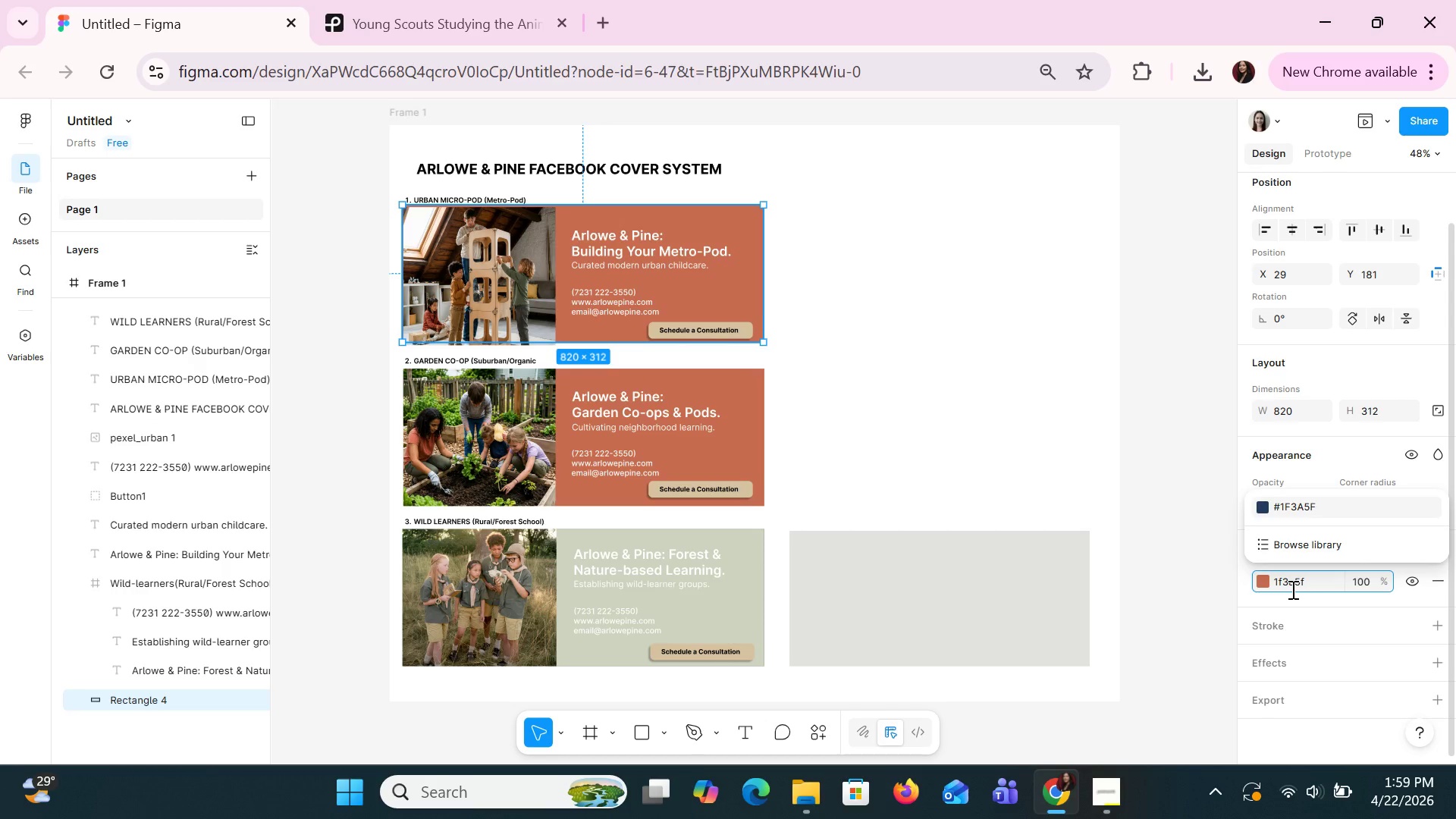 
key(Enter)
 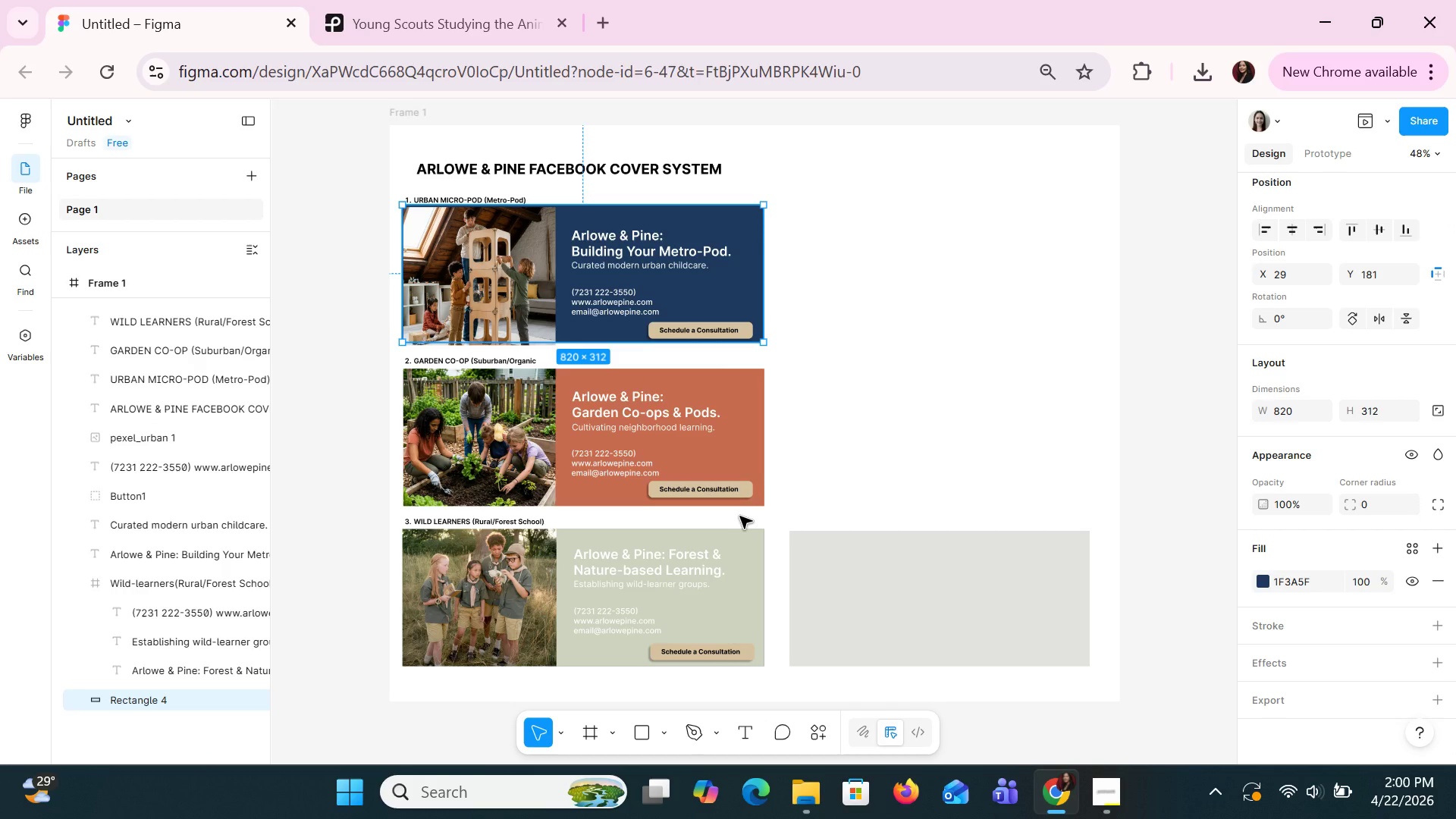 
left_click([729, 623])
 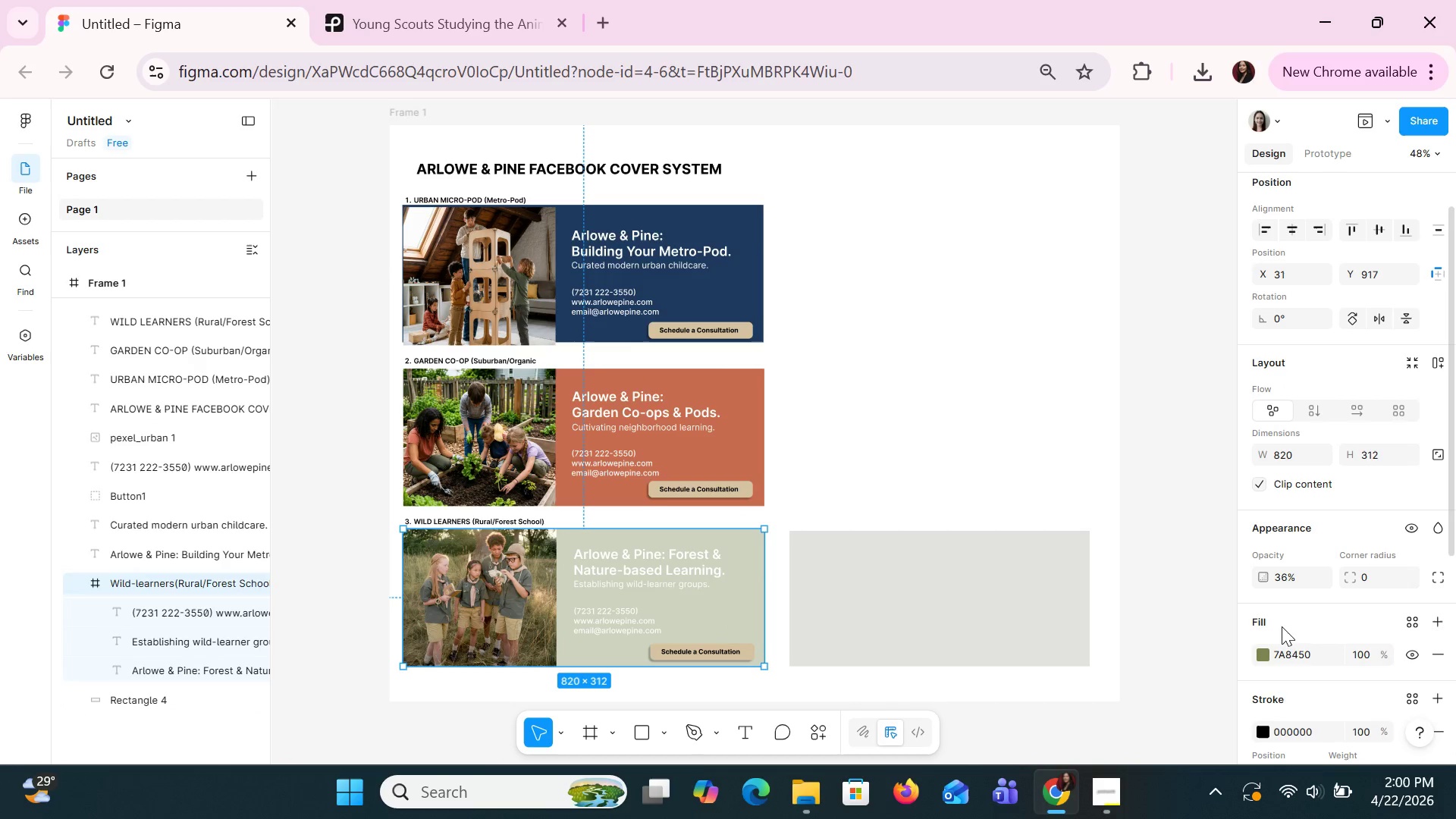 
left_click([1291, 640])
 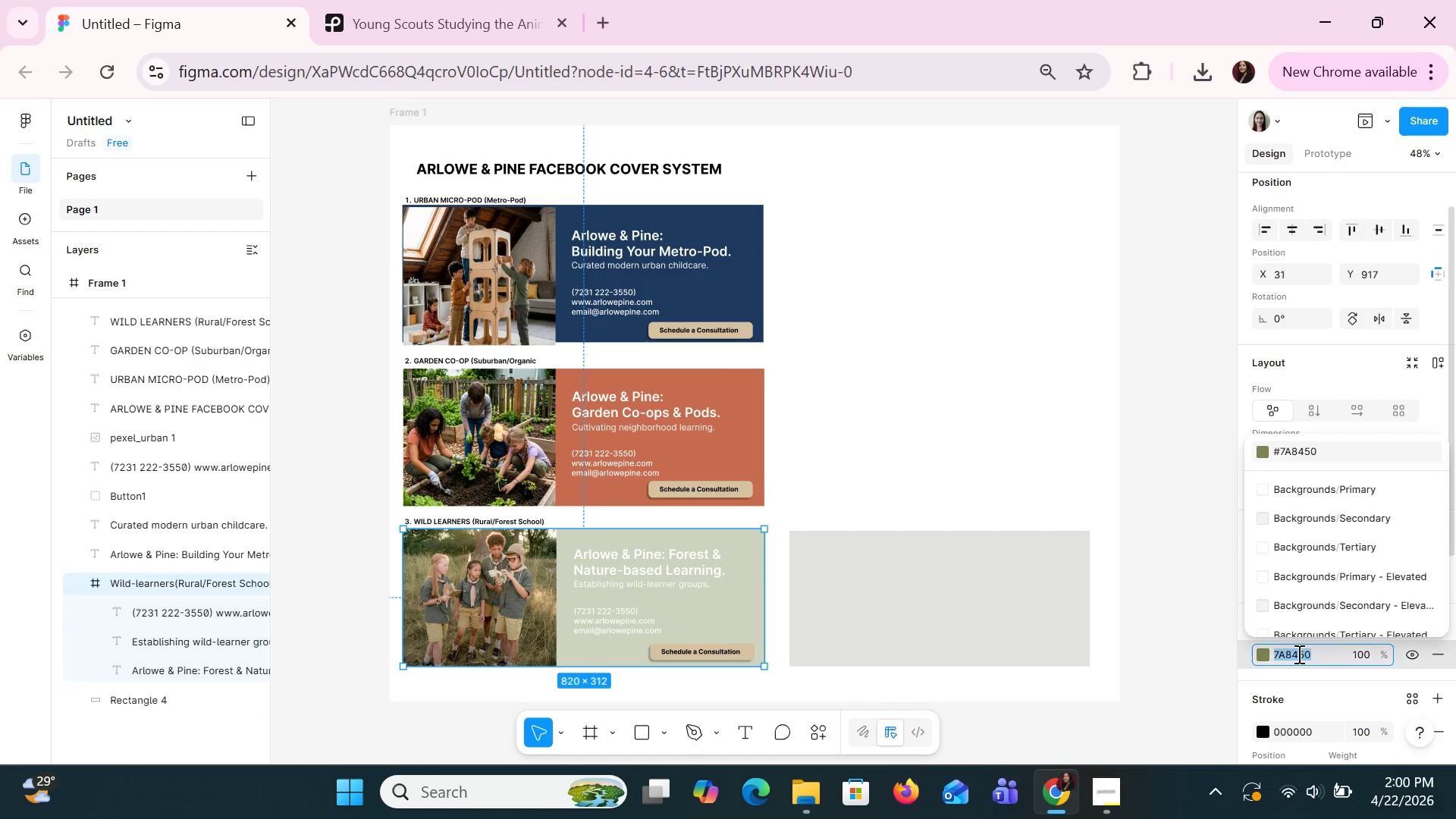 
double_click([1298, 656])
 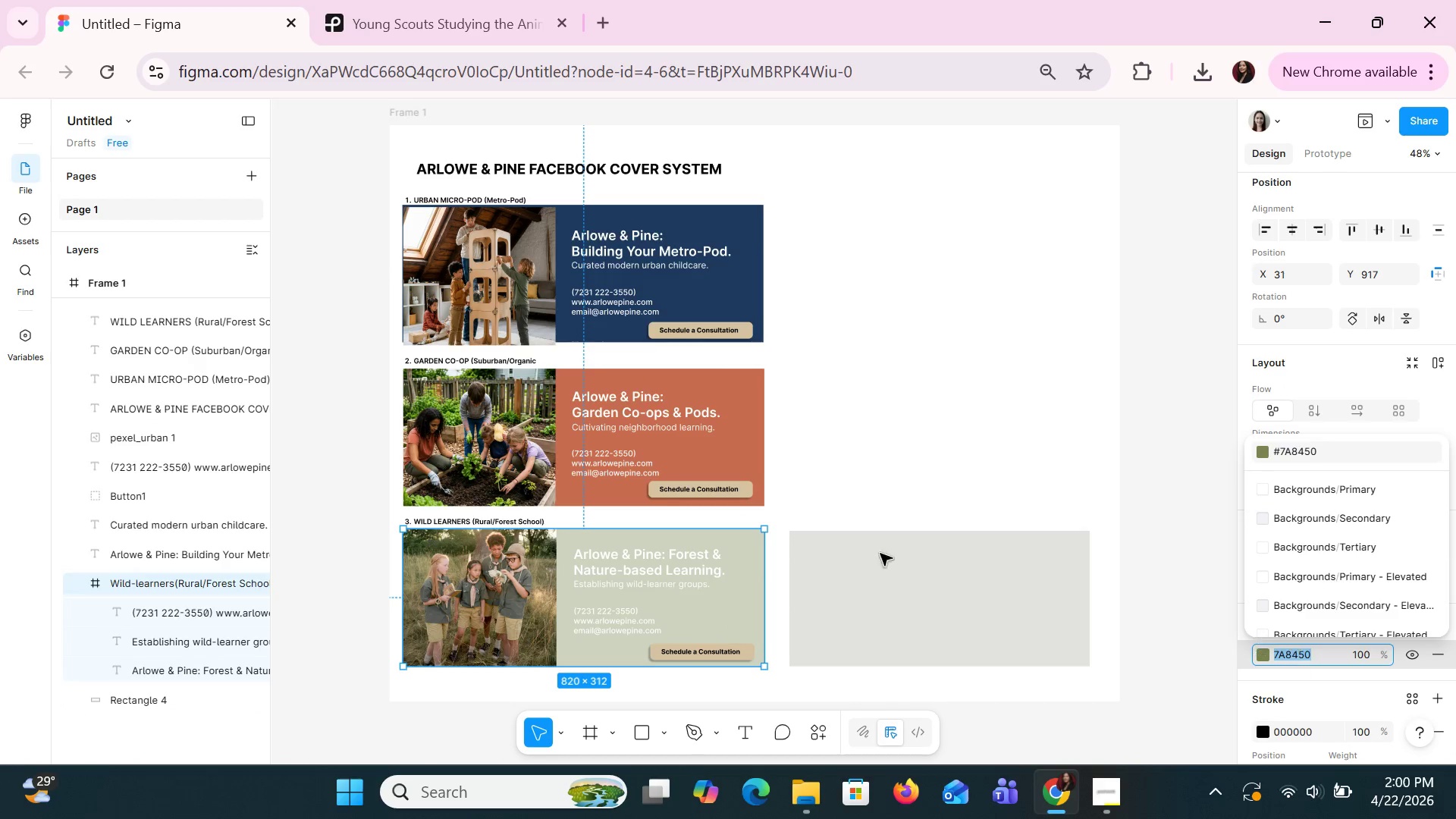 
left_click([740, 422])
 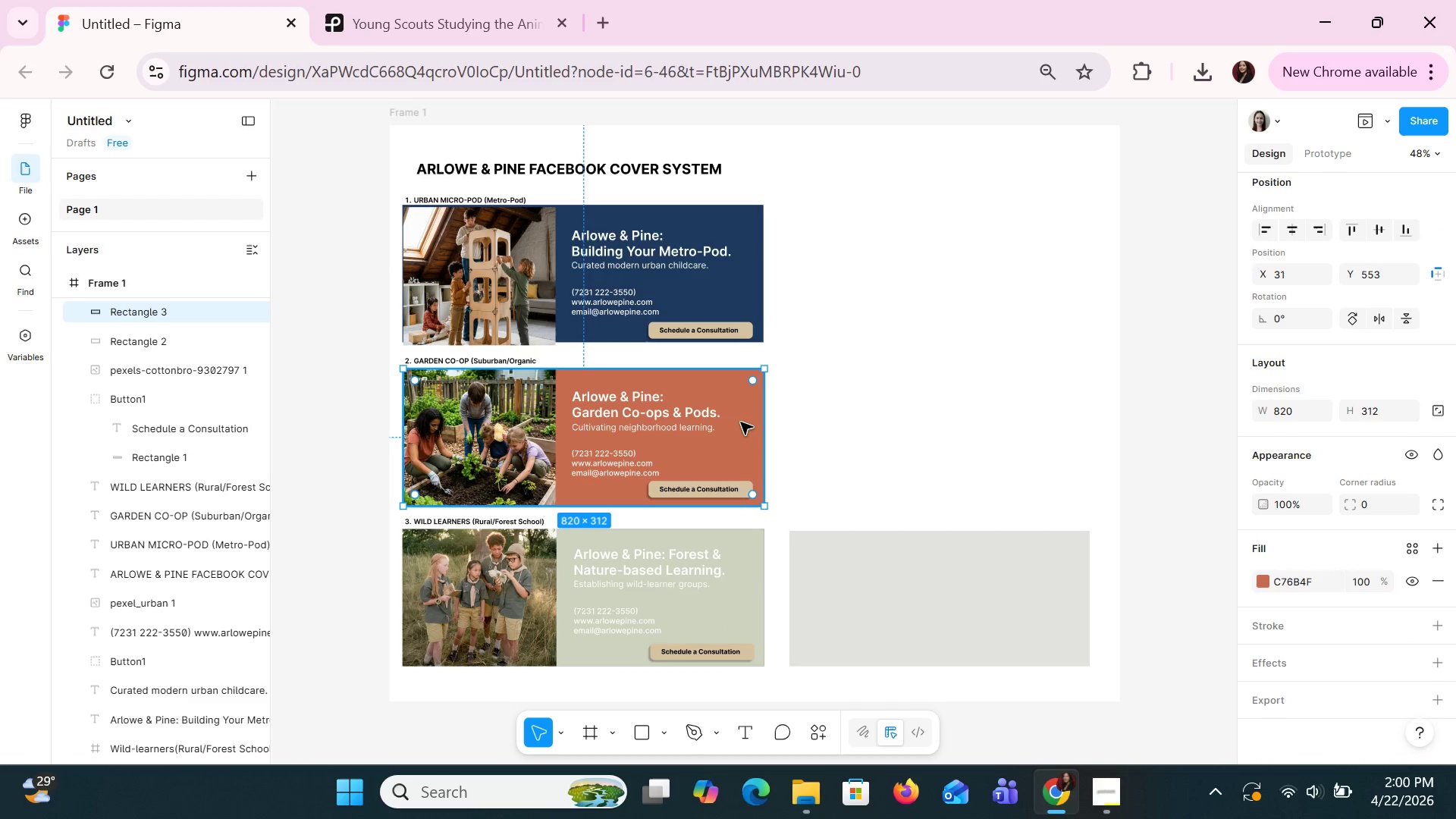 
key(Control+C)
 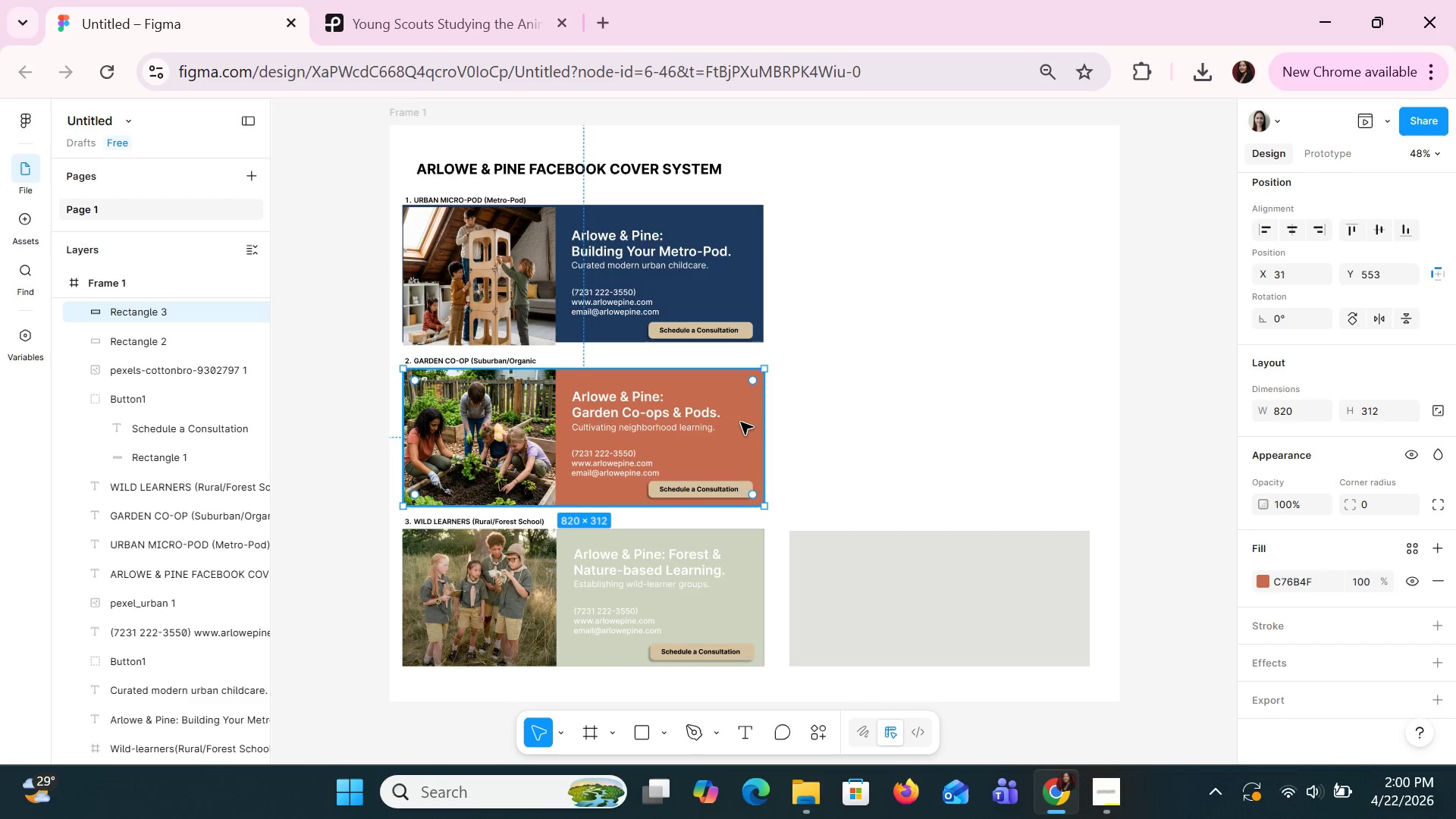 
key(Control+V)
 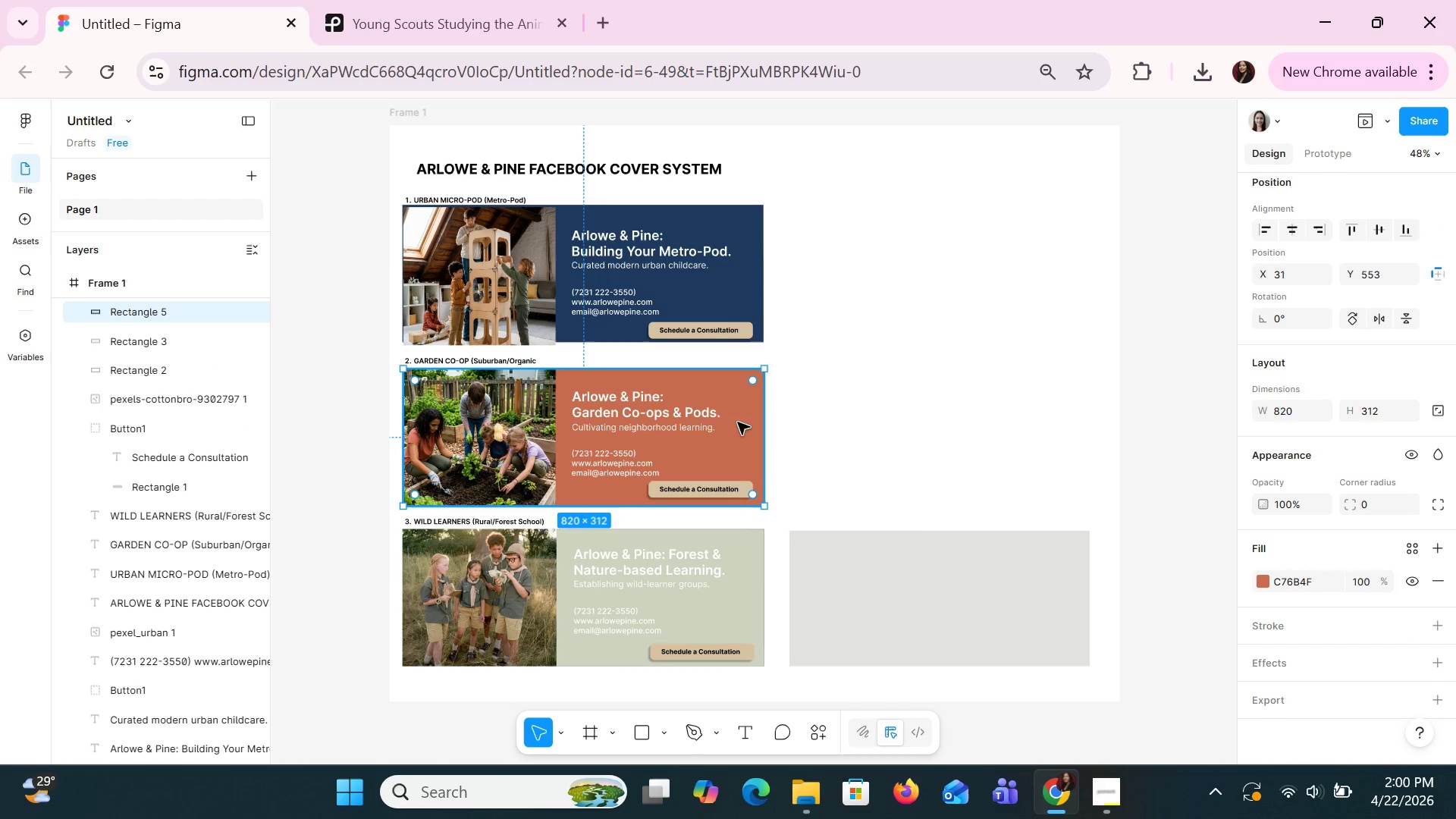 
left_click_drag(start_coordinate=[737, 422], to_coordinate=[1097, 391])
 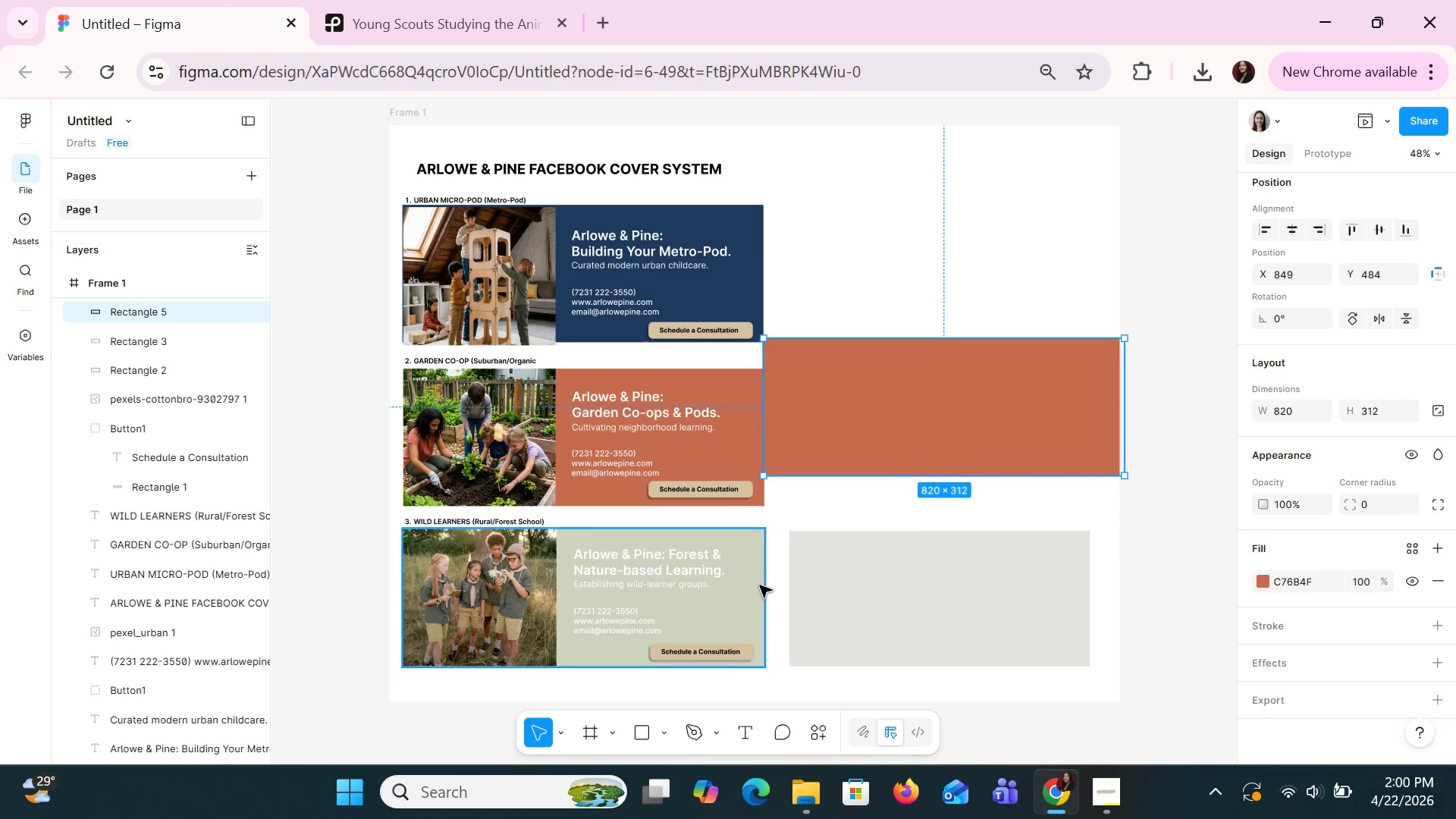 
left_click([753, 586])
 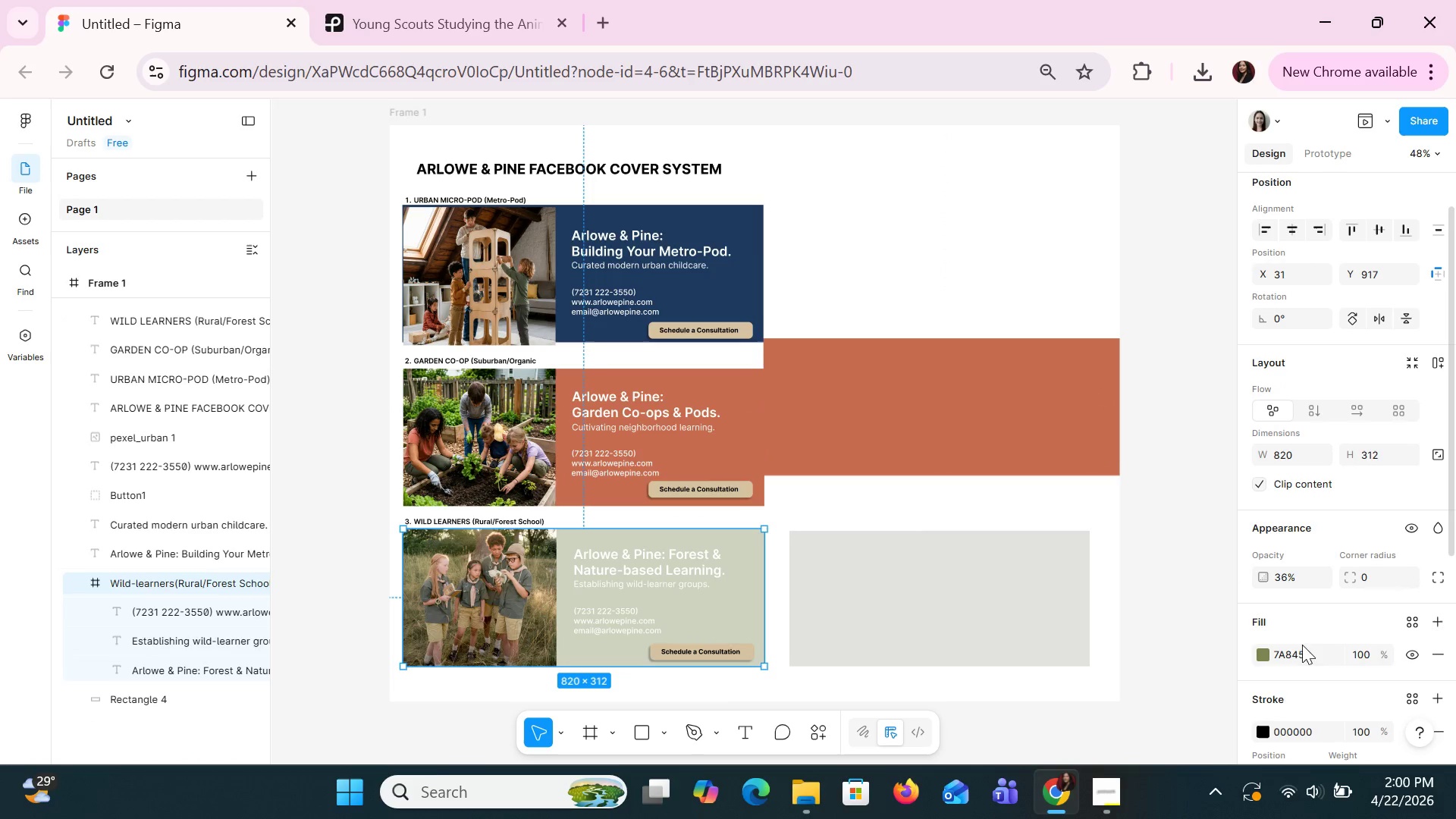 
double_click([1304, 651])
 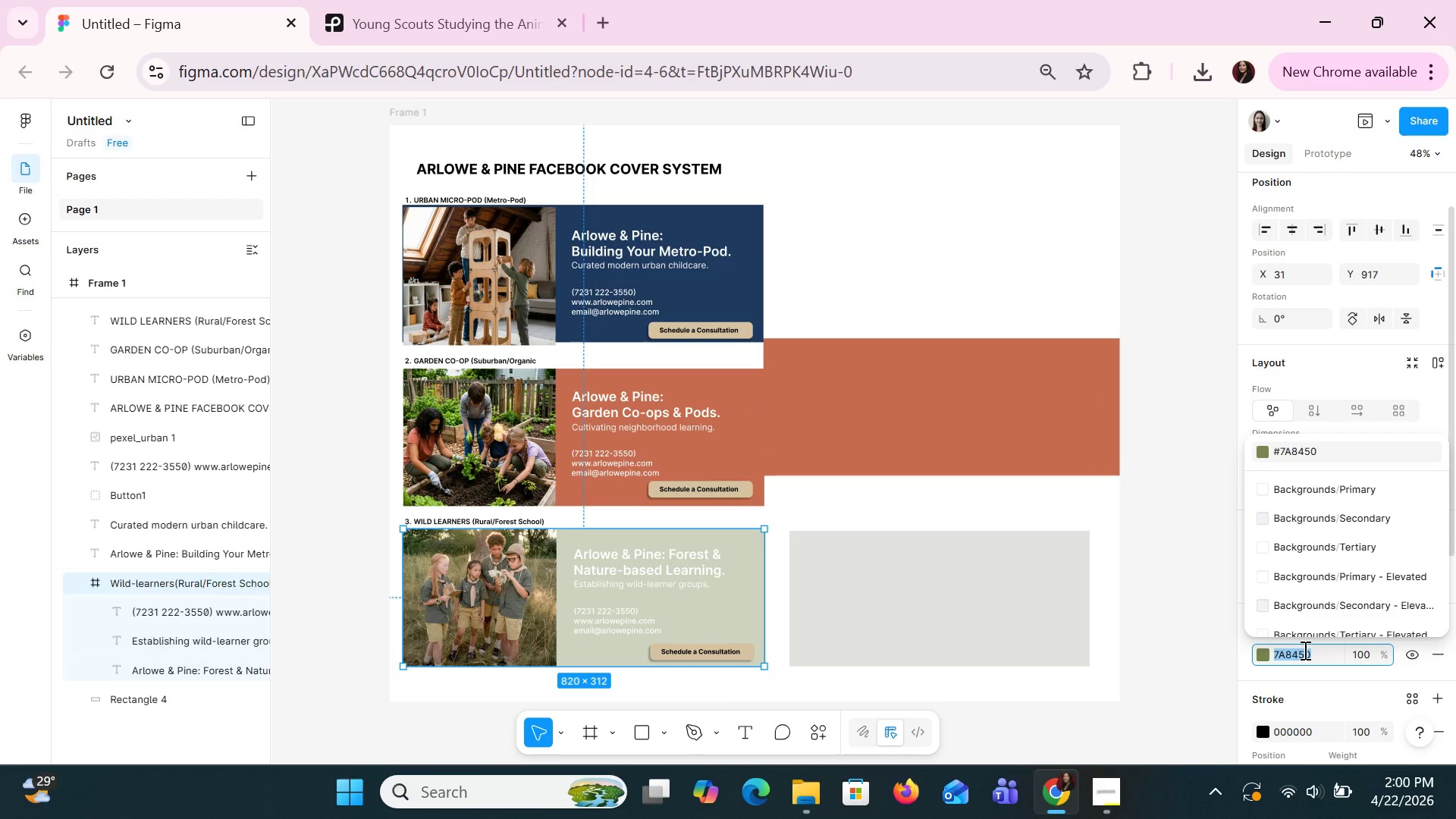 
key(Control+C)
 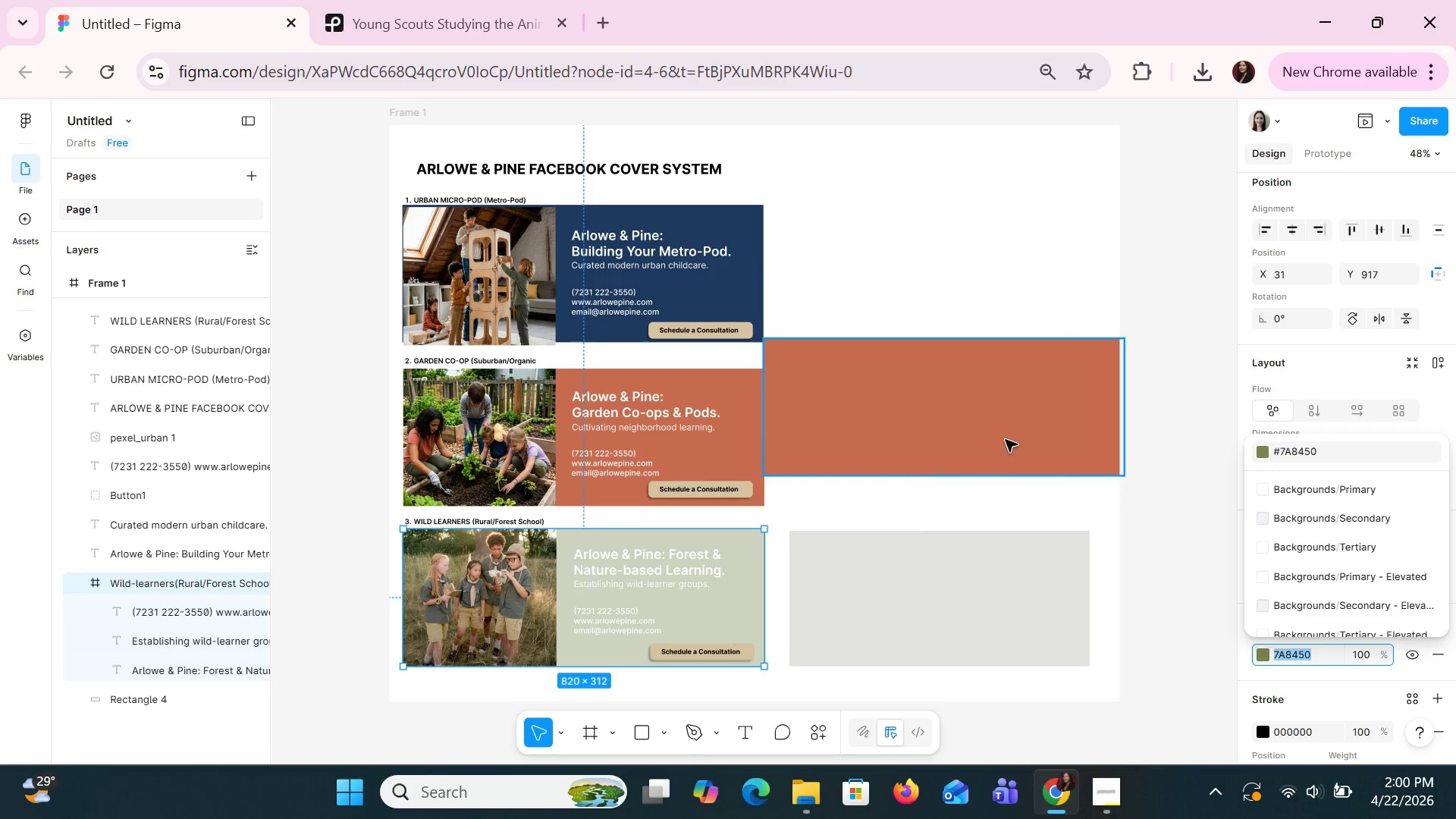 
left_click([1005, 439])
 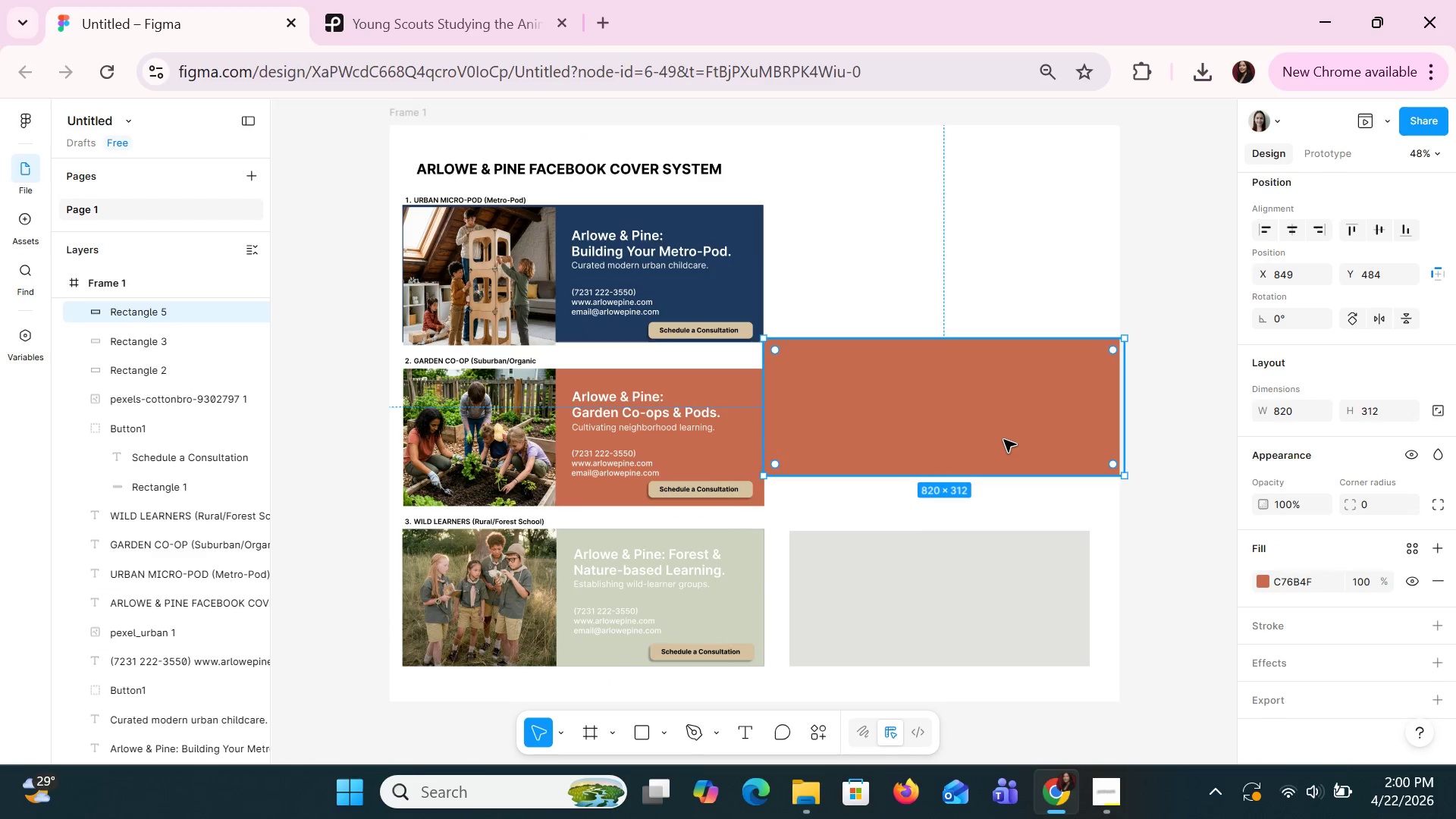 
key(Control+V)
 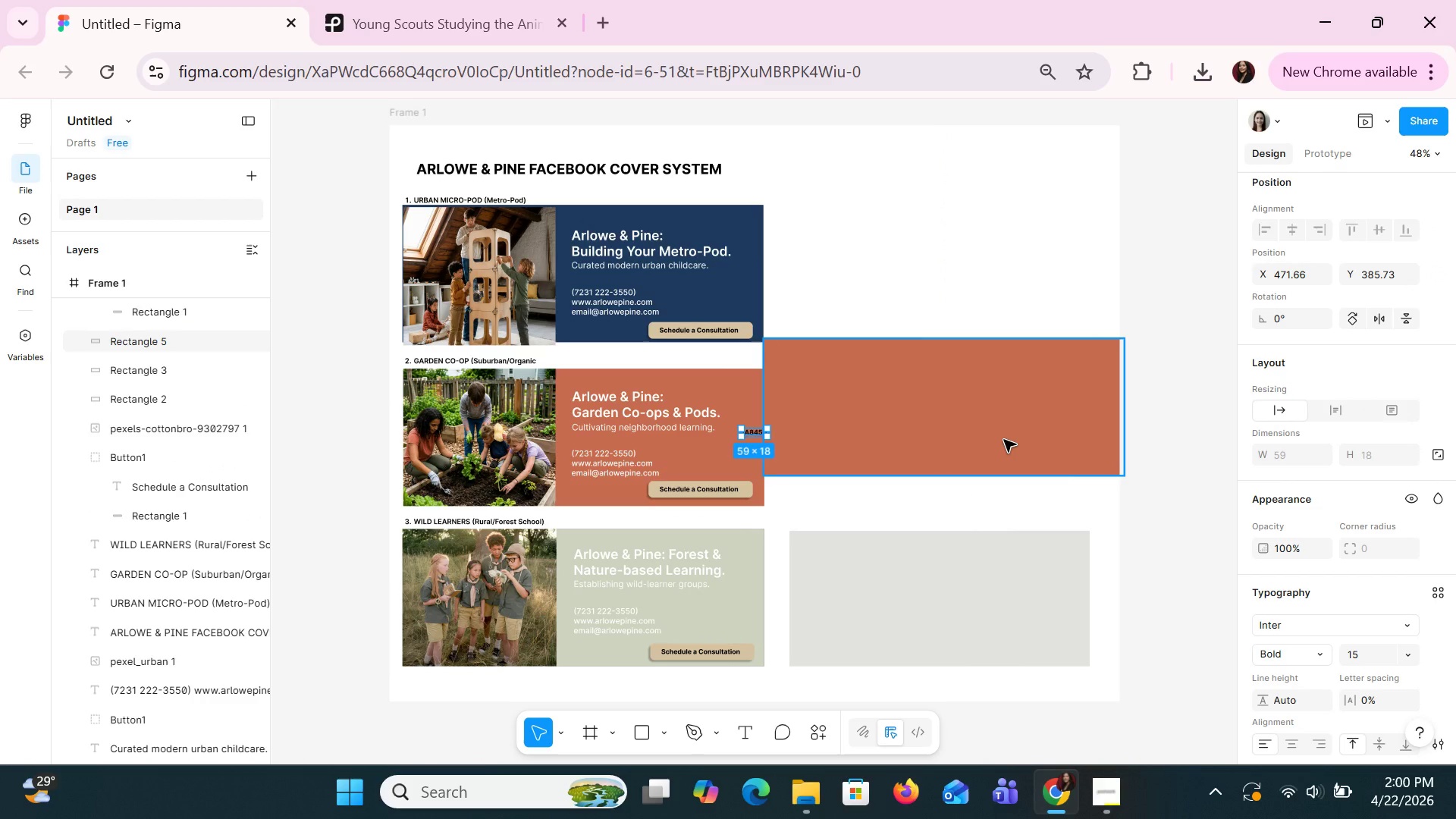 
key(Control+Z)
 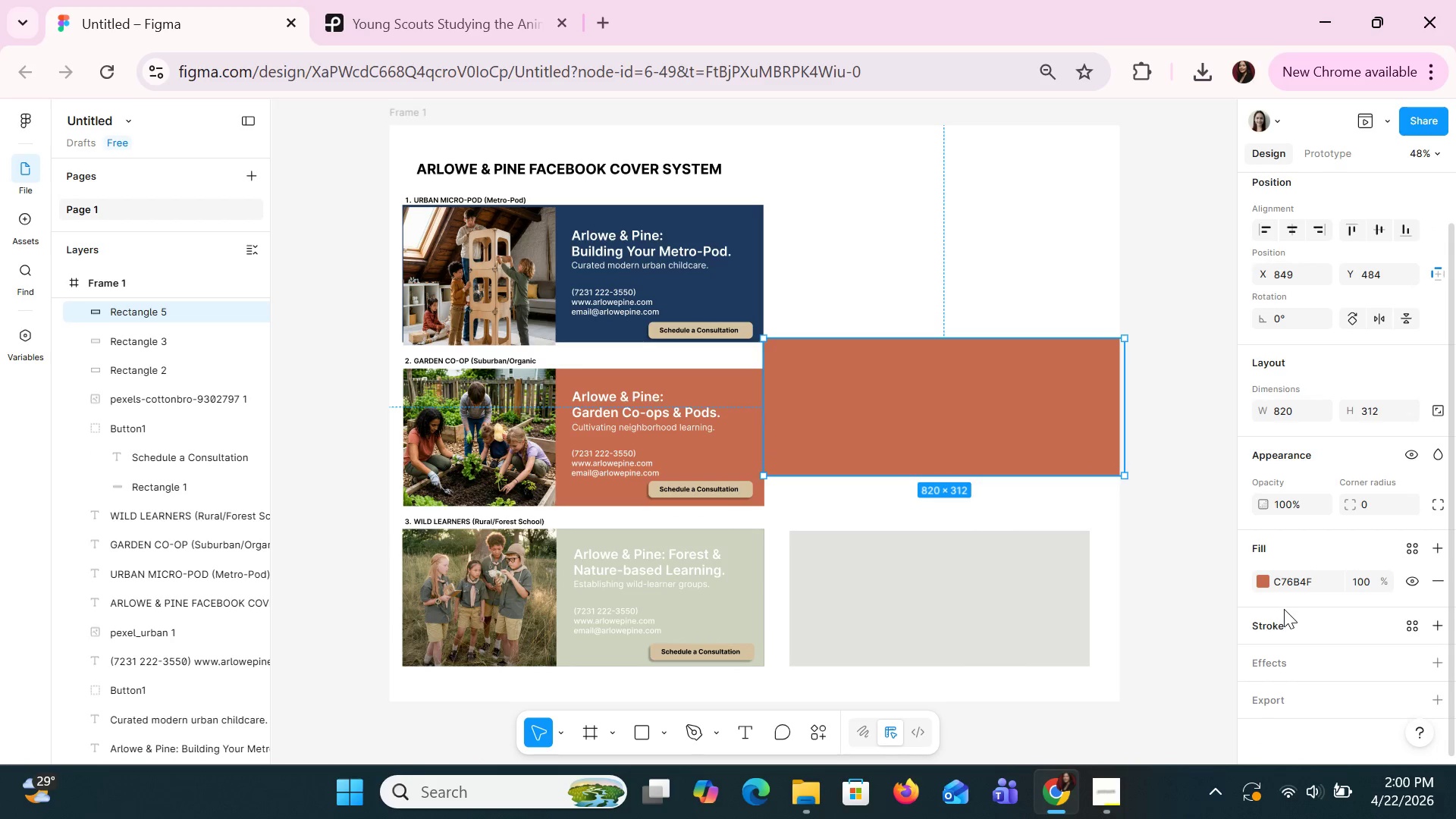 
left_click([1283, 584])
 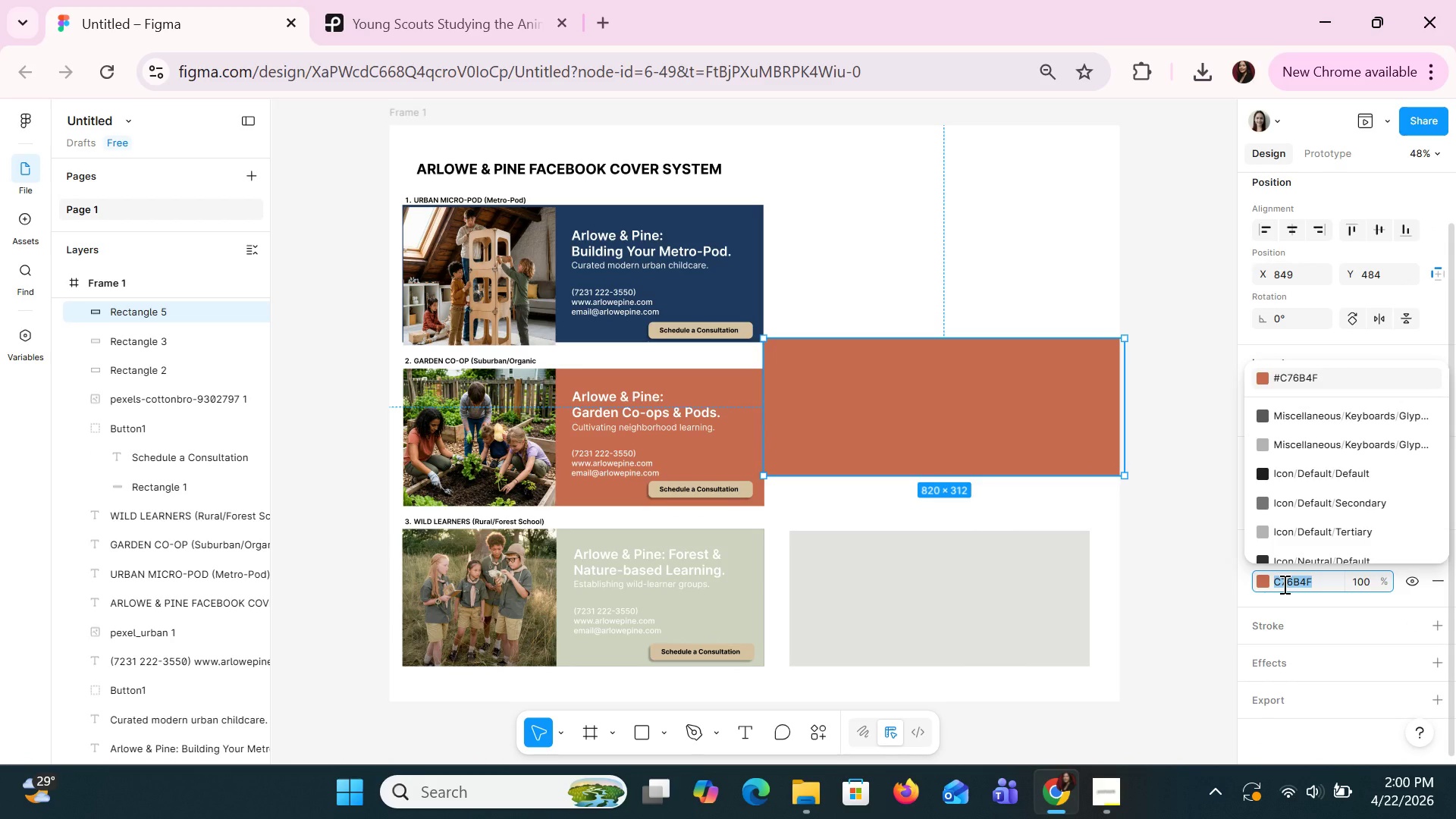 
key(Control+ControlLeft)
 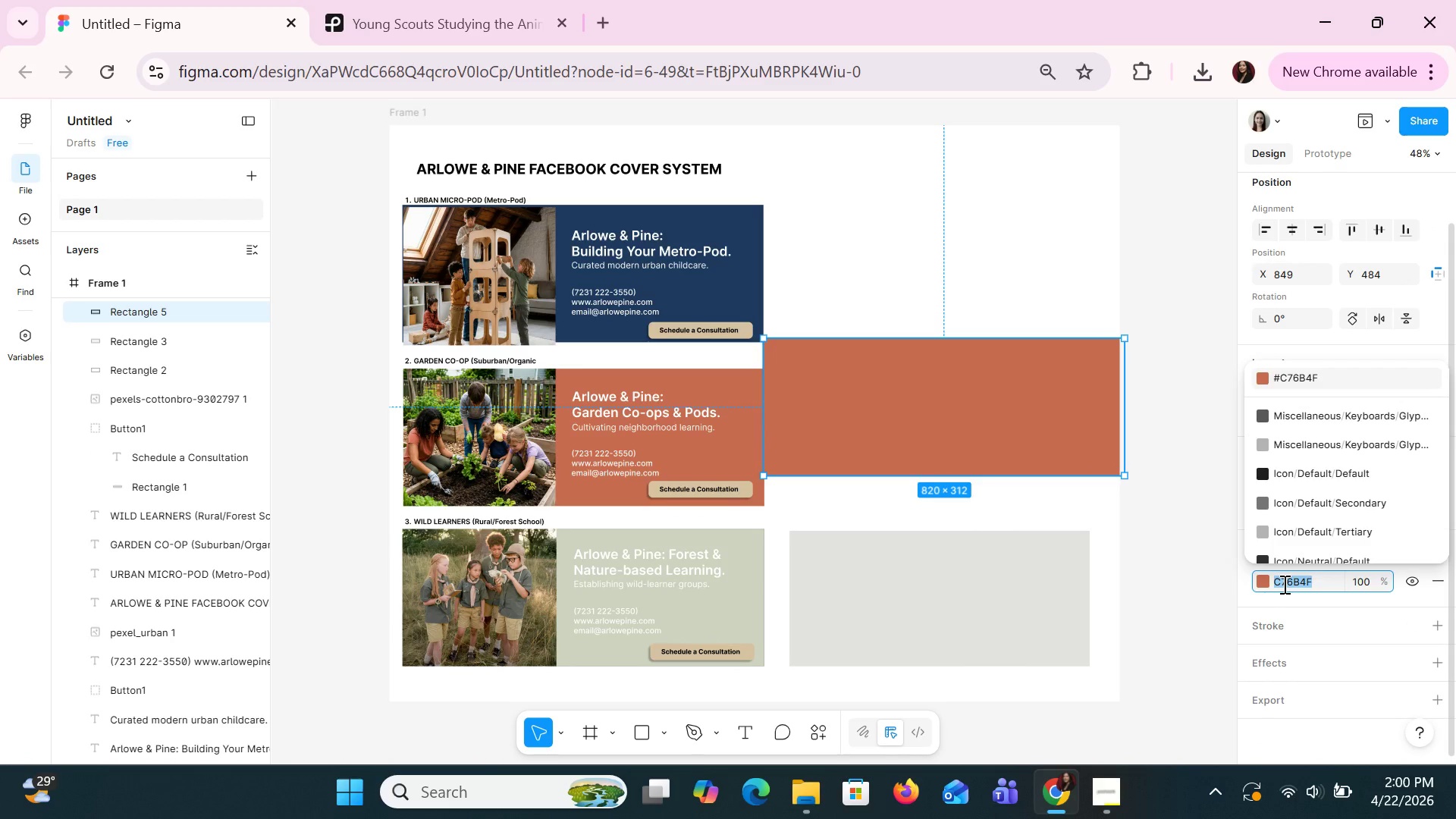 
key(Control+V)
 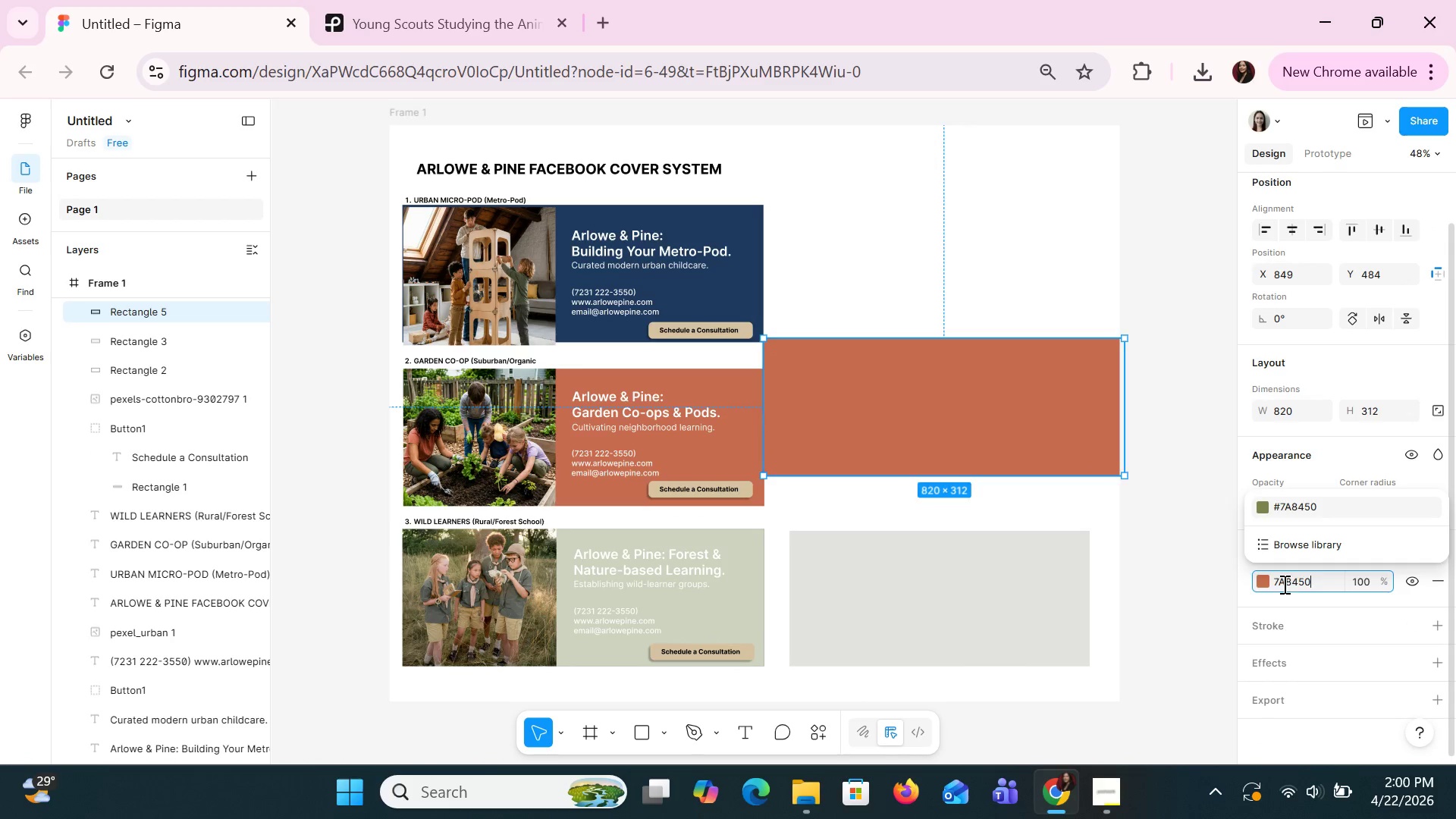 
key(Enter)
 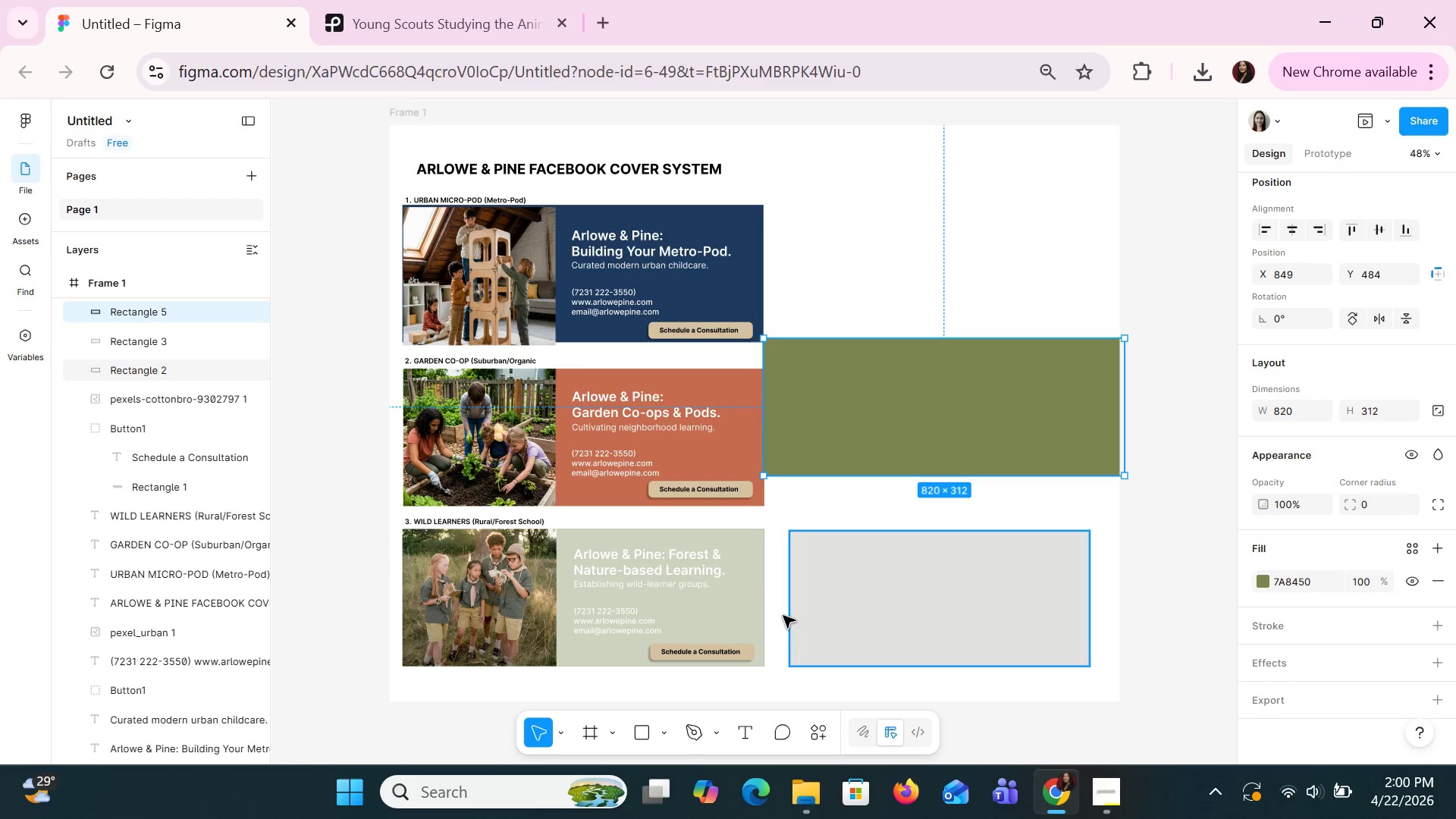 
left_click([764, 615])
 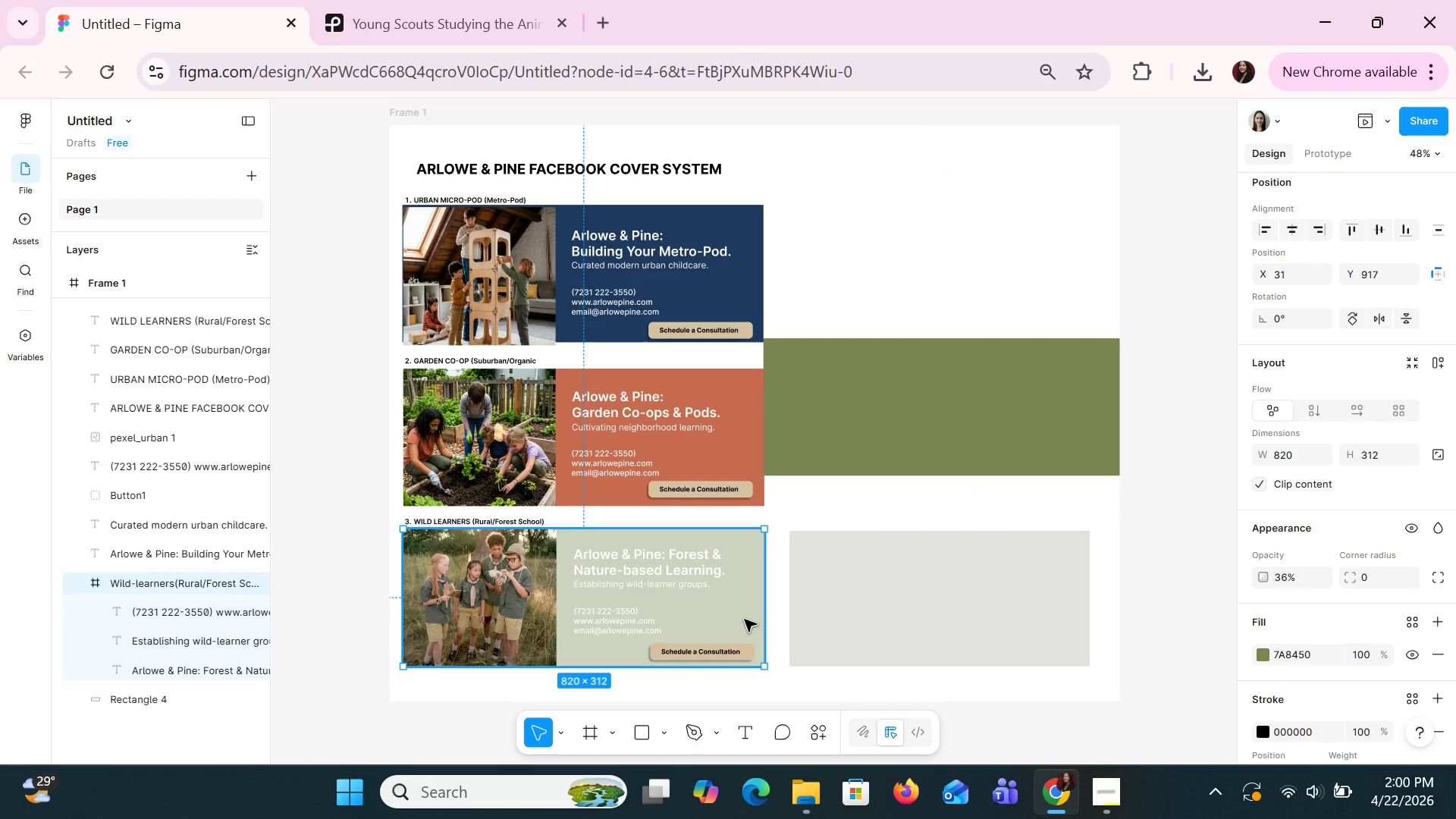 
left_click_drag(start_coordinate=[744, 619], to_coordinate=[779, 671])
 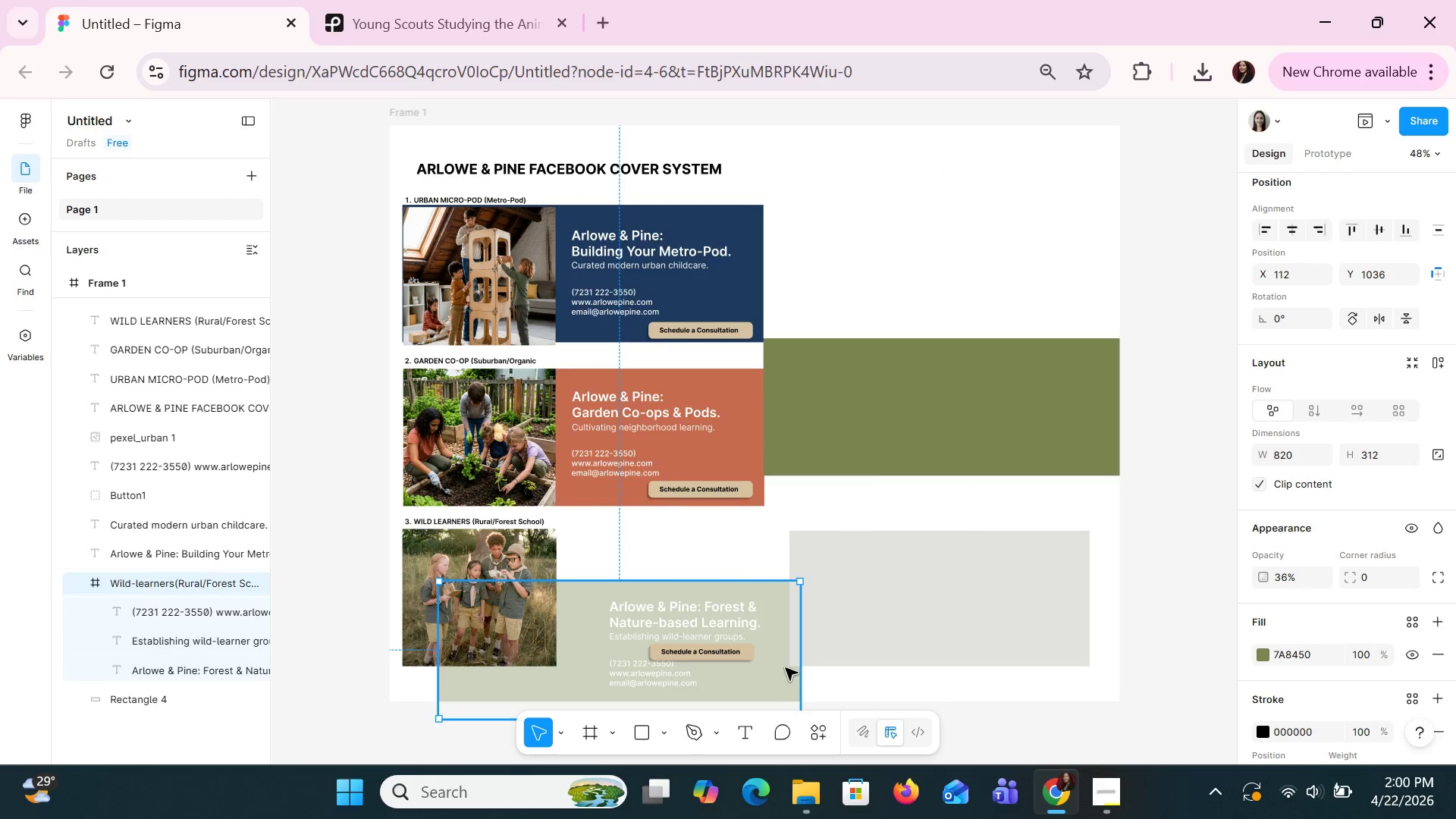 
key(Delete)
 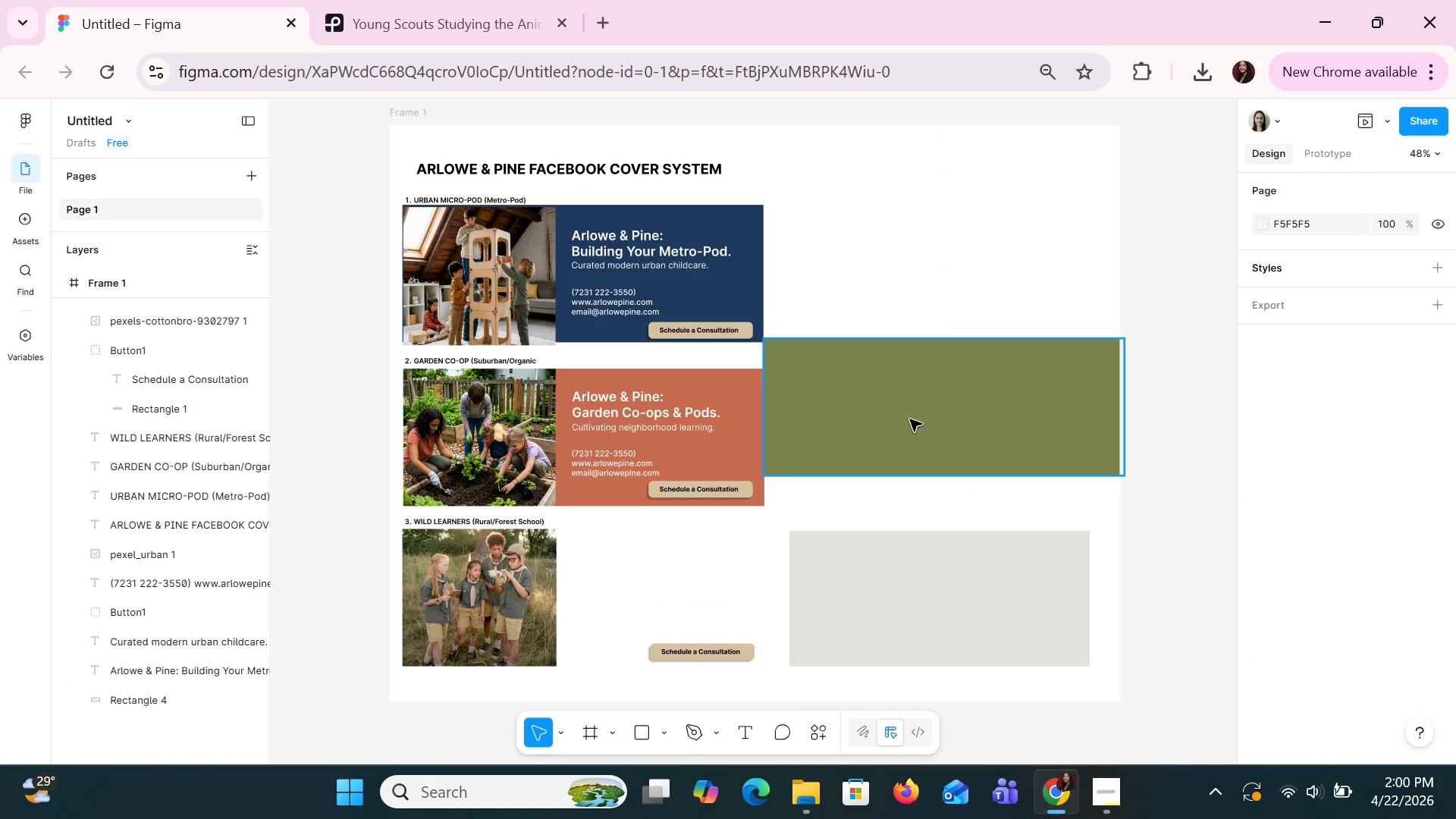 
left_click_drag(start_coordinate=[909, 419], to_coordinate=[546, 607])
 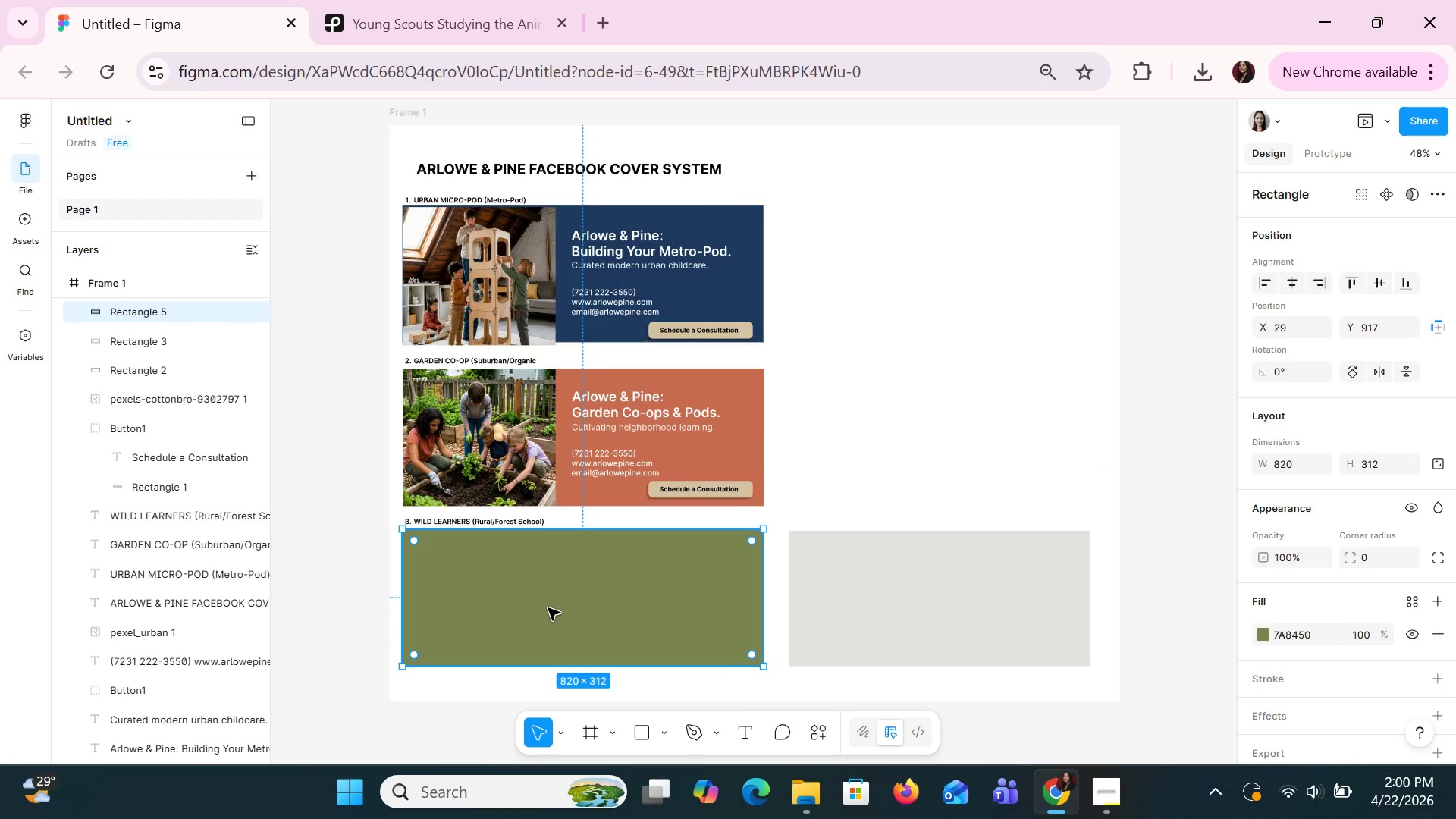 
right_click([548, 607])
 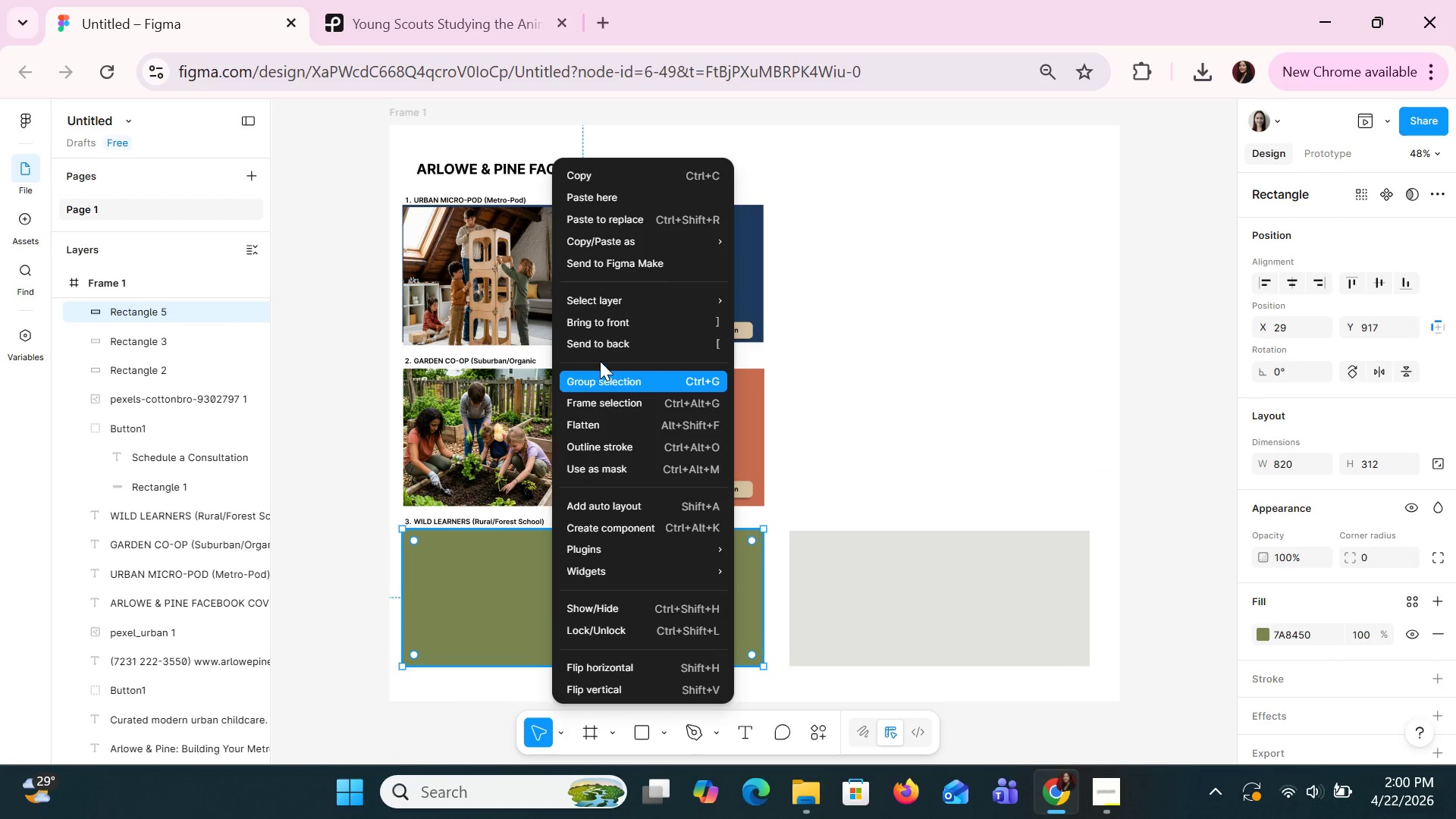 
left_click([600, 347])
 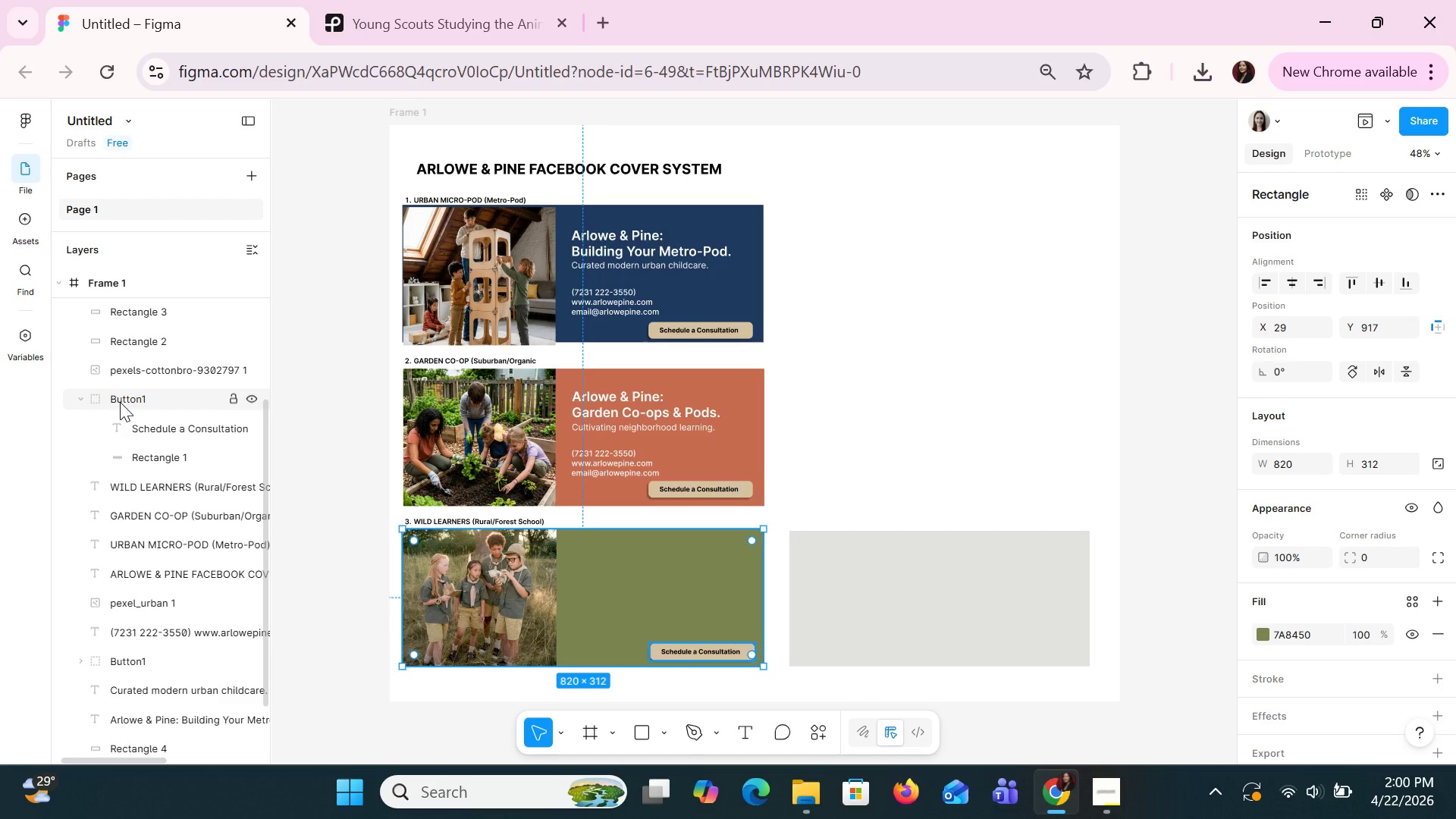 
wait(6.78)
 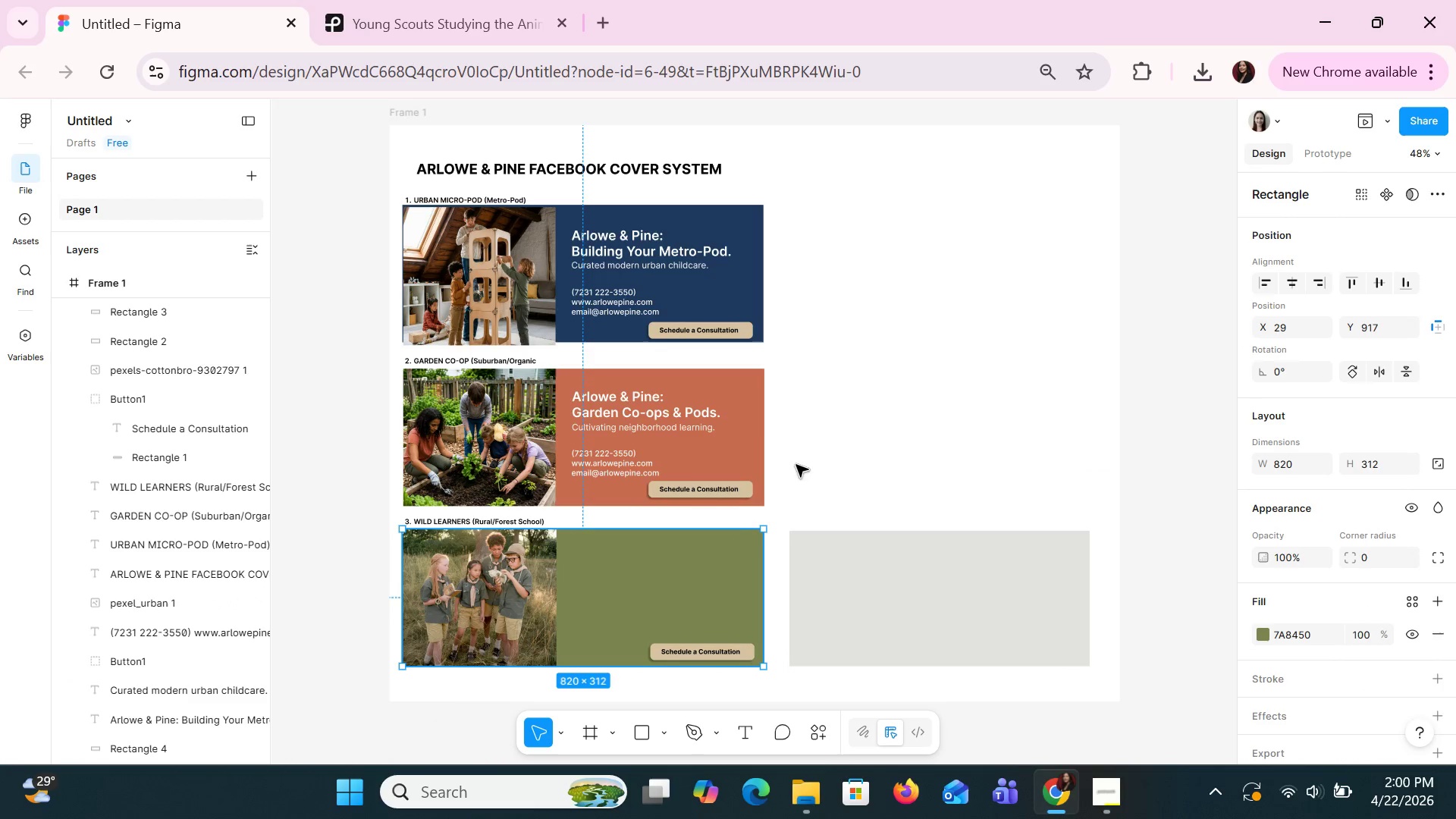 
left_click([136, 453])
 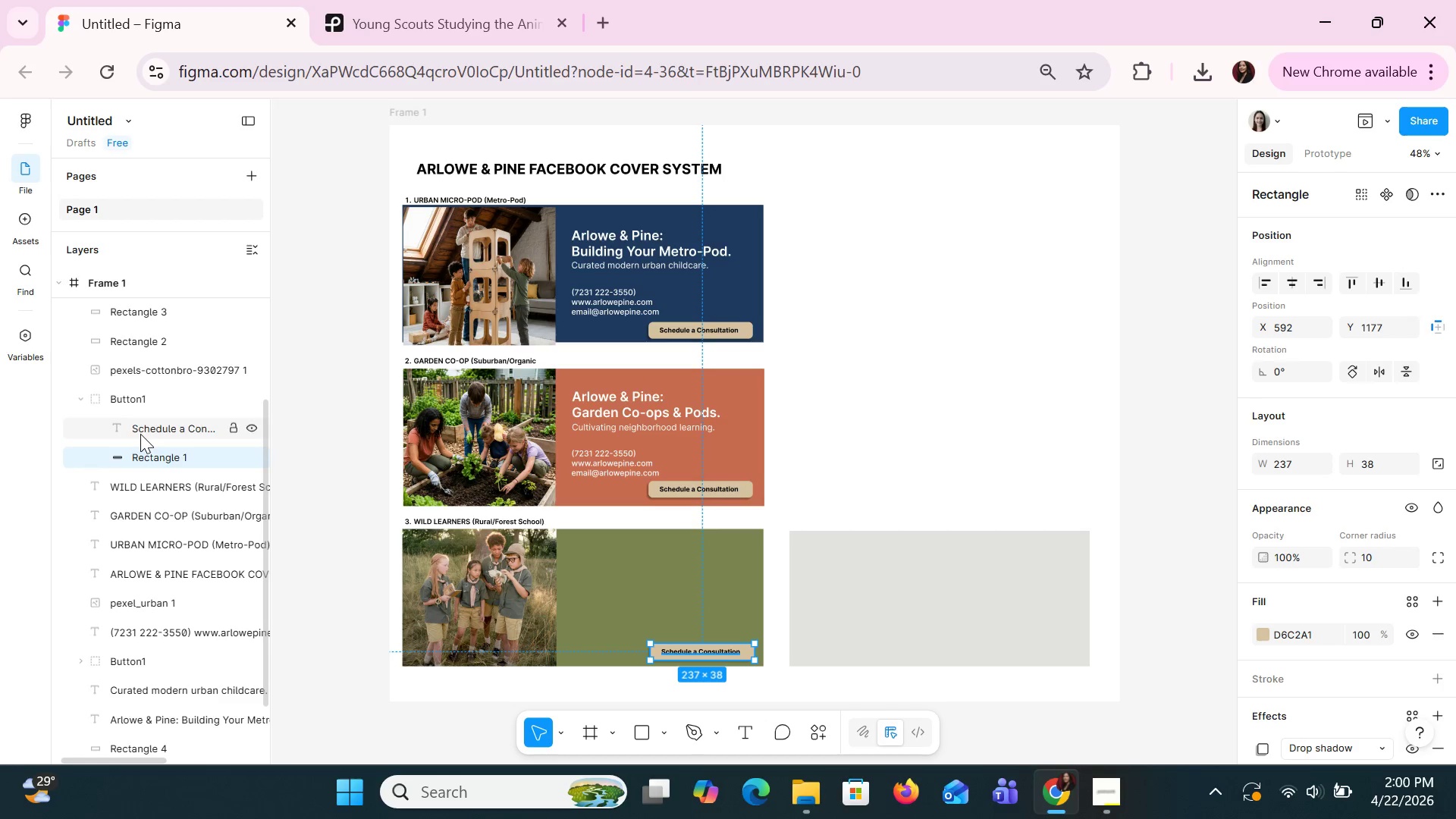 
left_click([140, 434])
 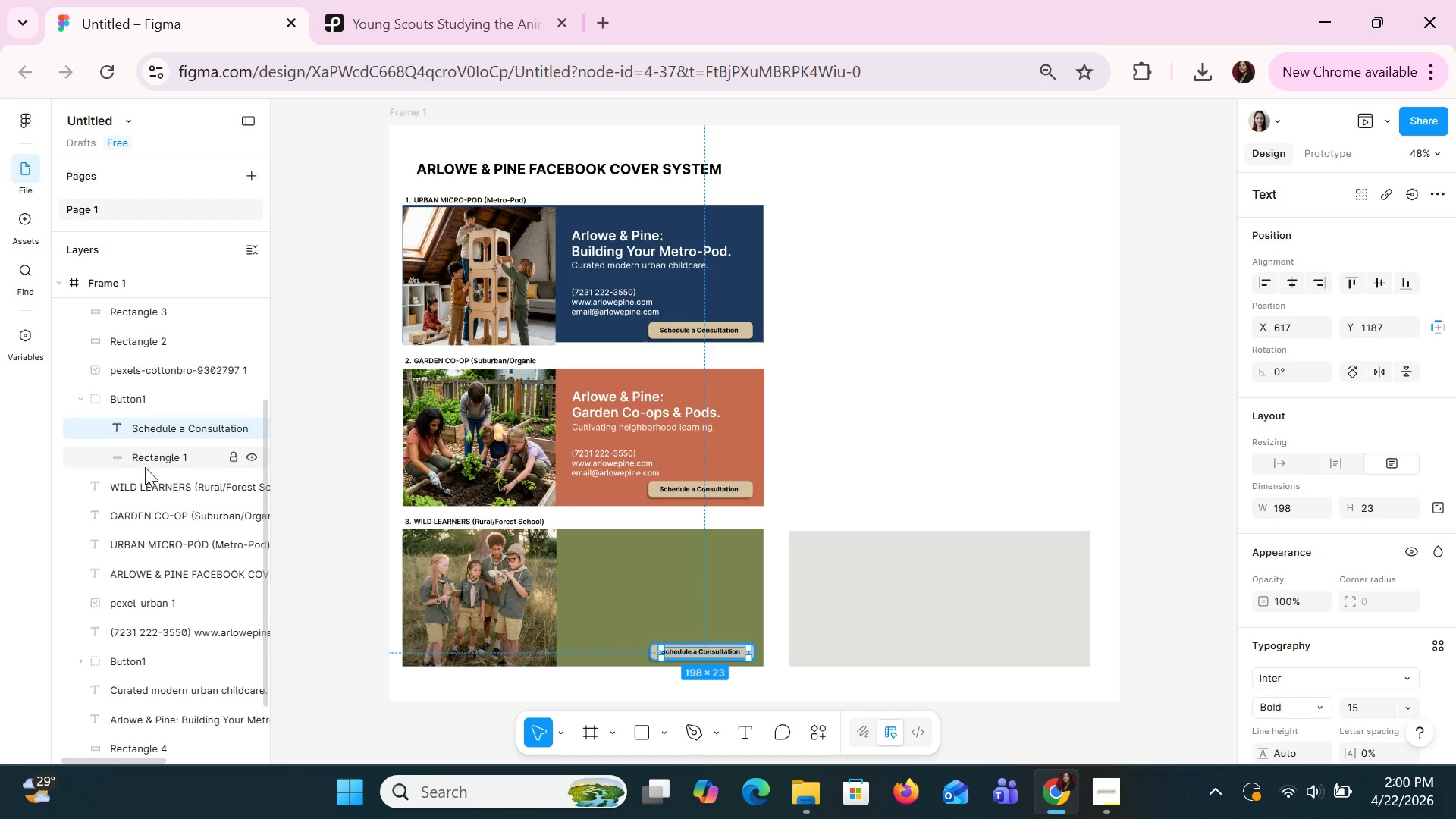 
left_click([151, 478])
 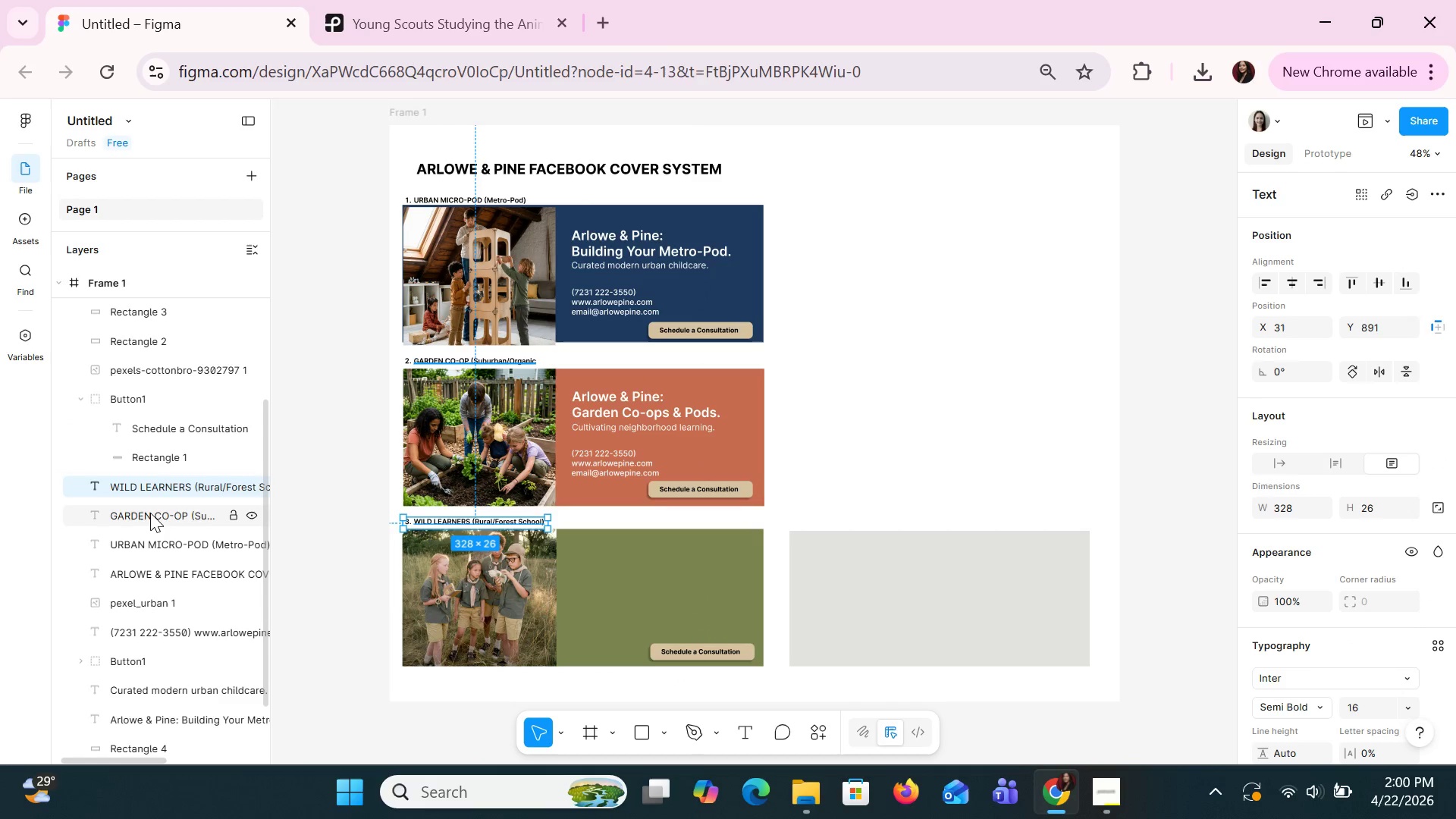 
left_click([150, 513])
 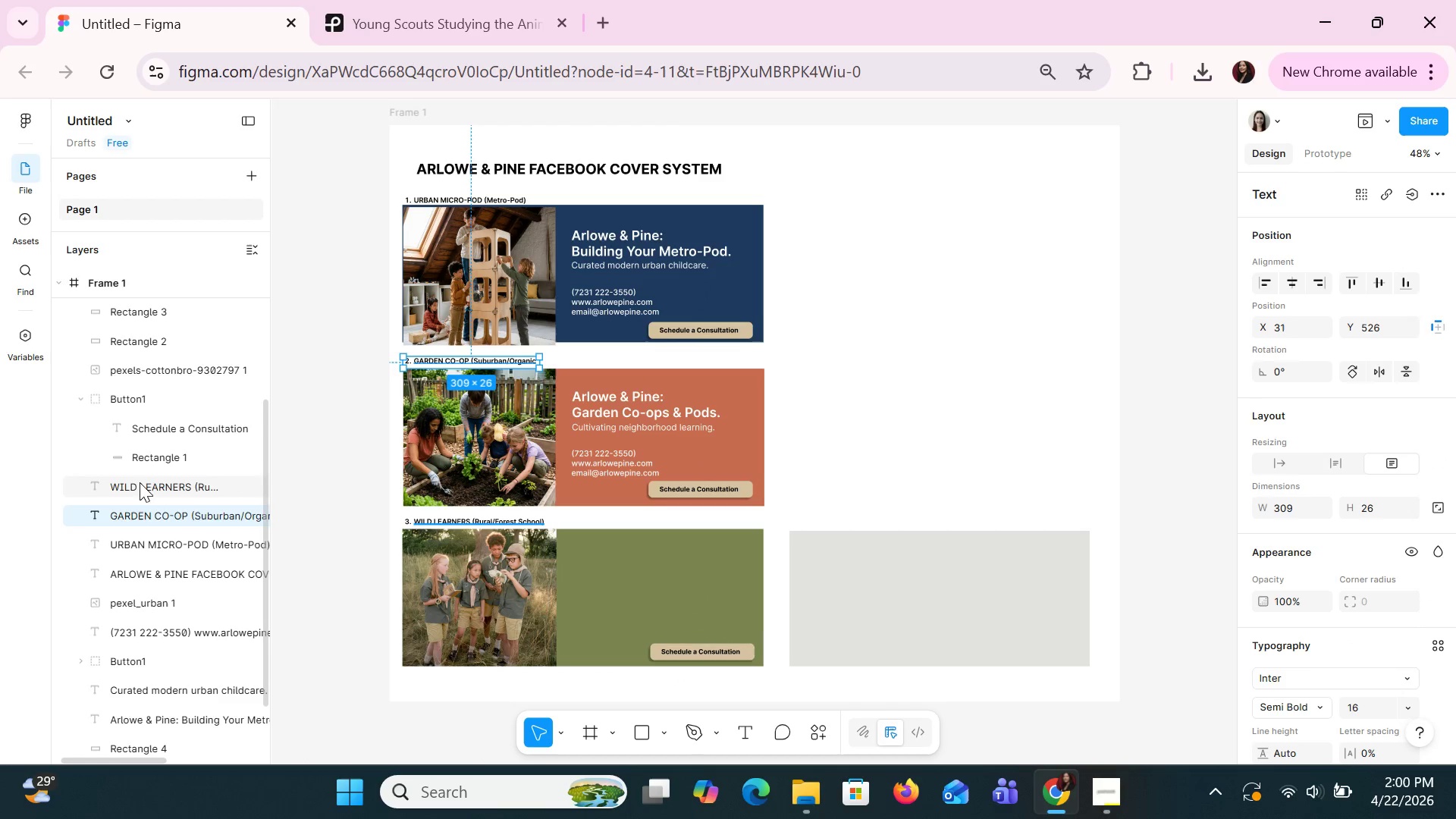 
mouse_move([139, 446])
 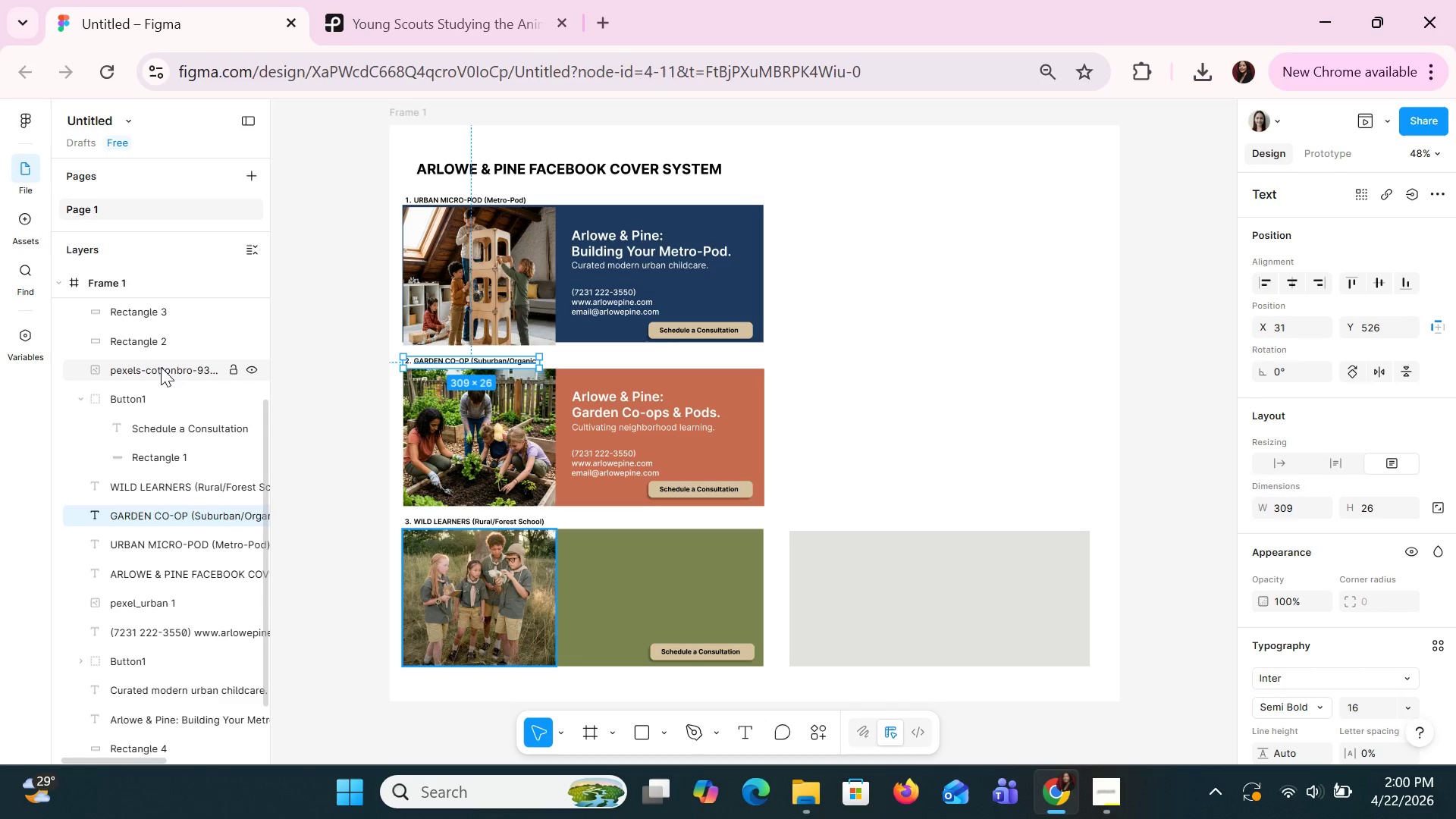 
left_click([161, 367])
 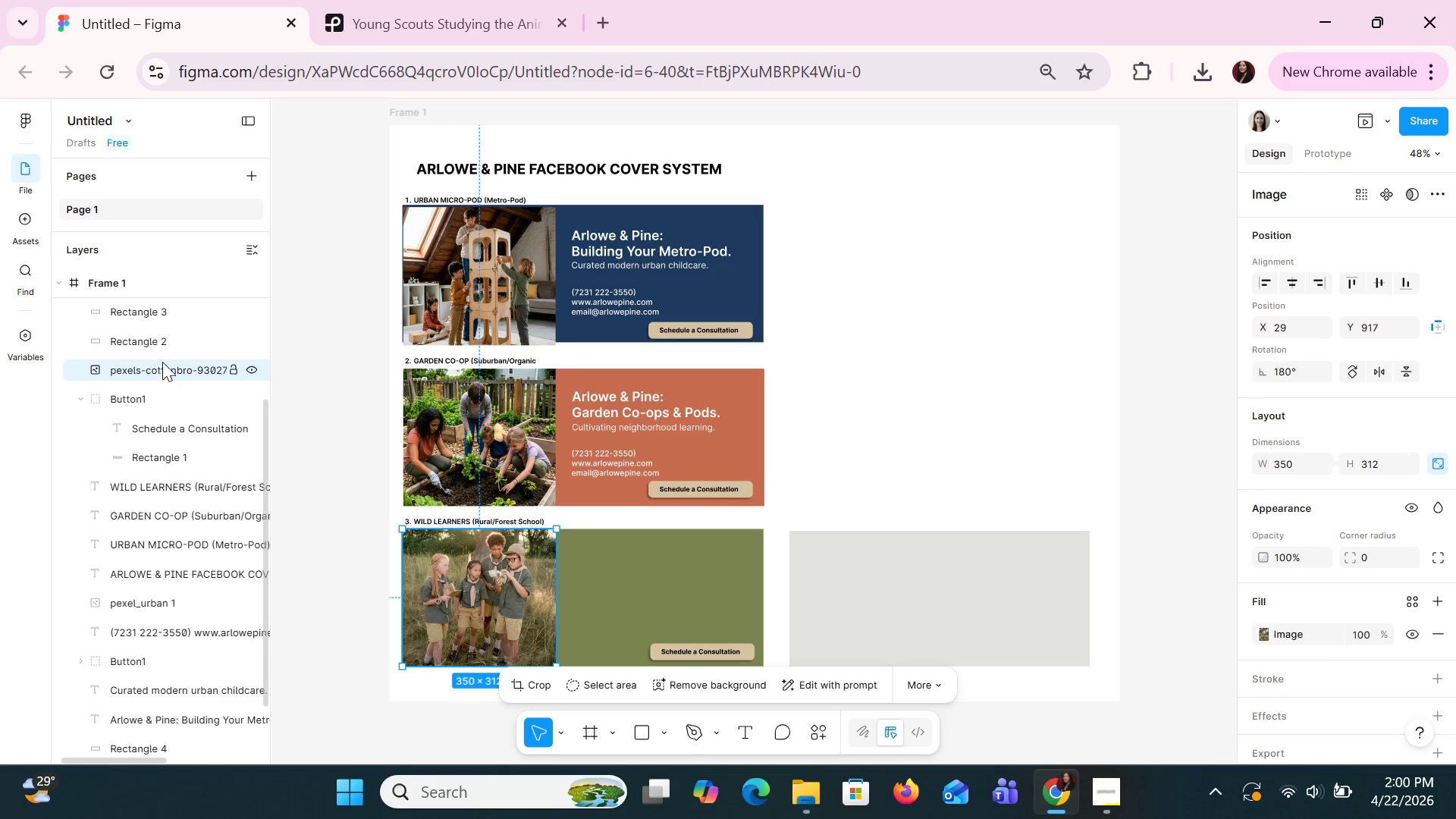 
left_click([160, 344])
 